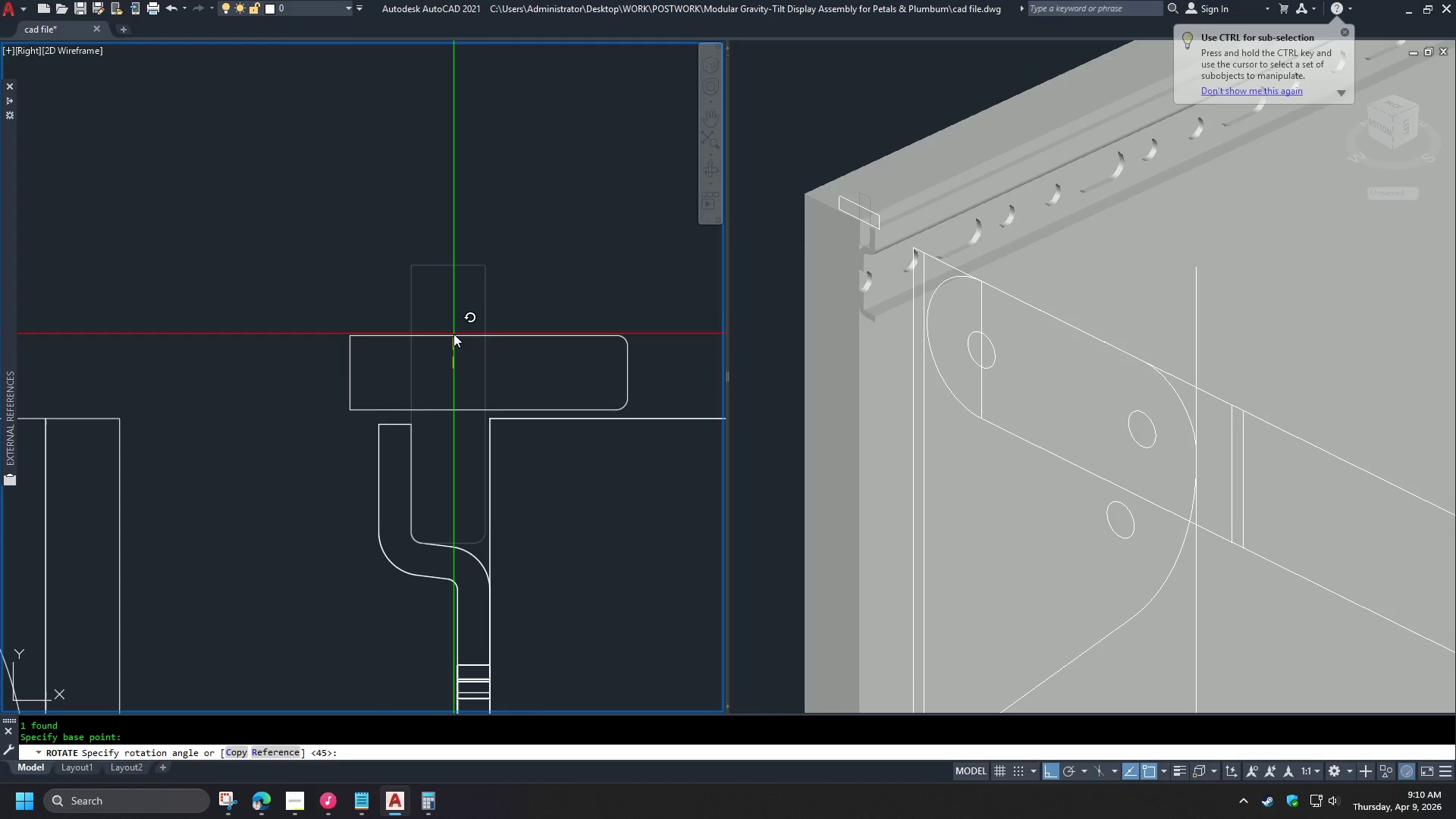 
key(Space)
 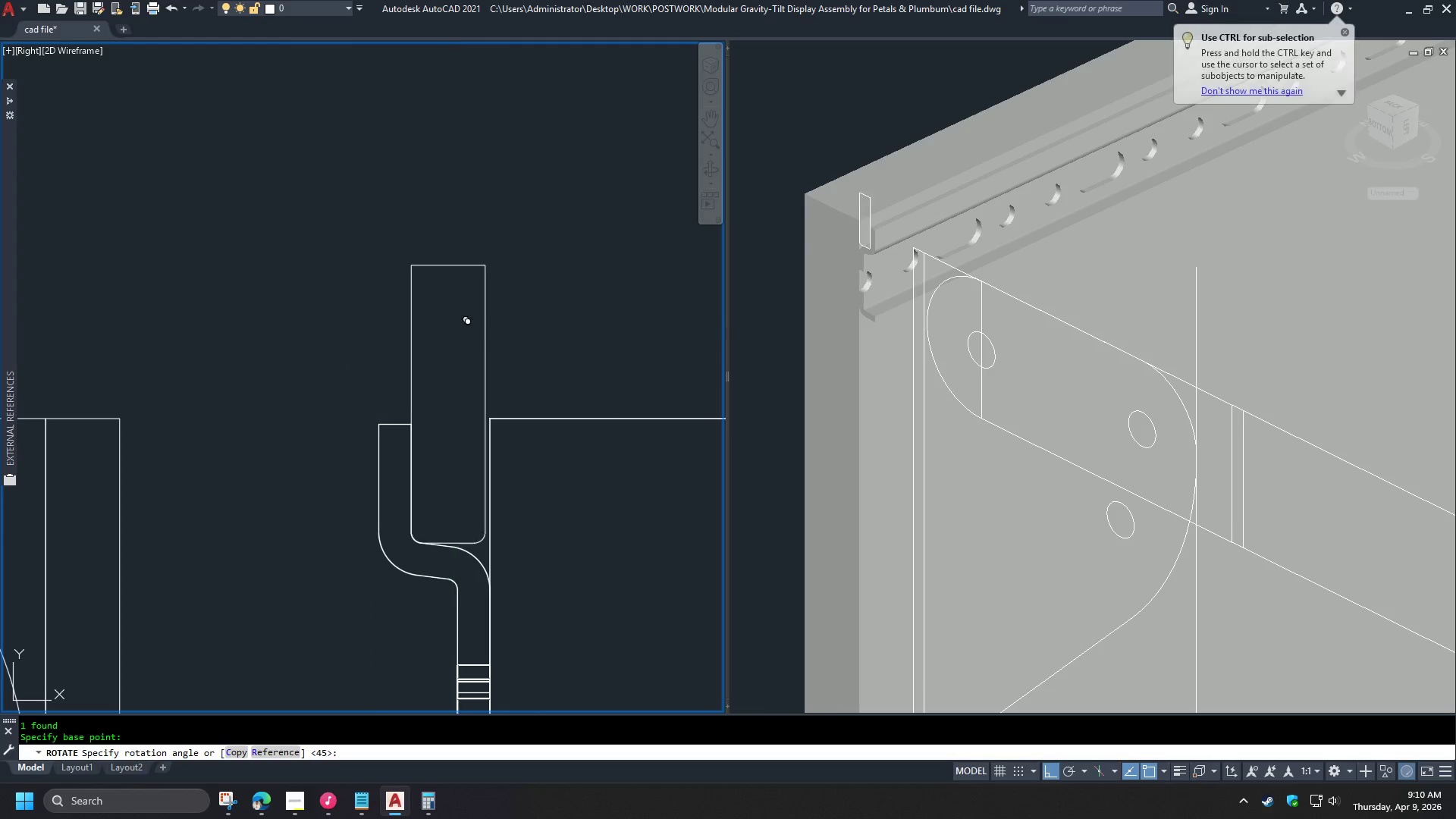 
left_click([453, 334])
 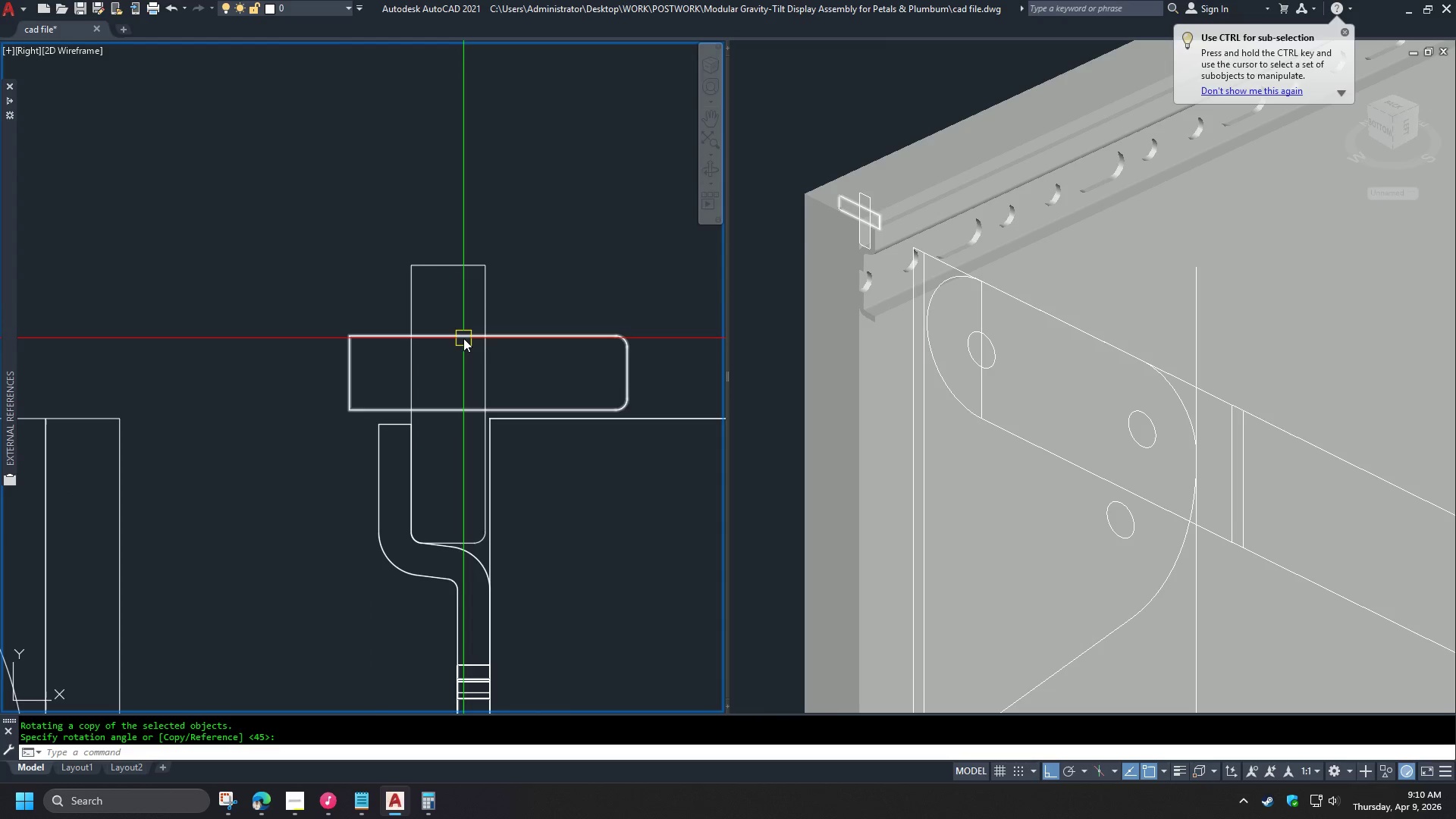 
left_click([463, 338])
 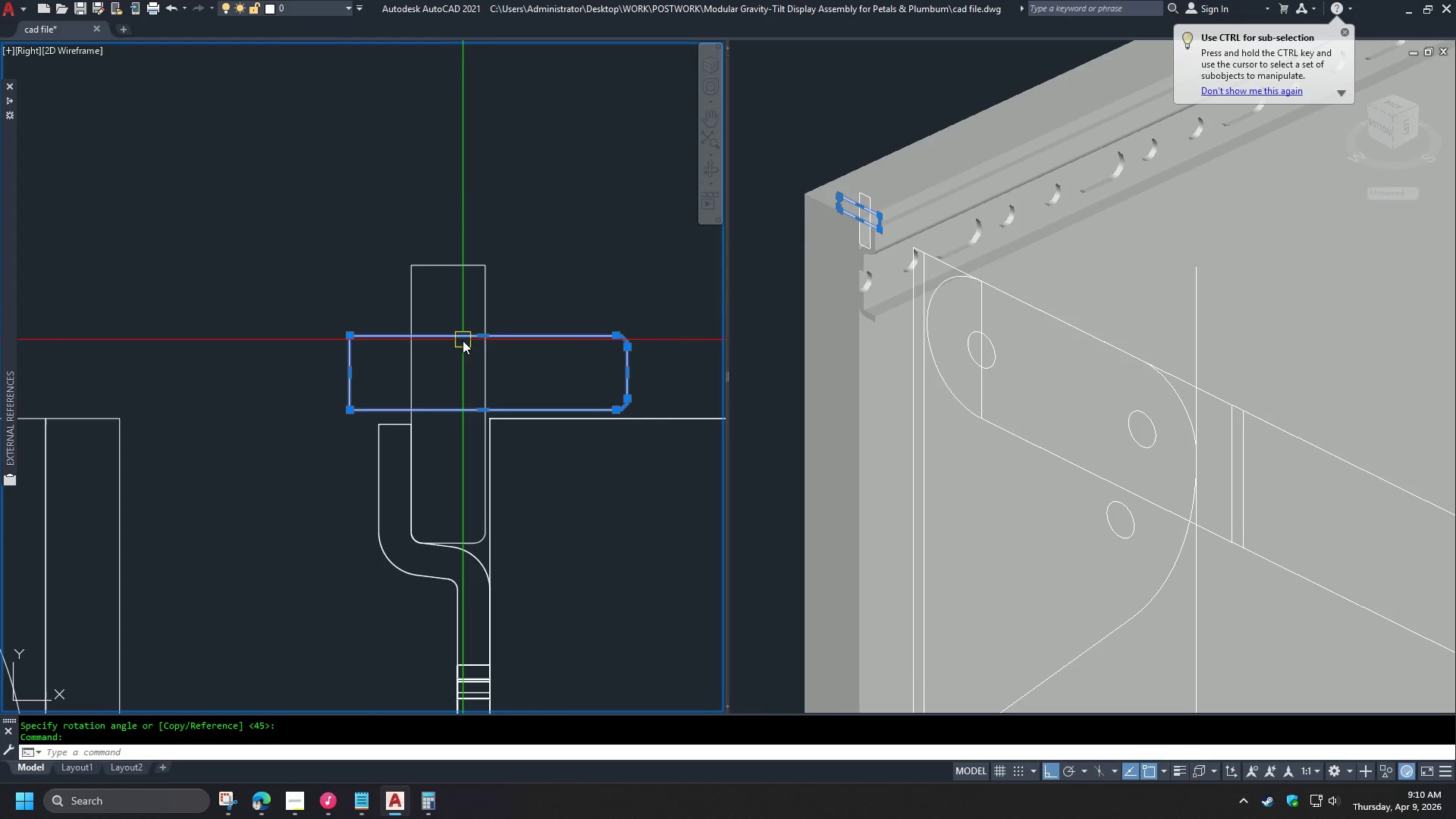 
key(E)
 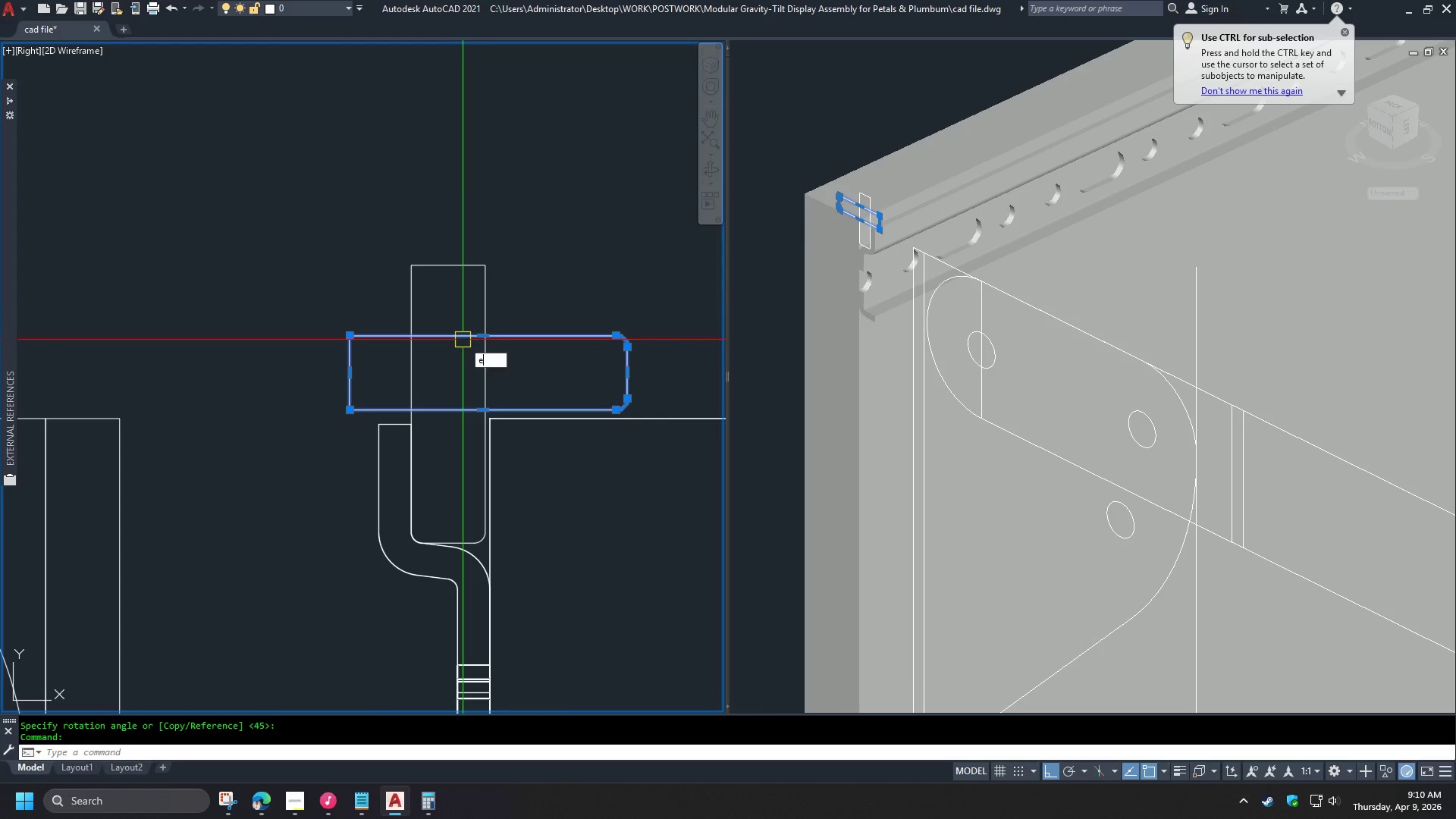 
key(Space)
 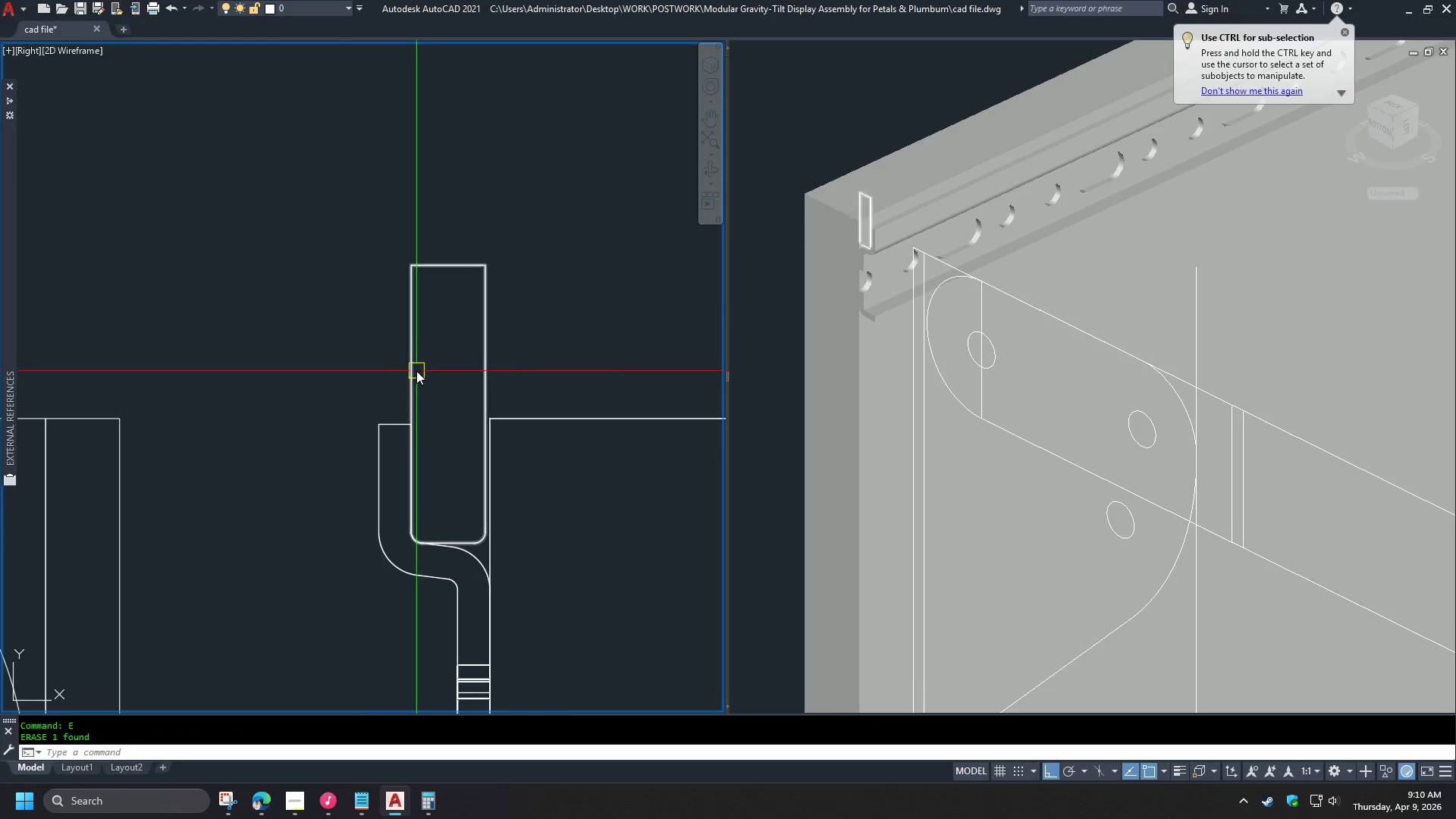 
left_click([413, 372])
 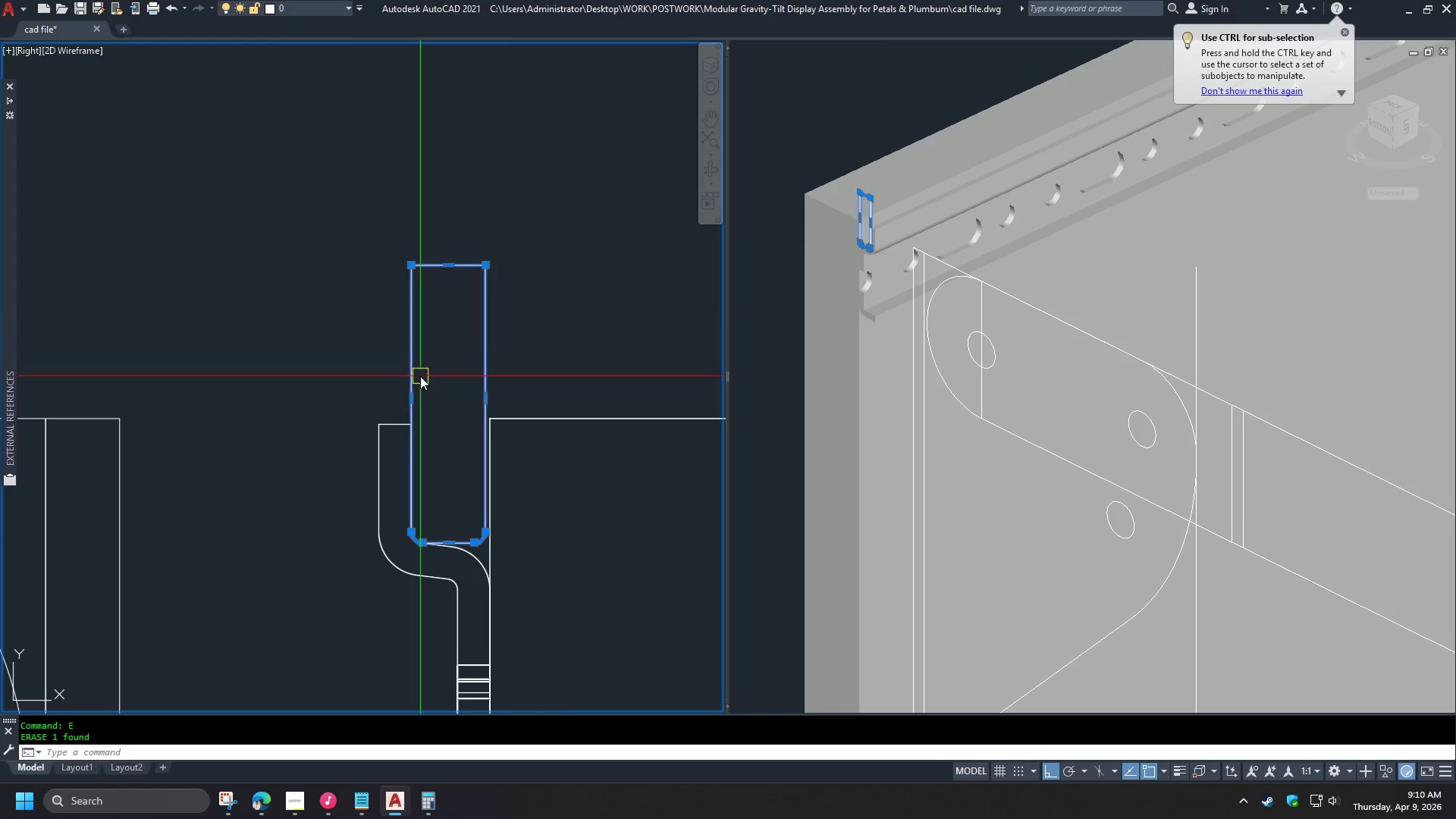 
type(ro )
 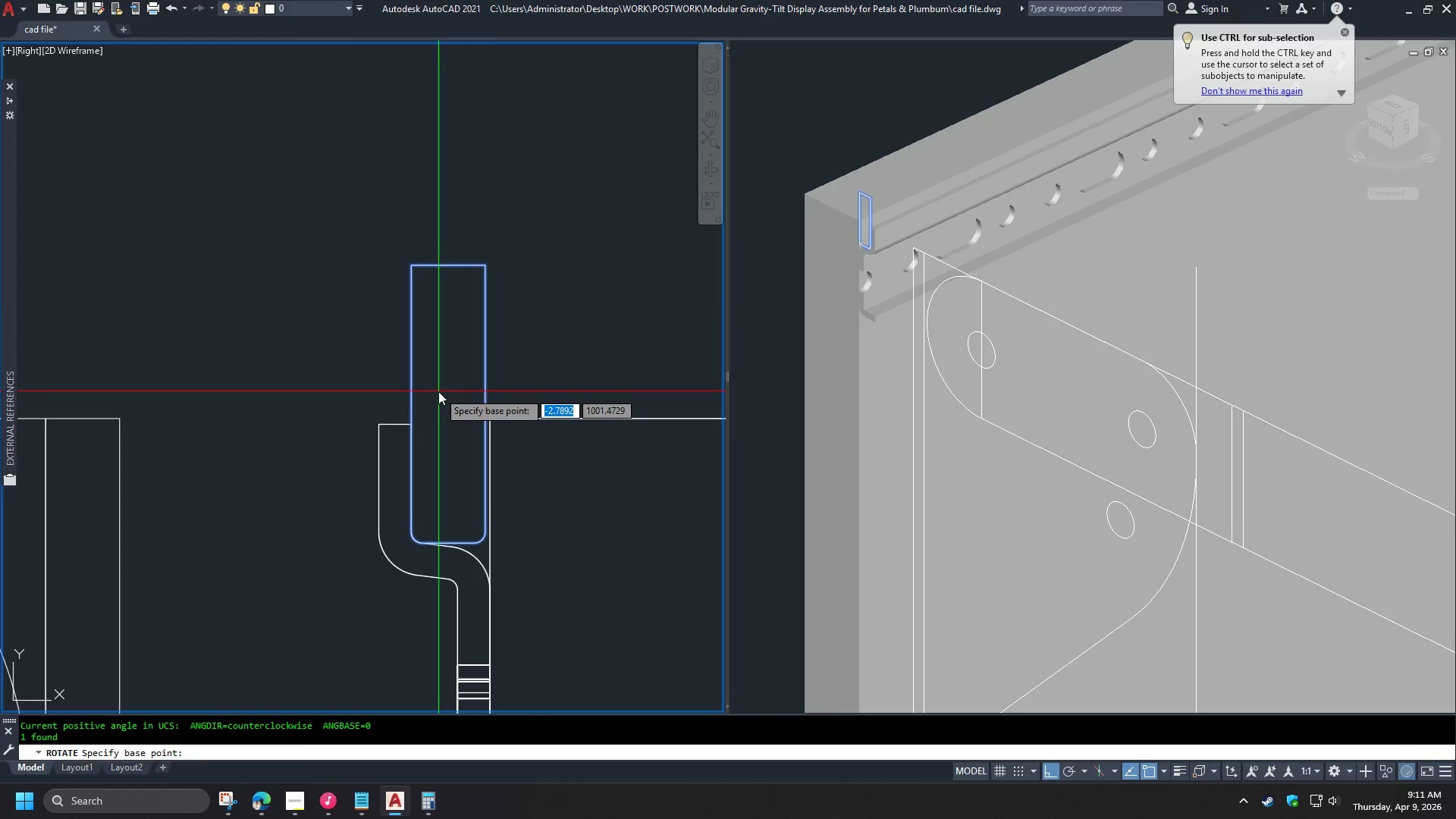 
left_click_drag(start_coordinate=[438, 391], to_coordinate=[441, 381])
 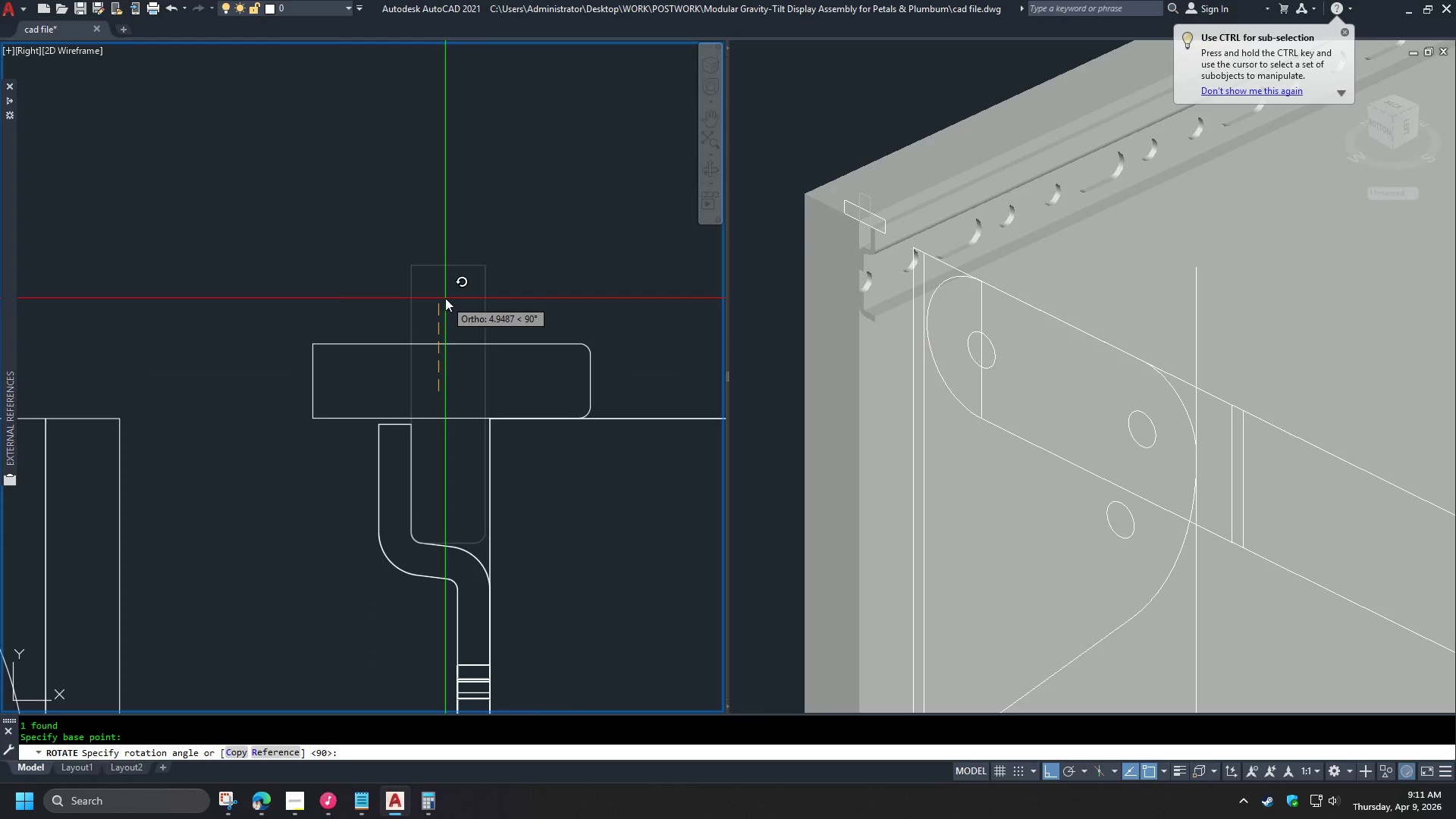 
key(C)
 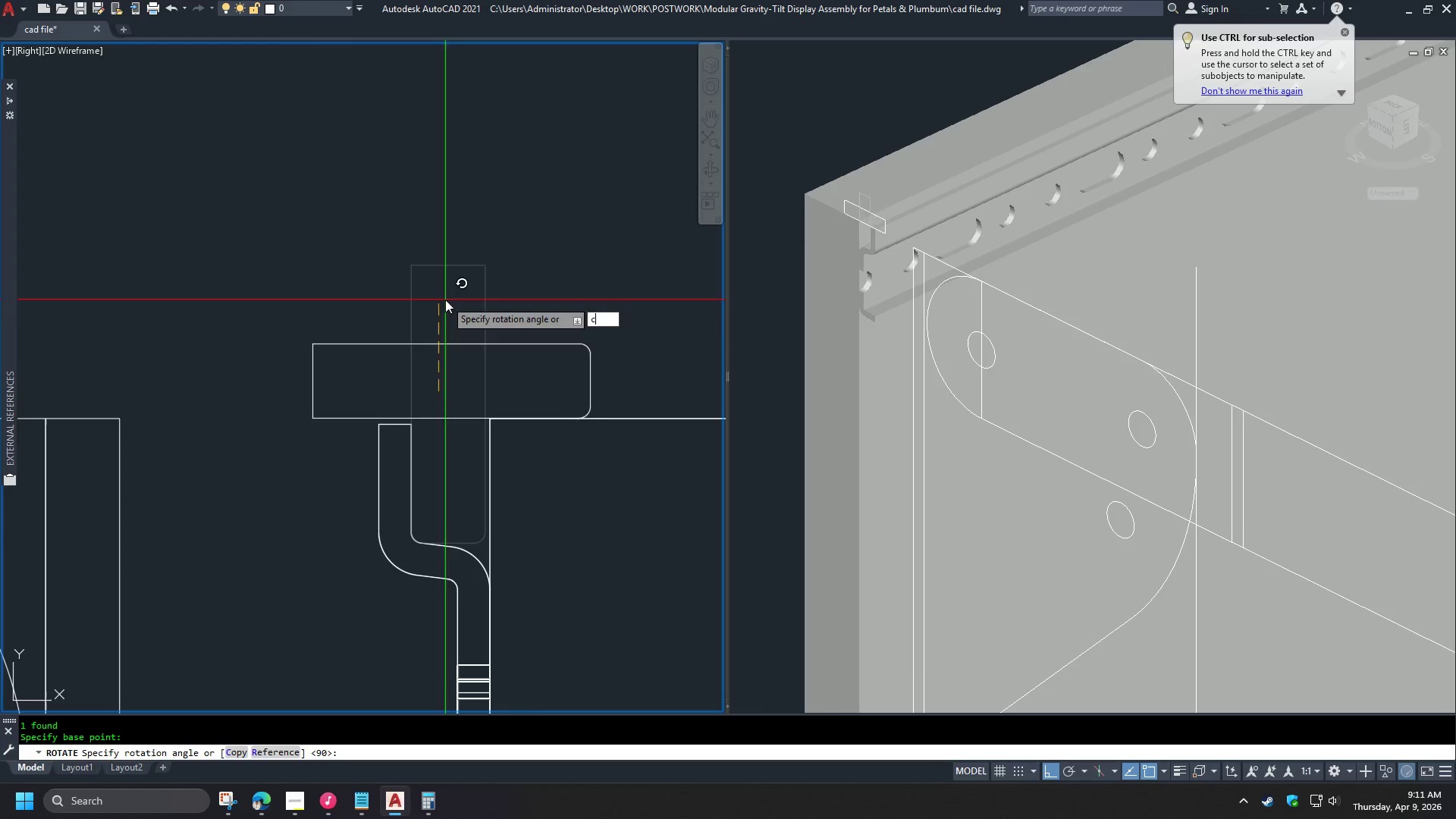 
key(Space)
 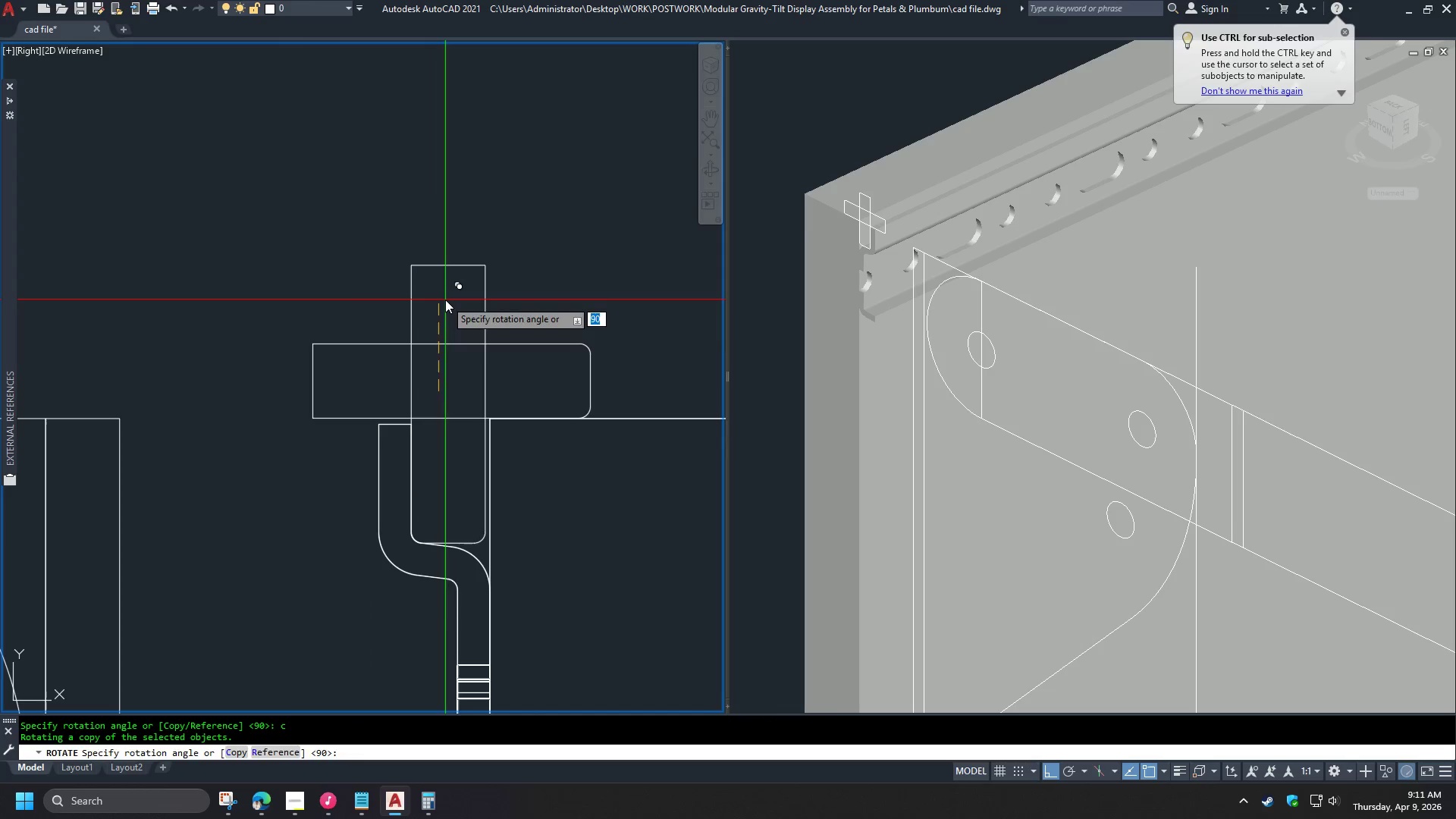 
left_click([445, 300])
 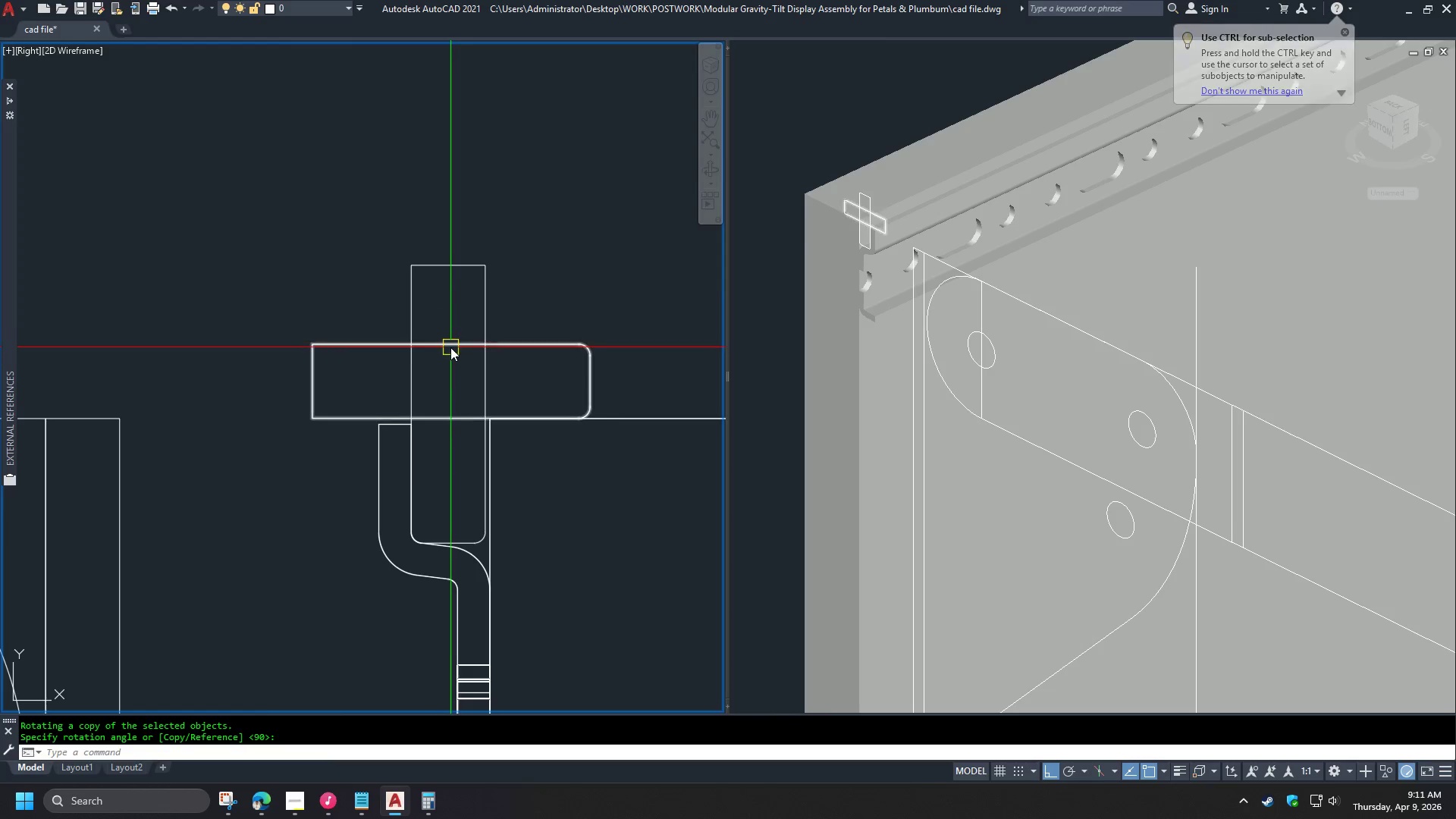 
left_click([450, 347])
 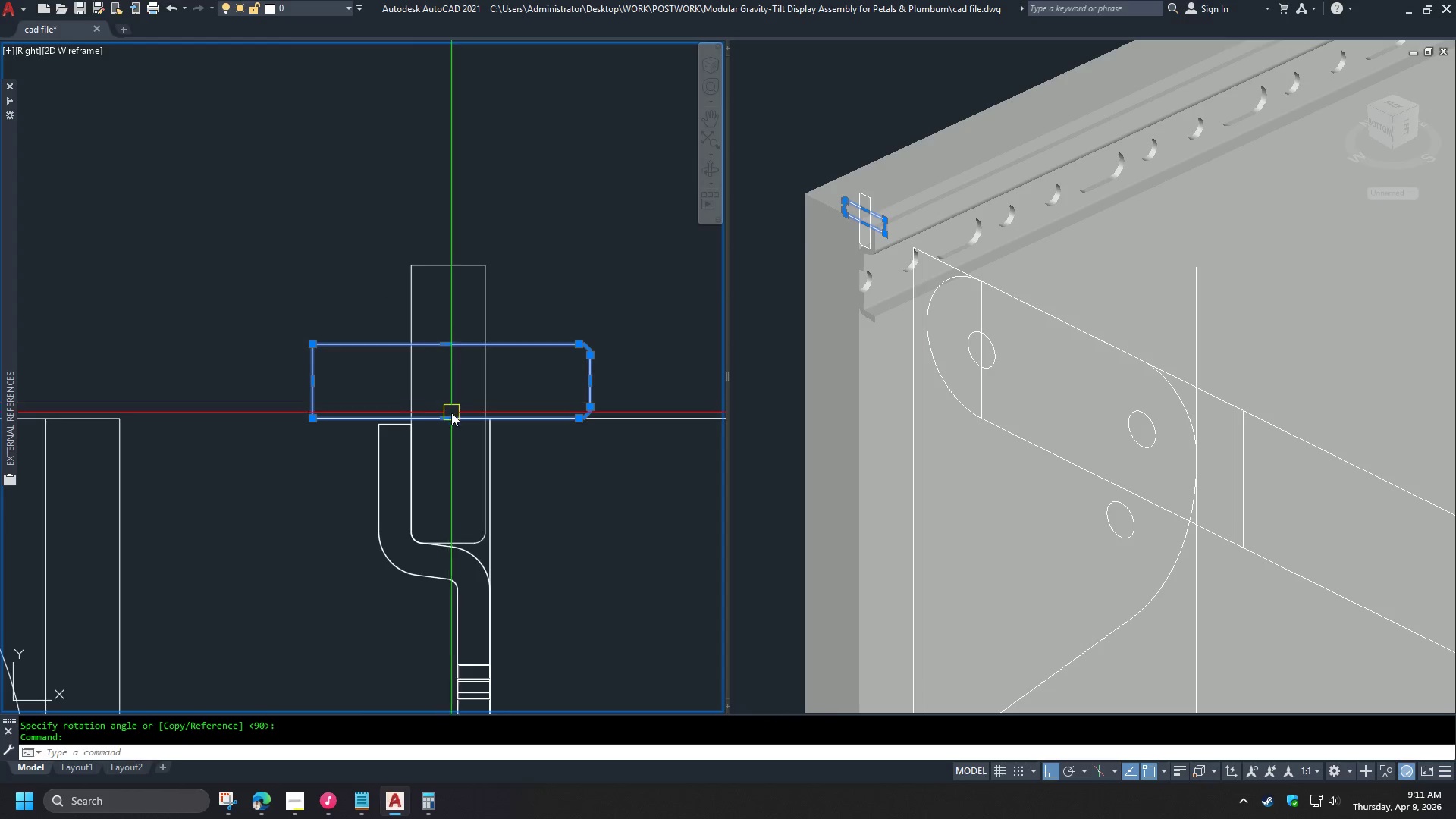 
scroll: coordinate [449, 412], scroll_direction: up, amount: 1.0
 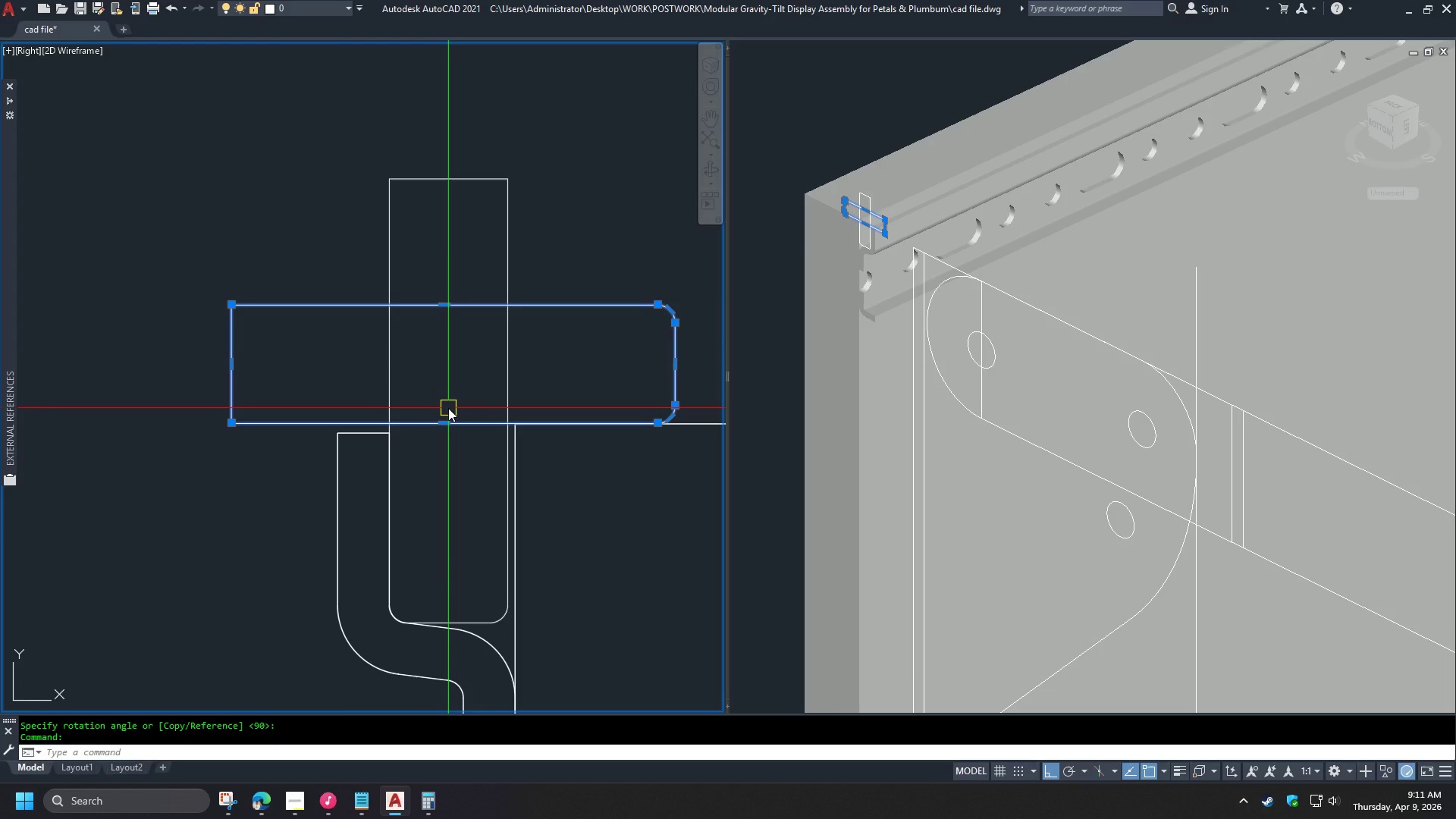 
key(M)
 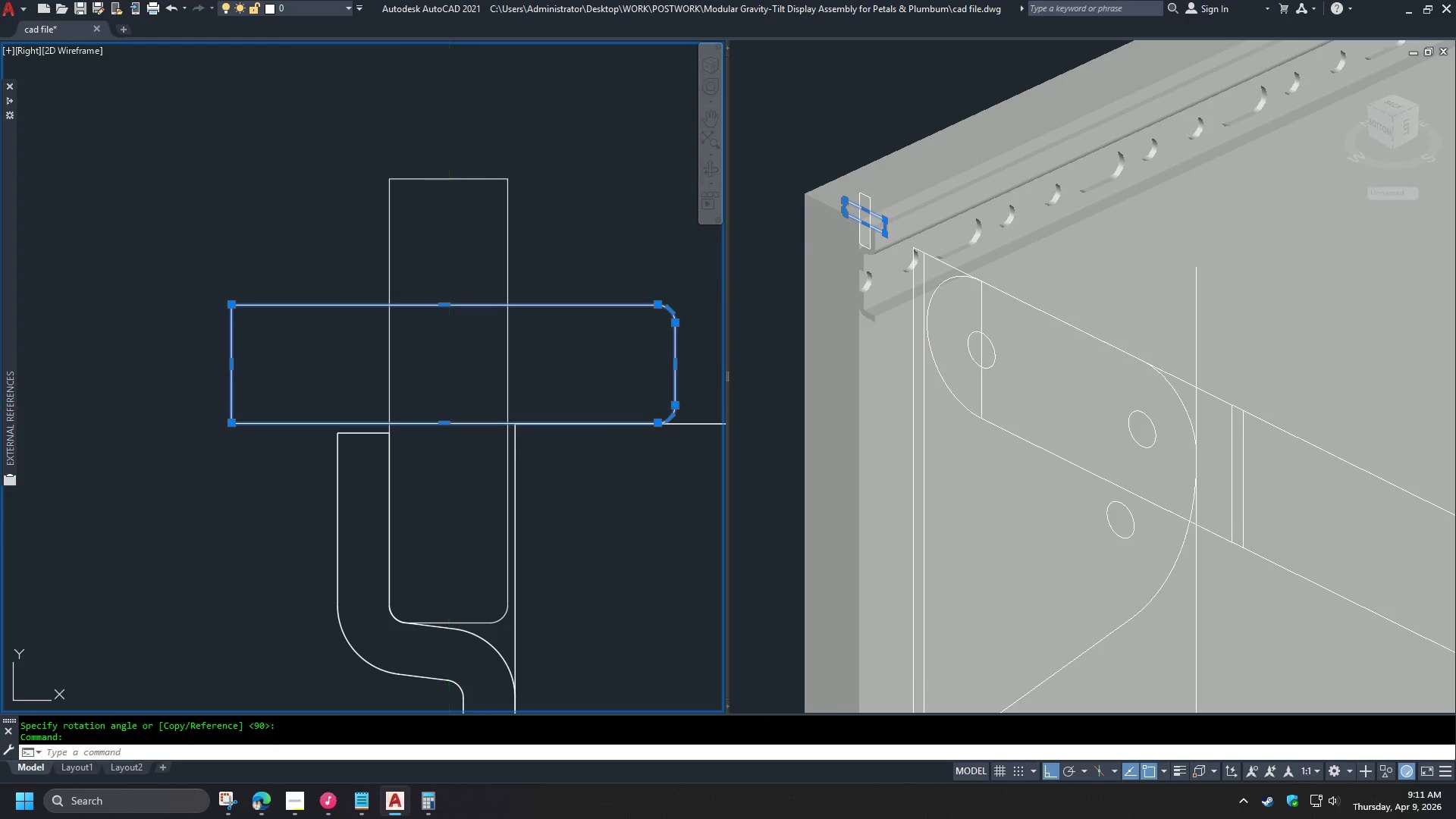 
key(Space)
 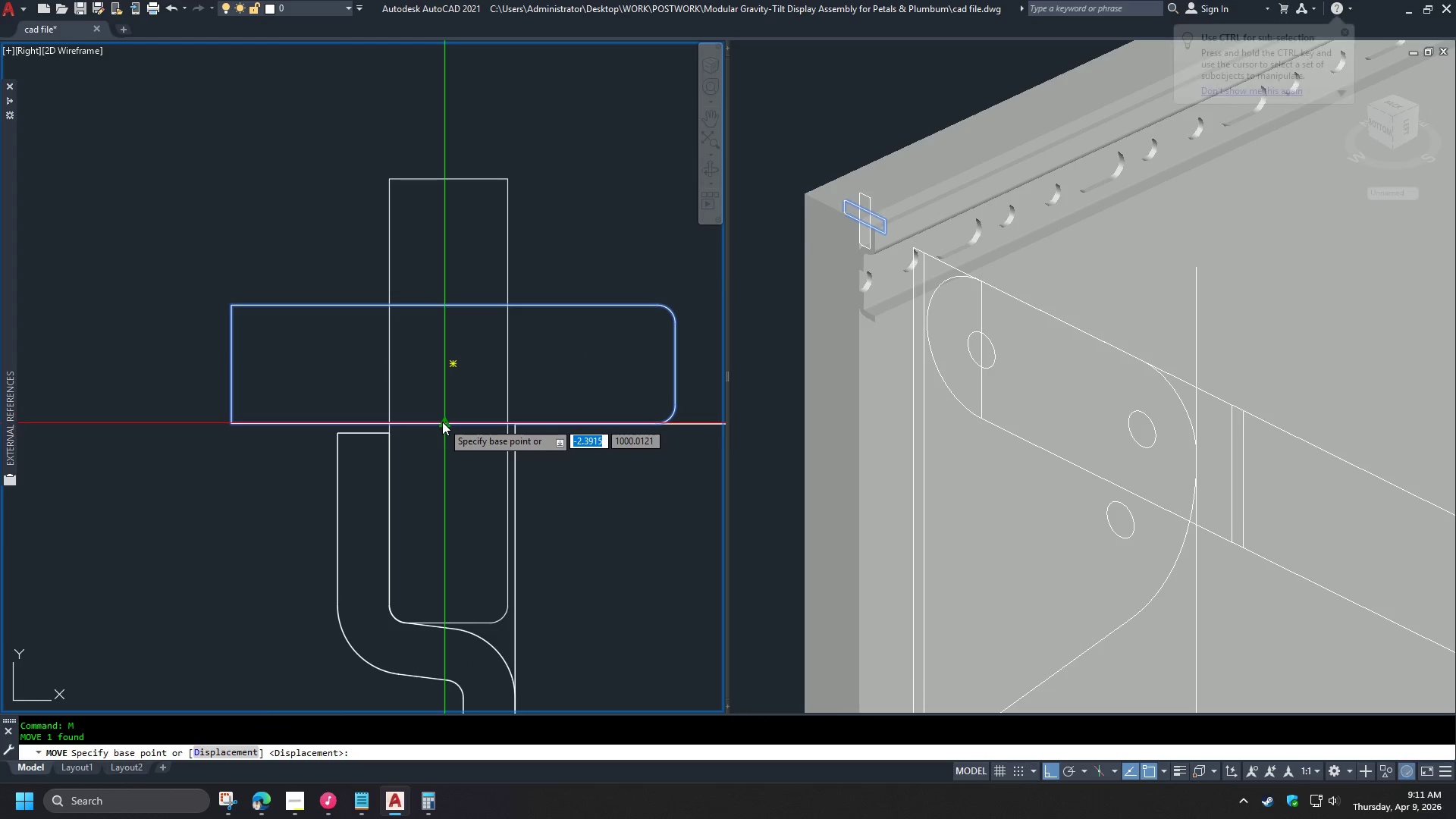 
left_click([442, 422])
 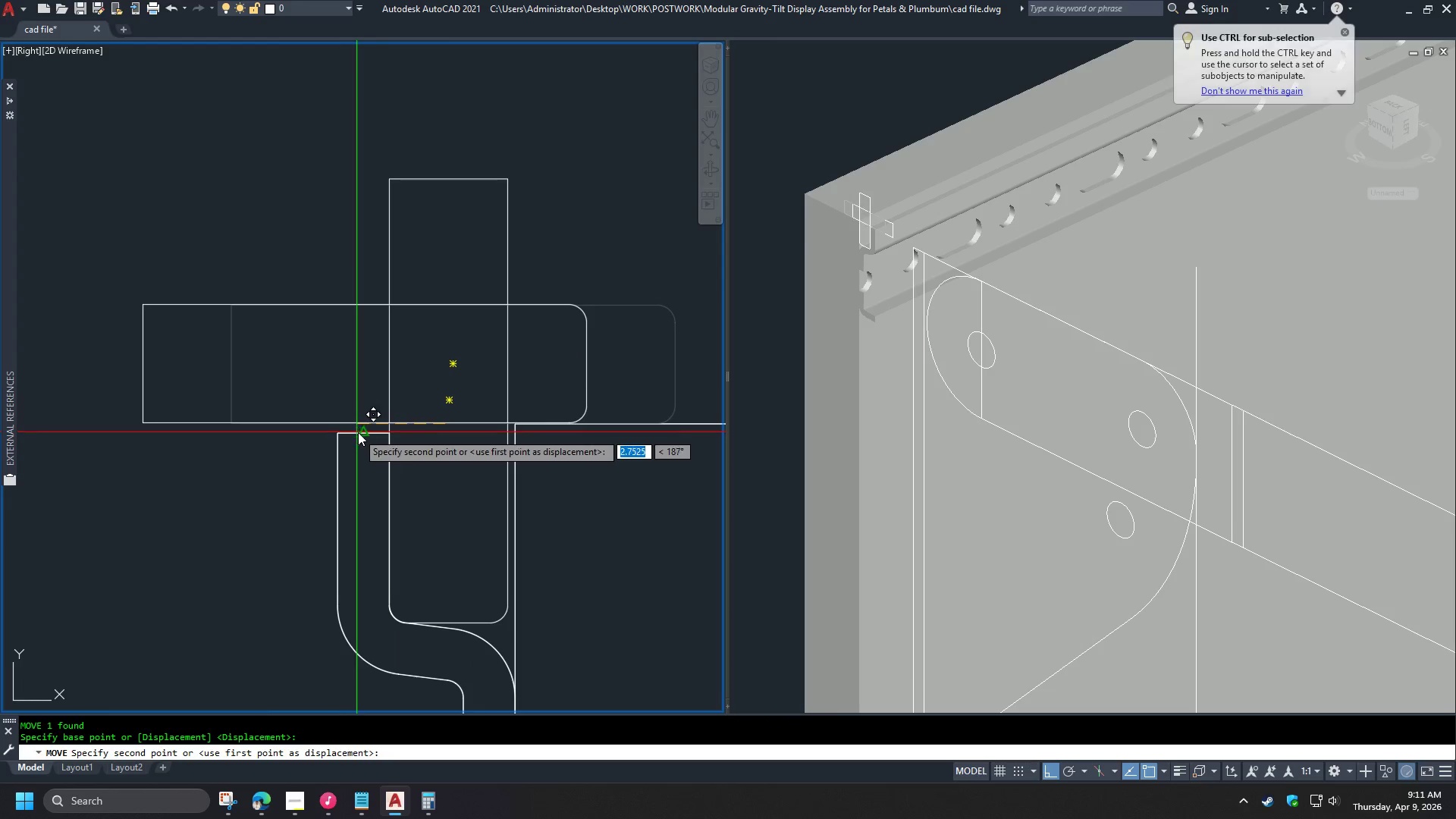 
left_click([359, 432])
 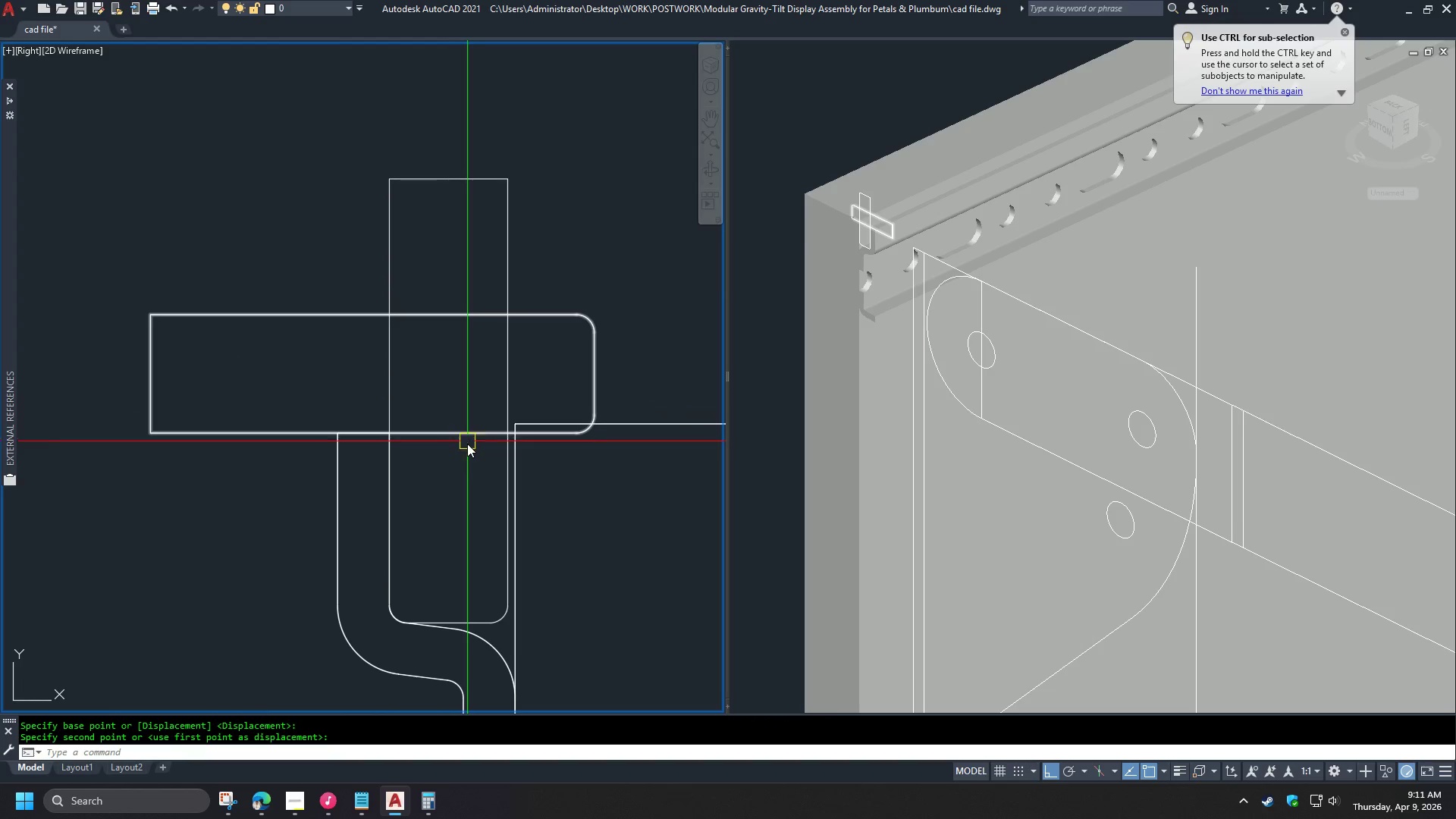 
type(di )
 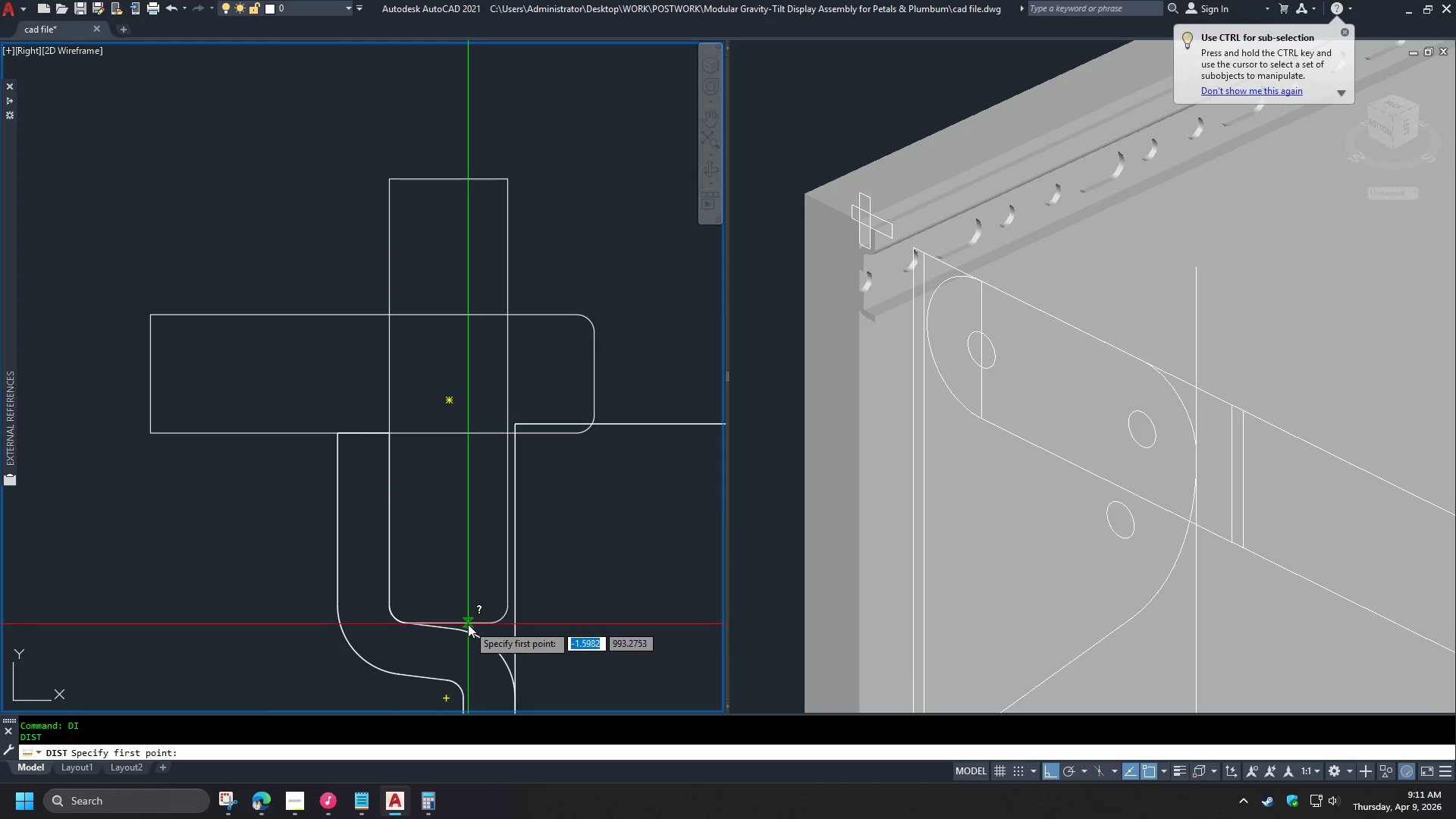 
left_click([468, 624])
 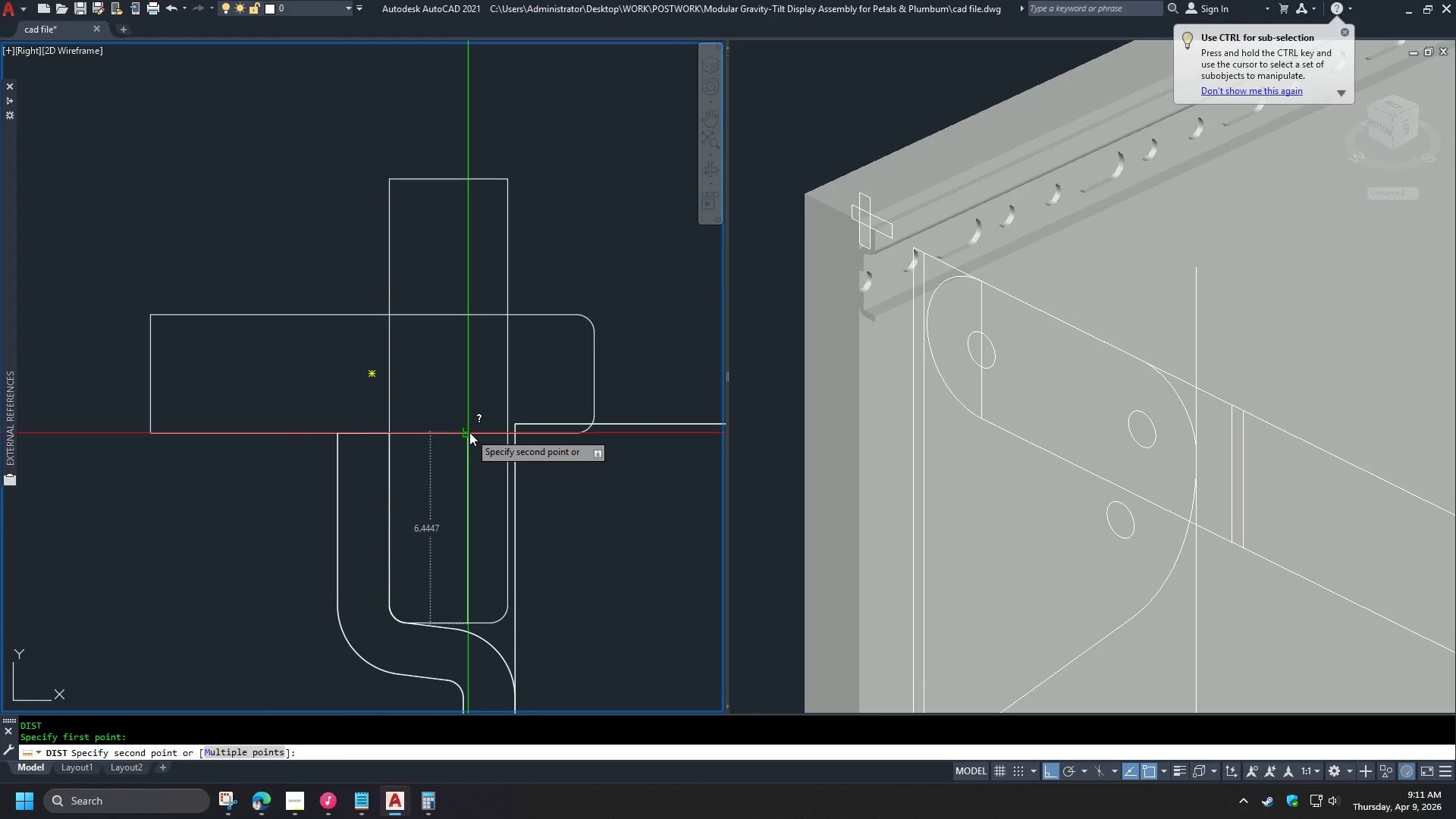 
key(Escape)
 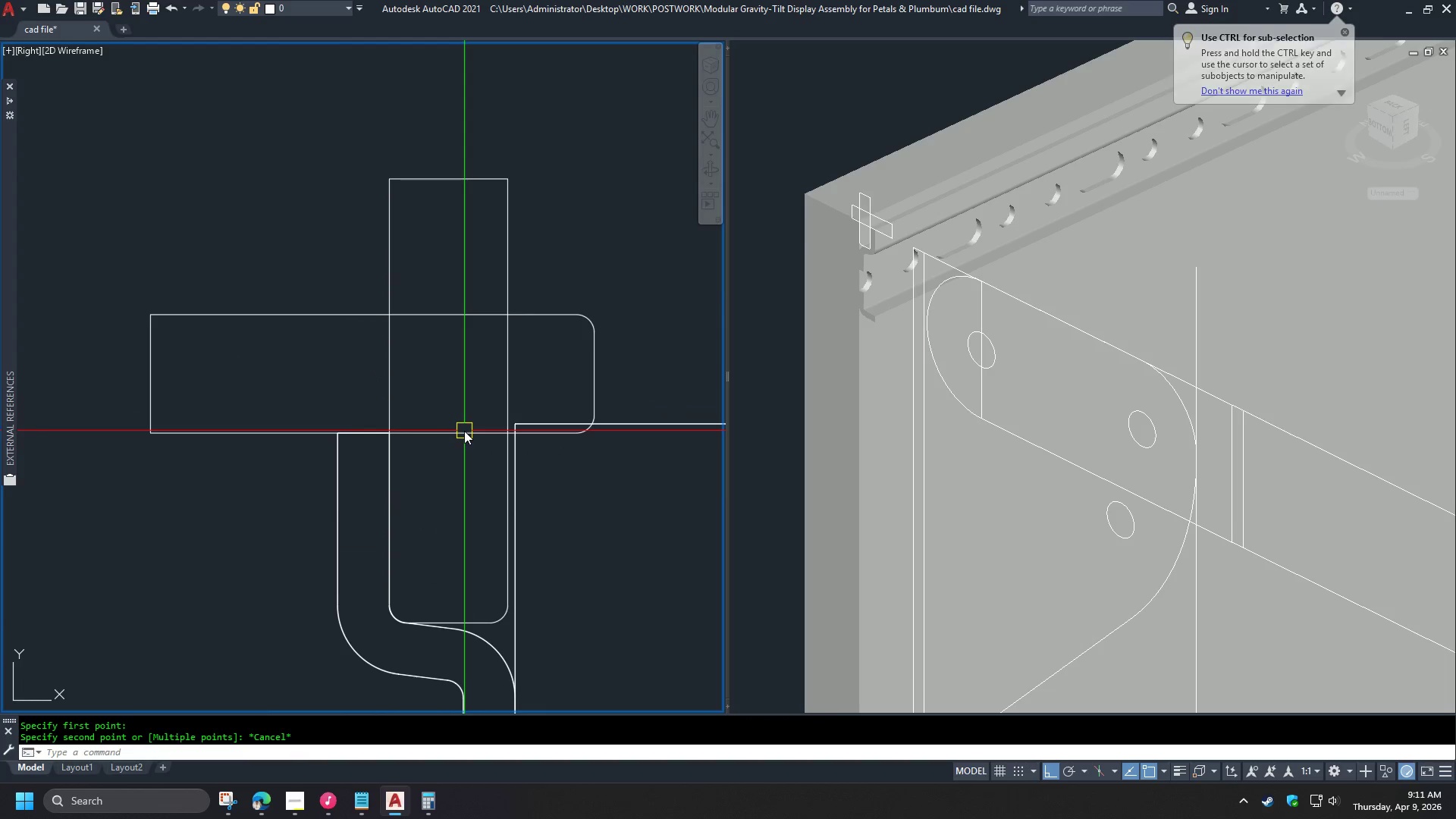 
left_click([464, 431])
 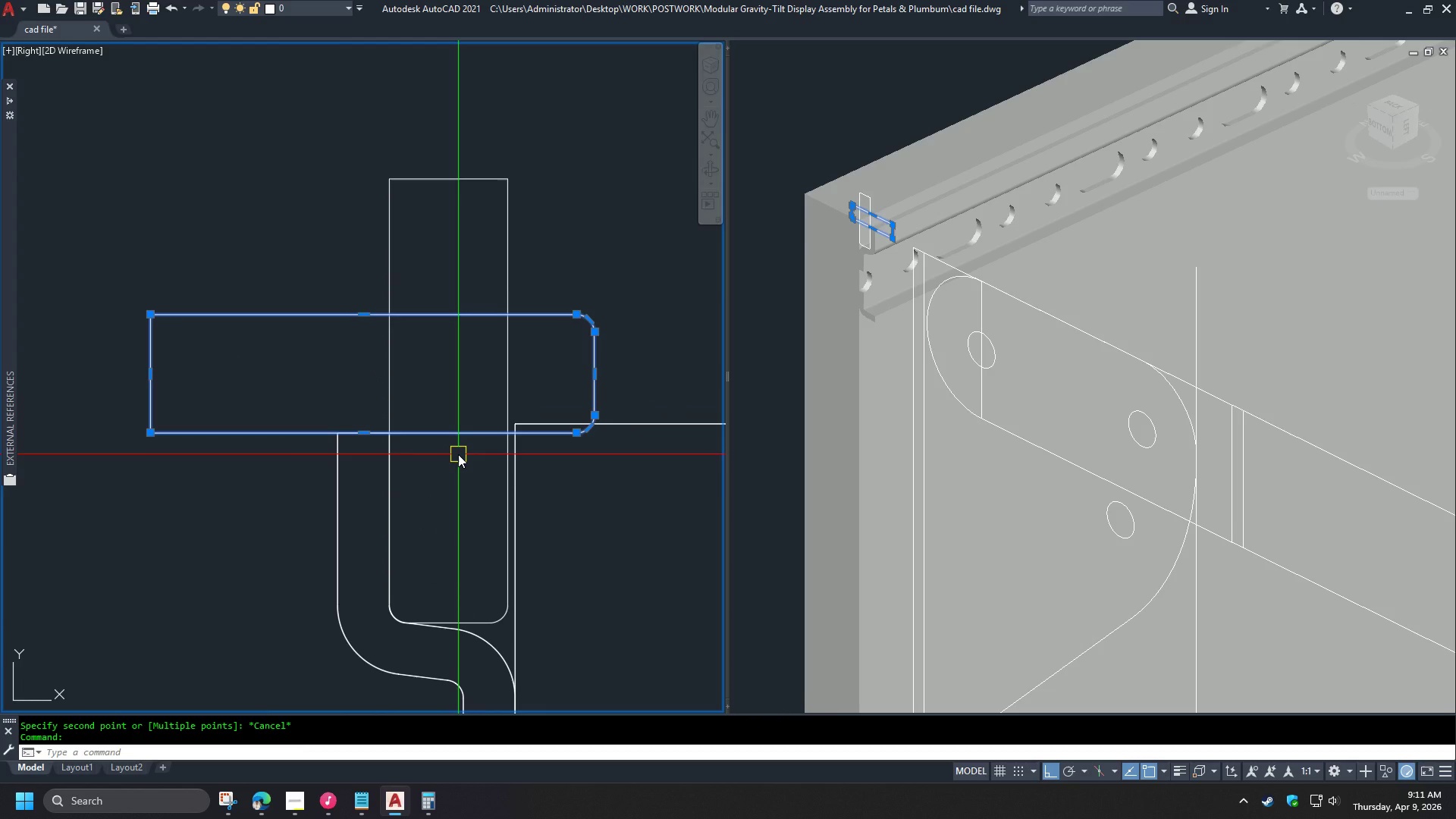 
key(M)
 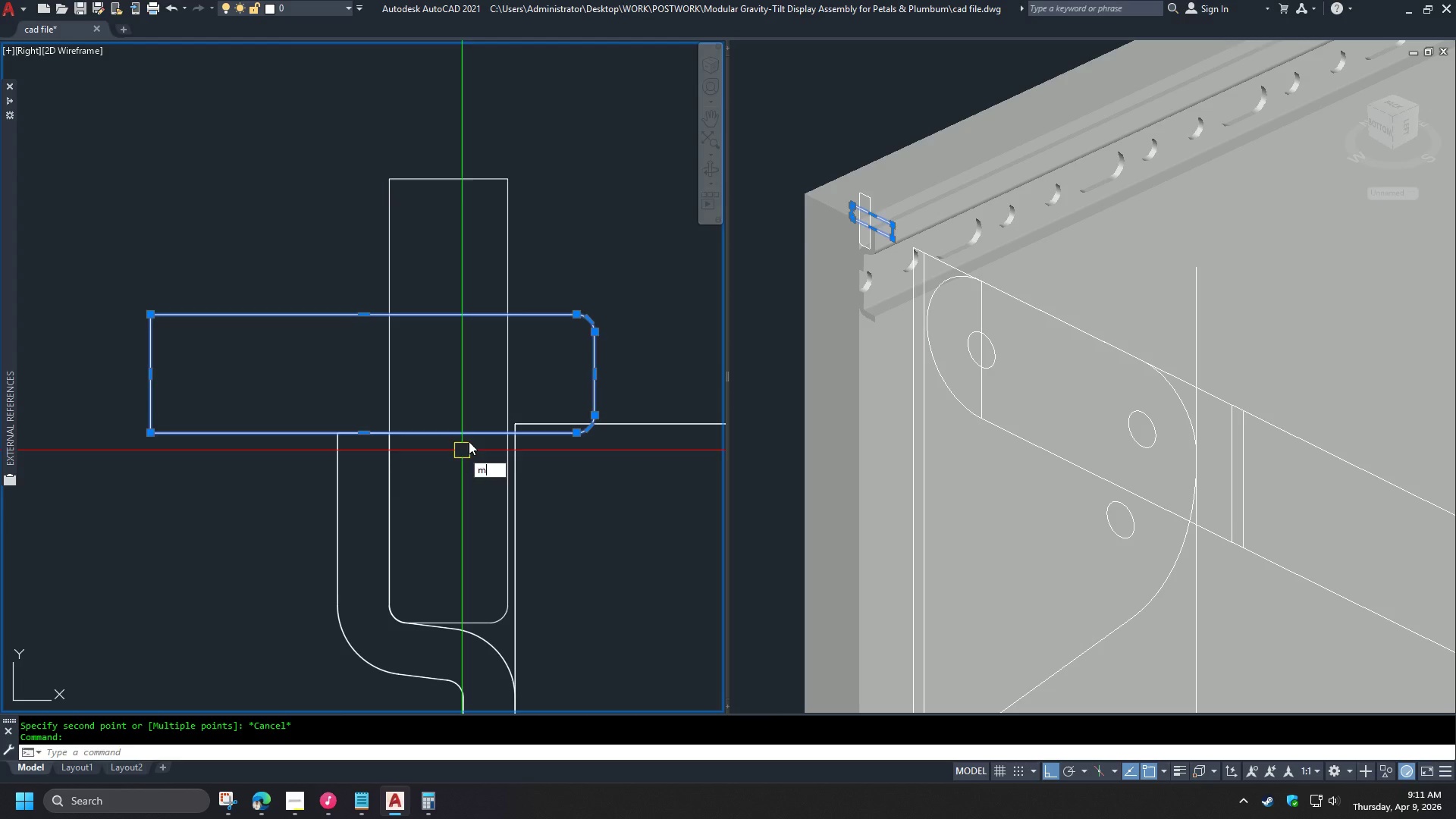 
key(Space)
 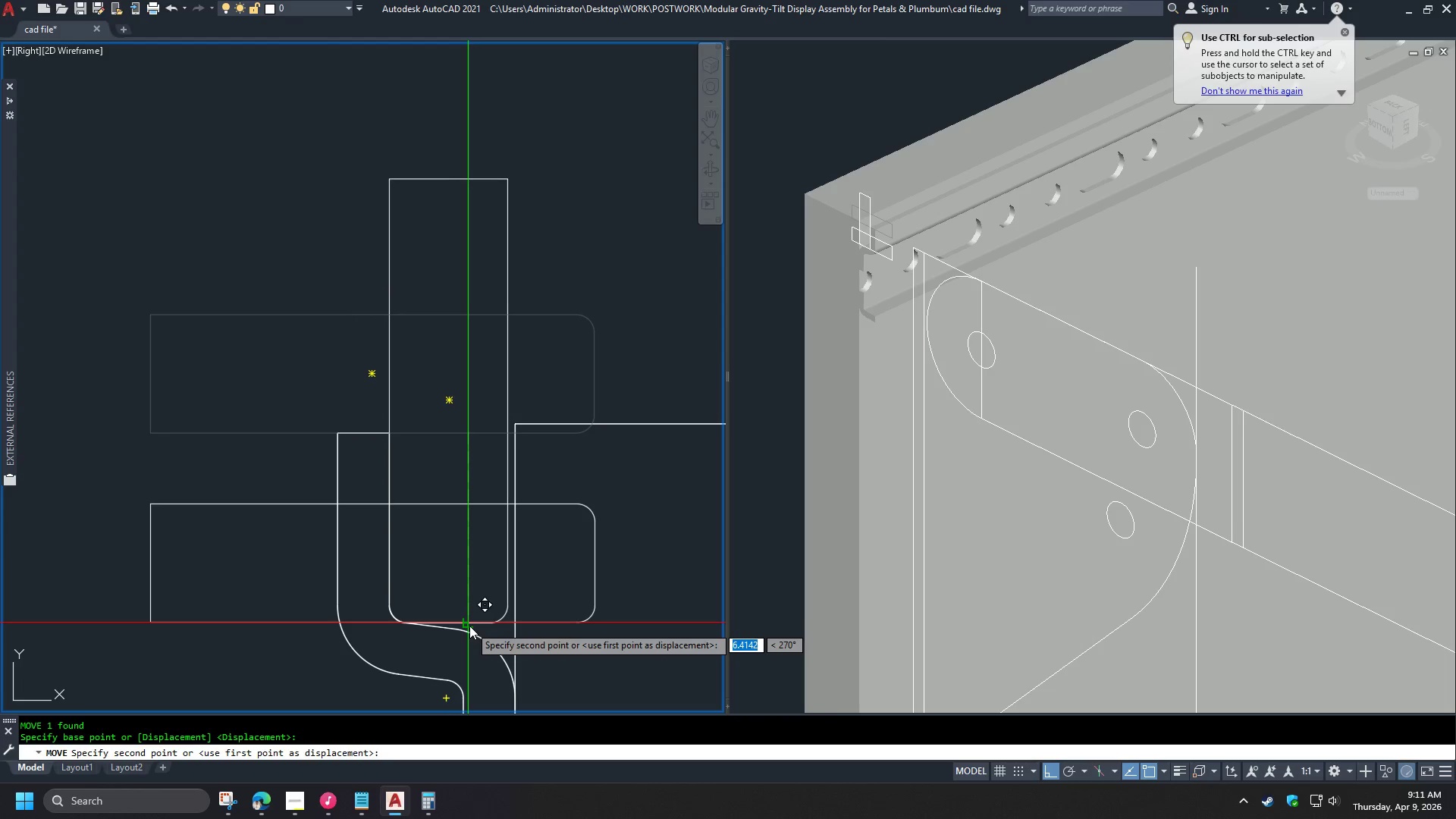 
left_click([468, 503])
 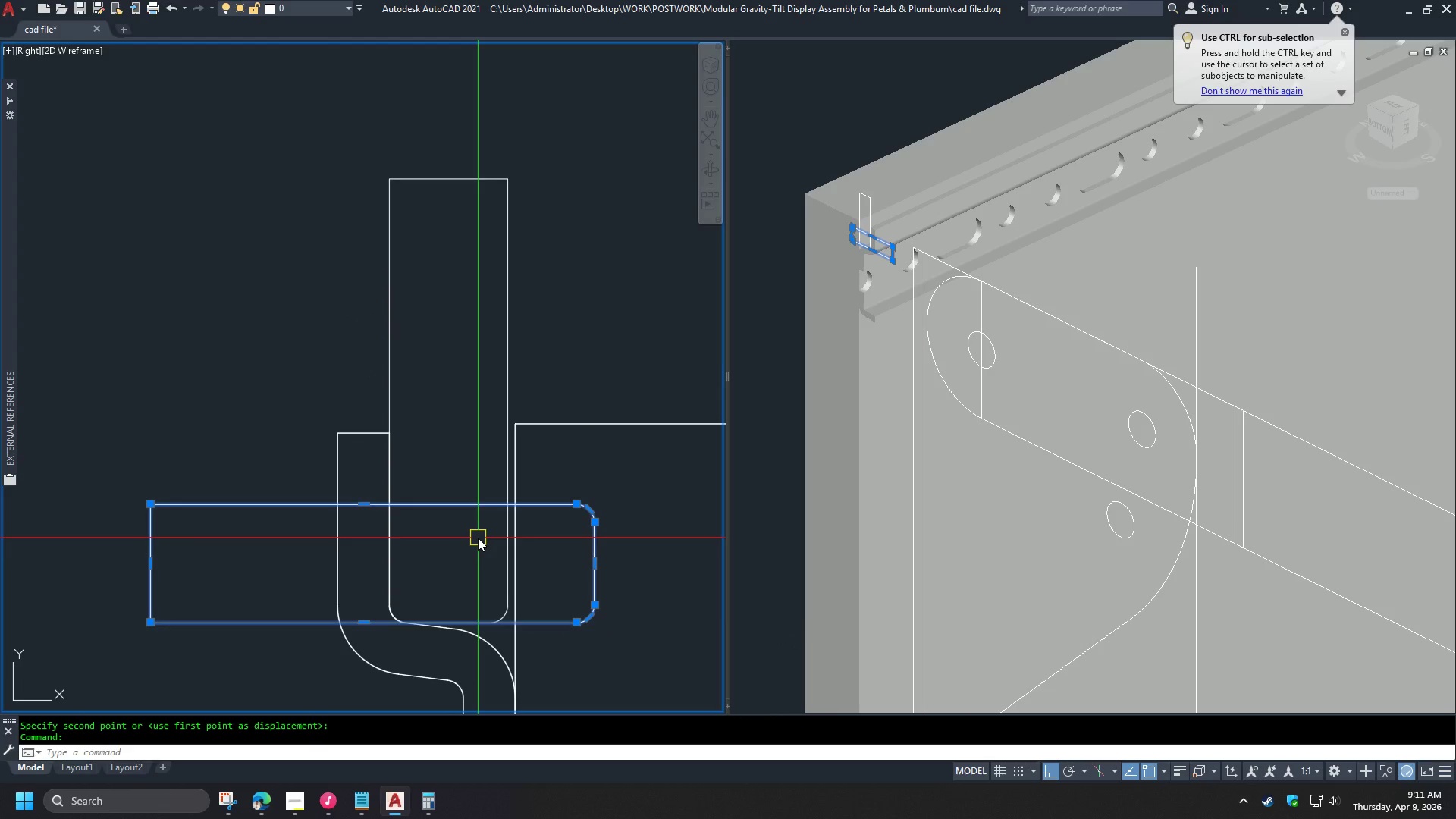 
key(M)
 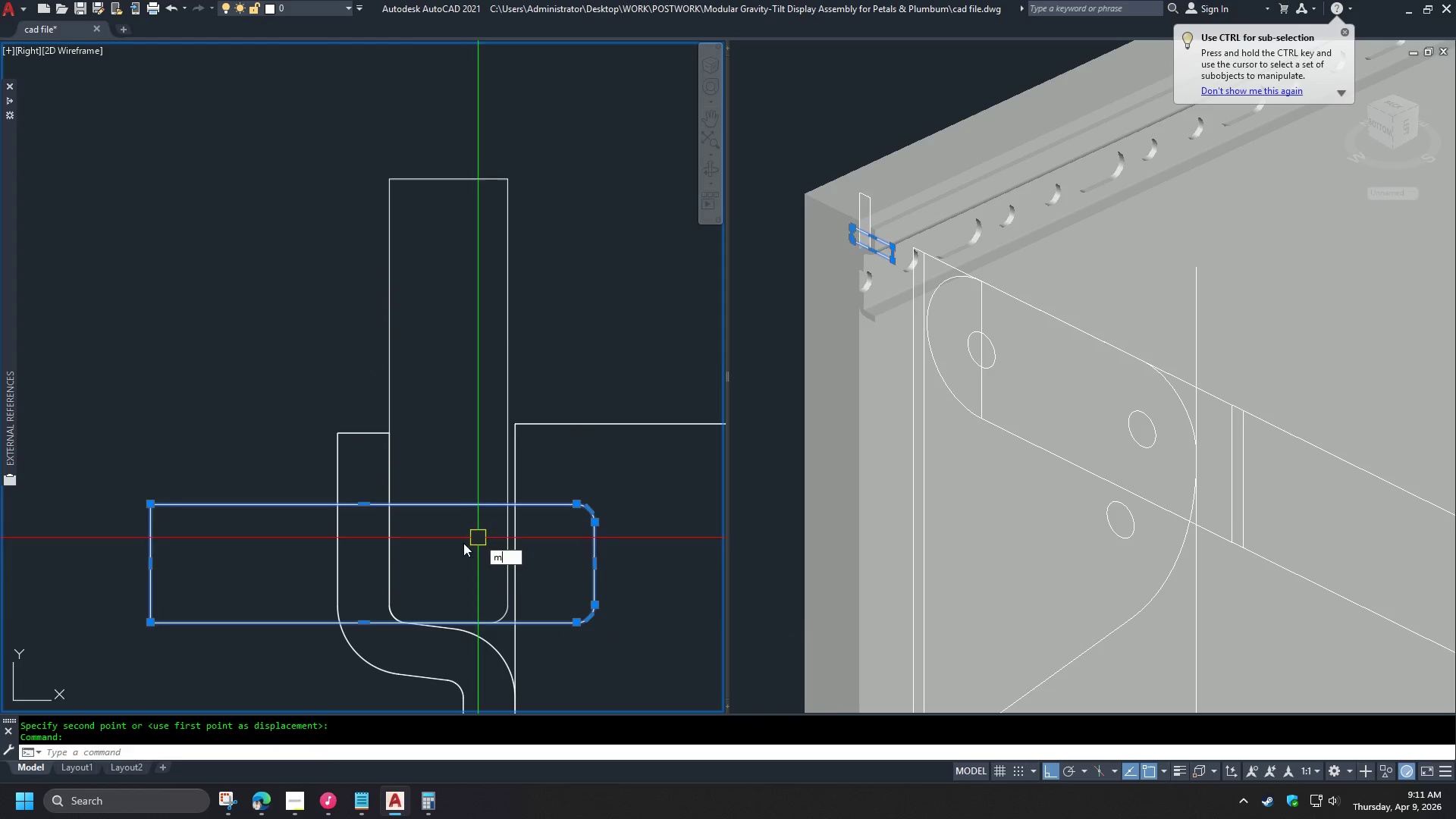 
key(Space)
 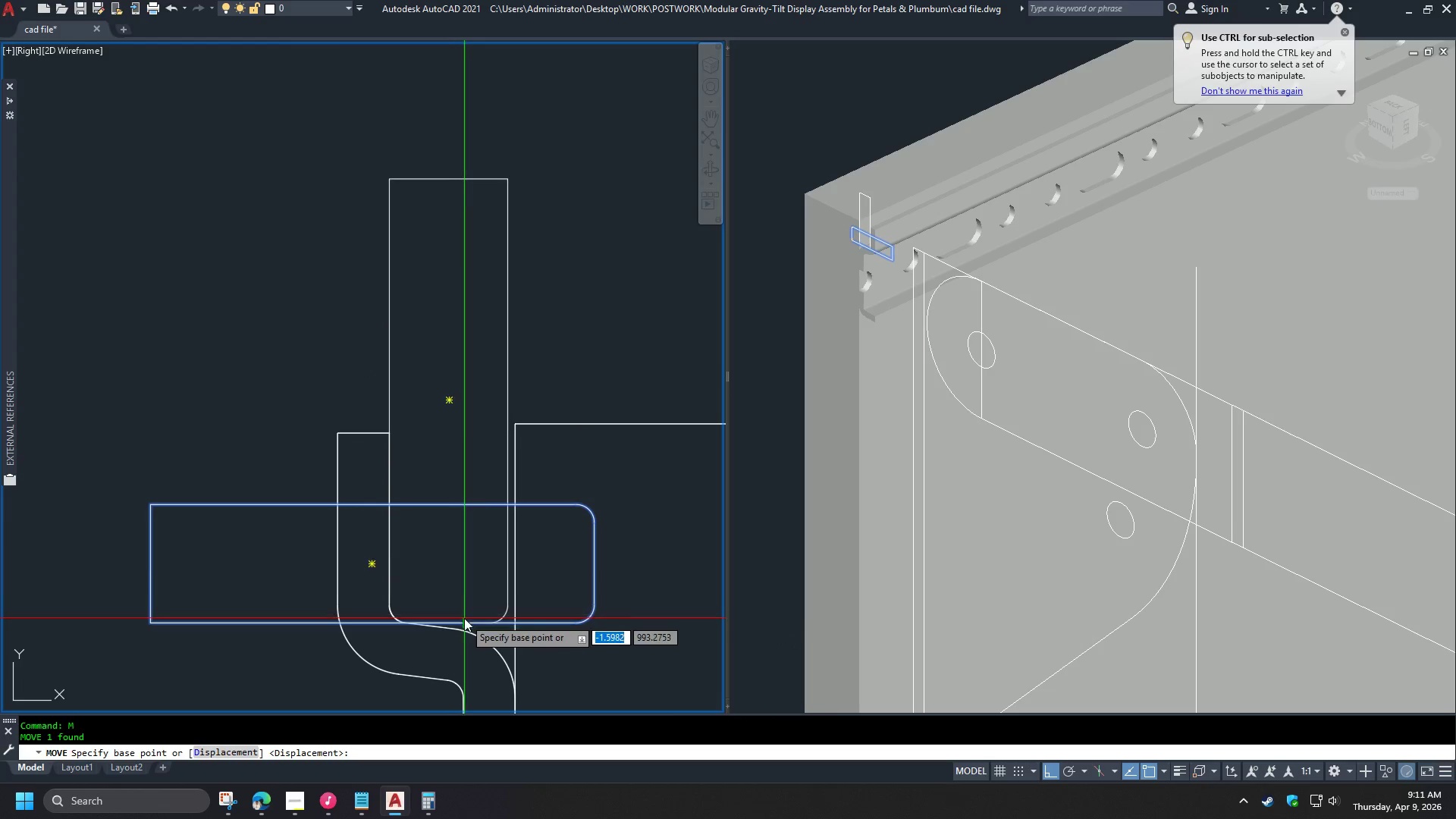 
left_click([463, 621])
 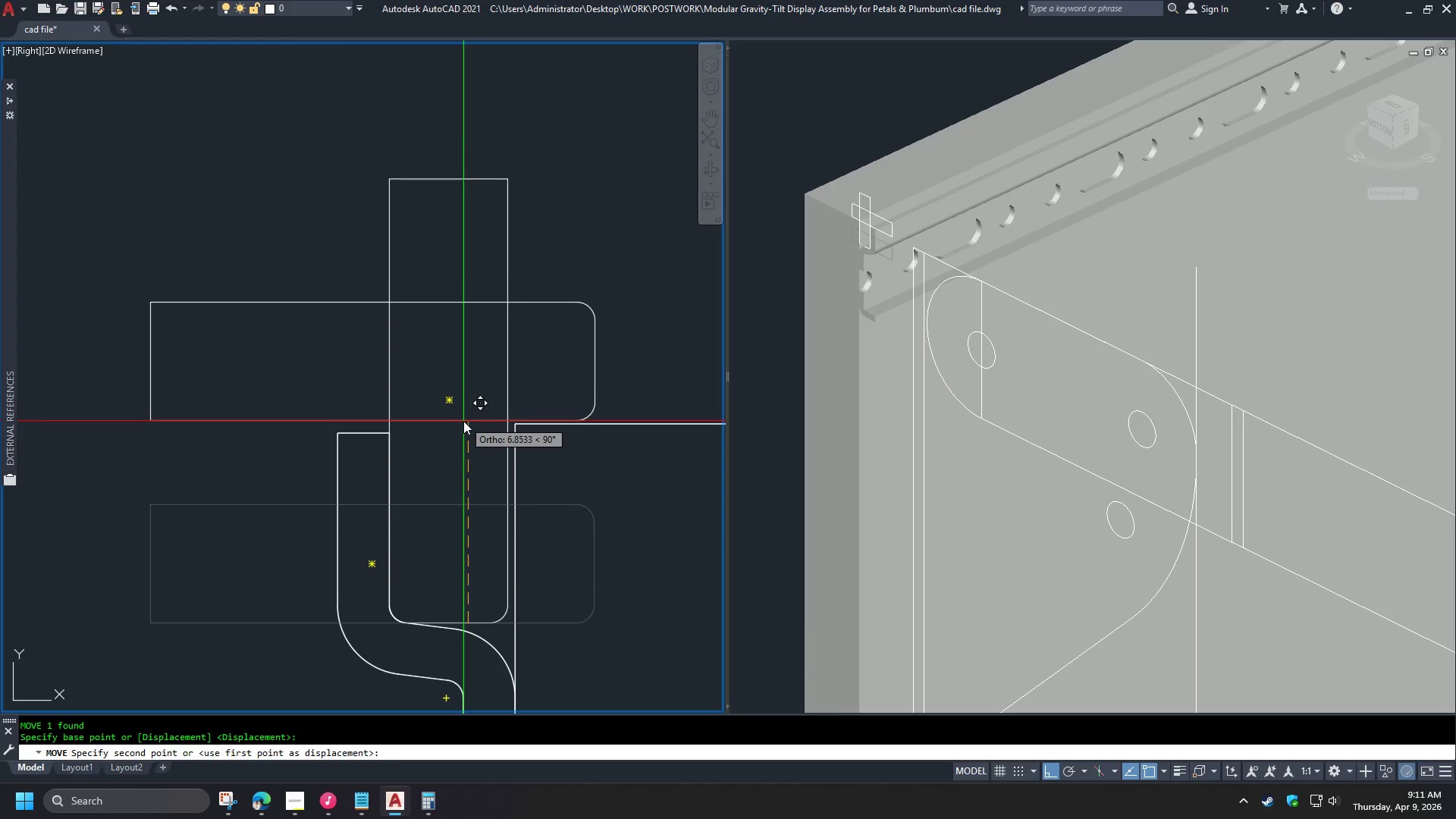 
wait(7.28)
 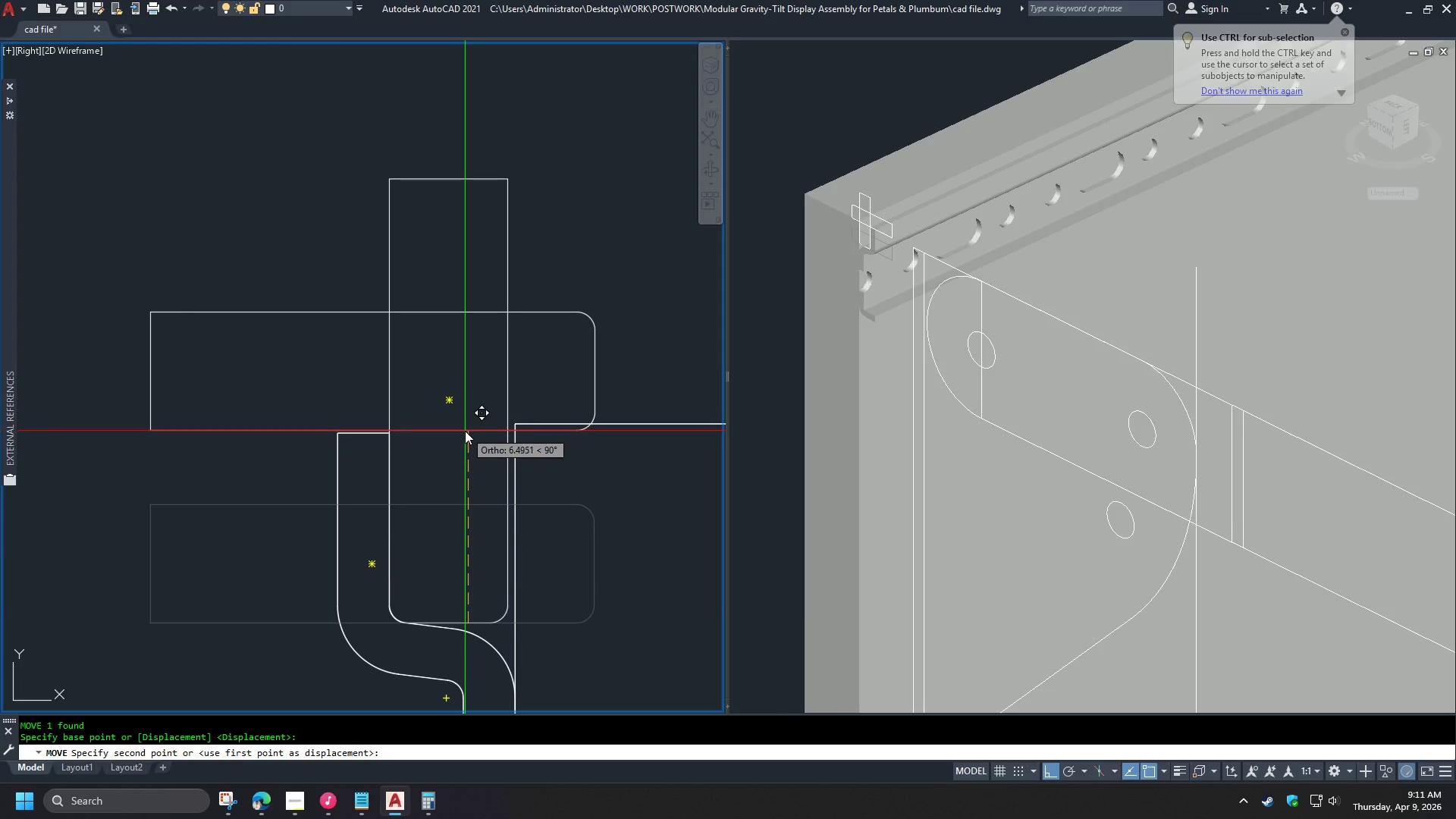 
key(Numpad6)
 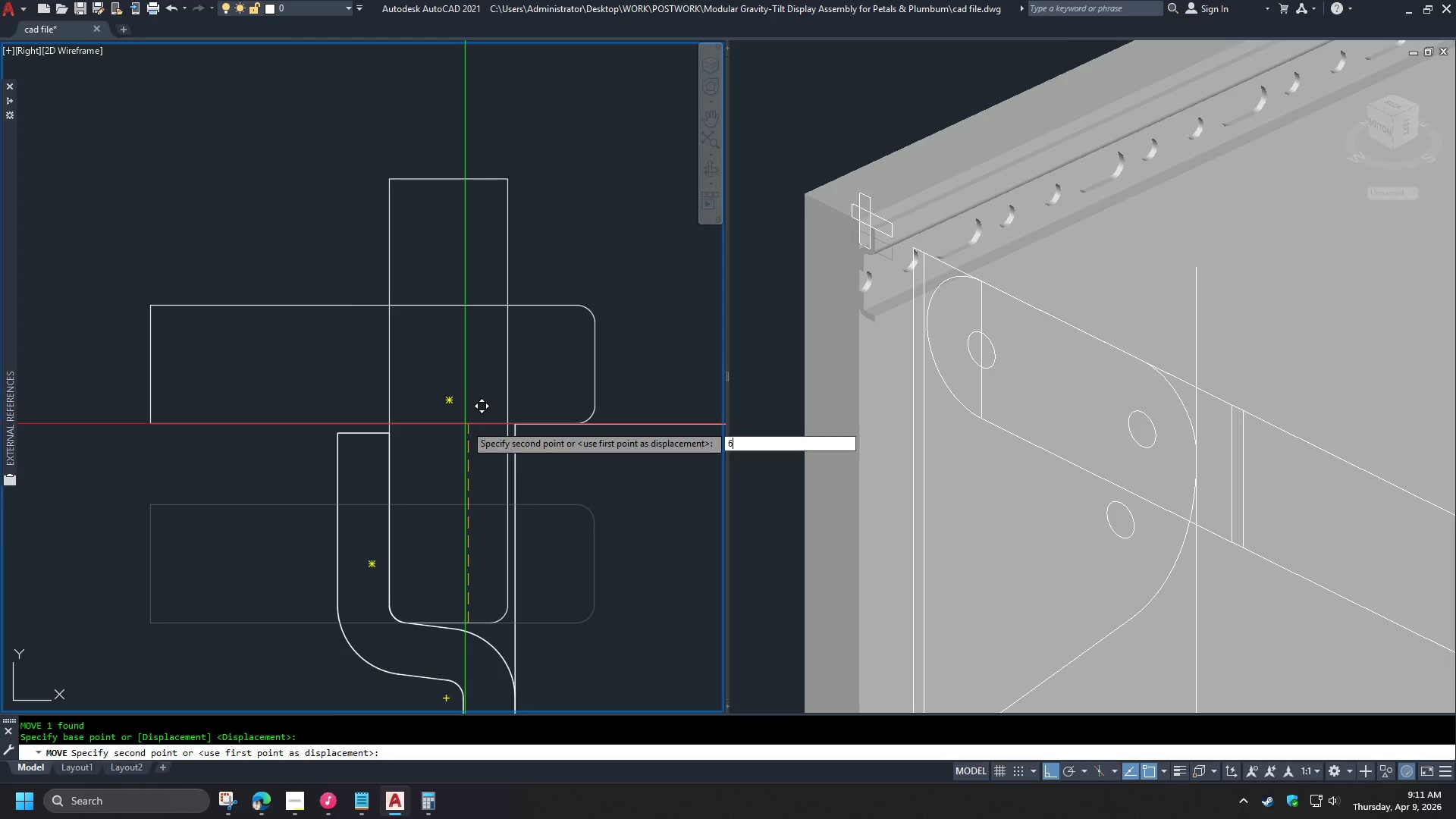 
key(NumpadDecimal)
 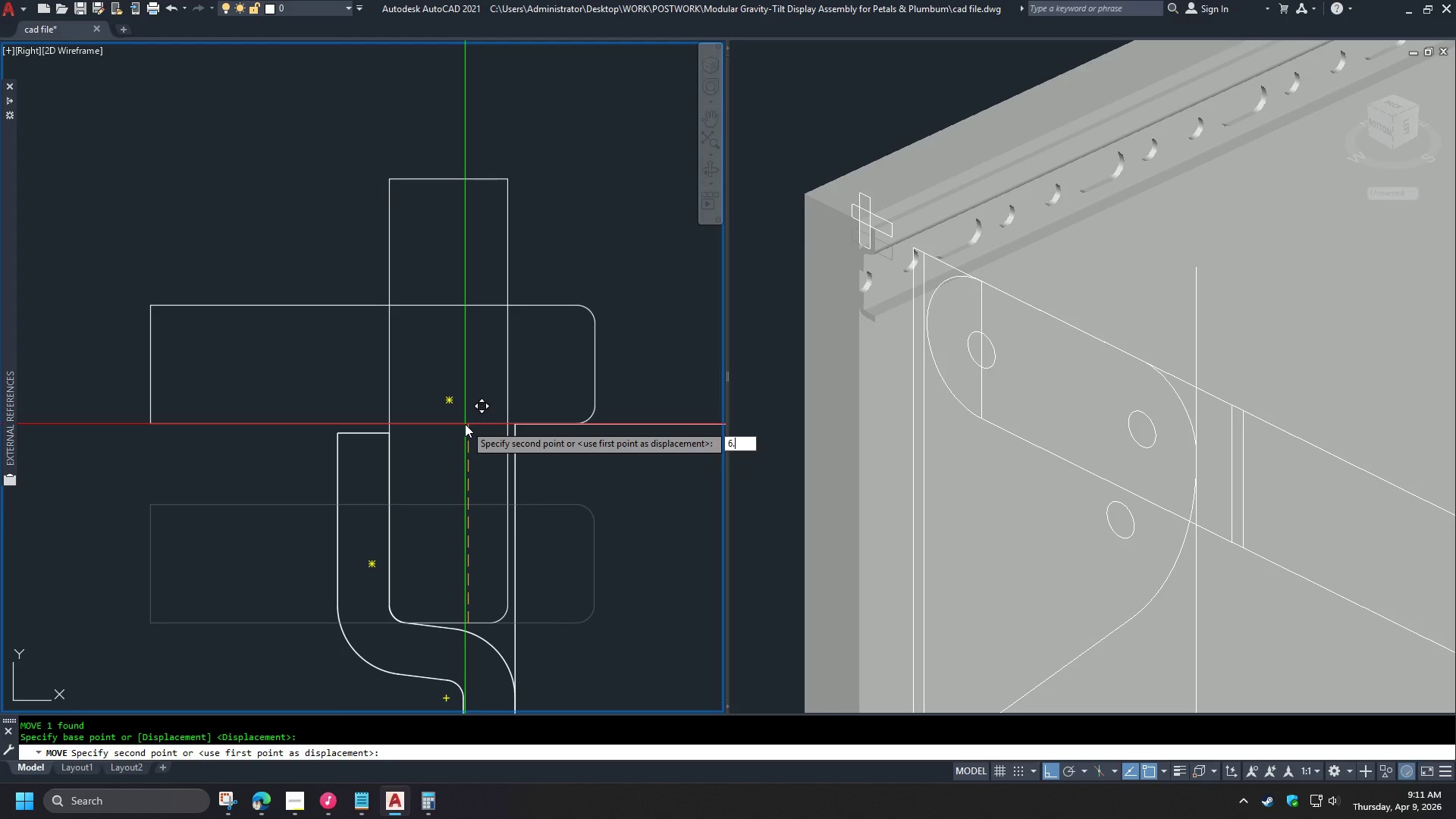 
key(Numpad5)
 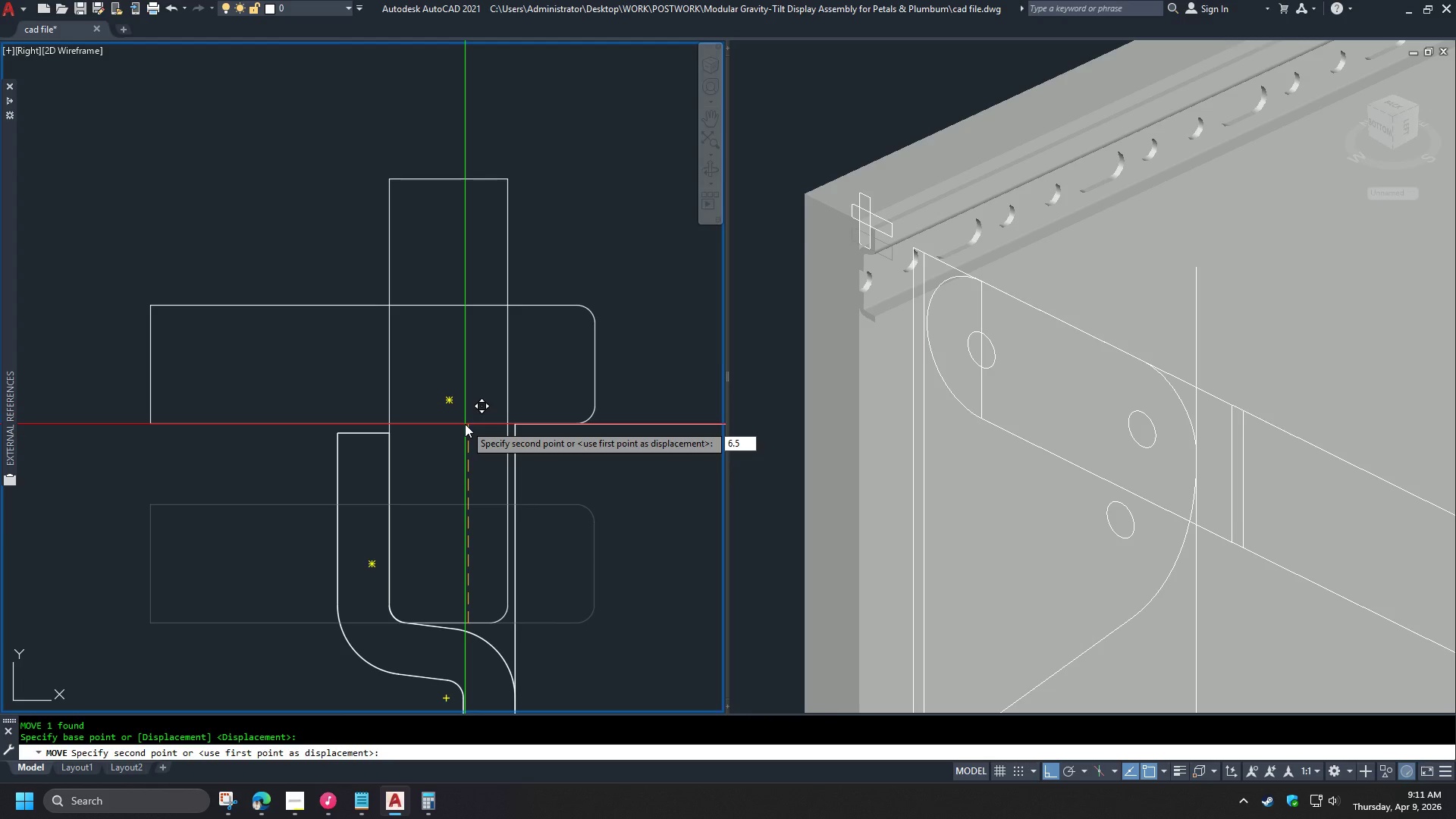 
key(NumpadEnter)
 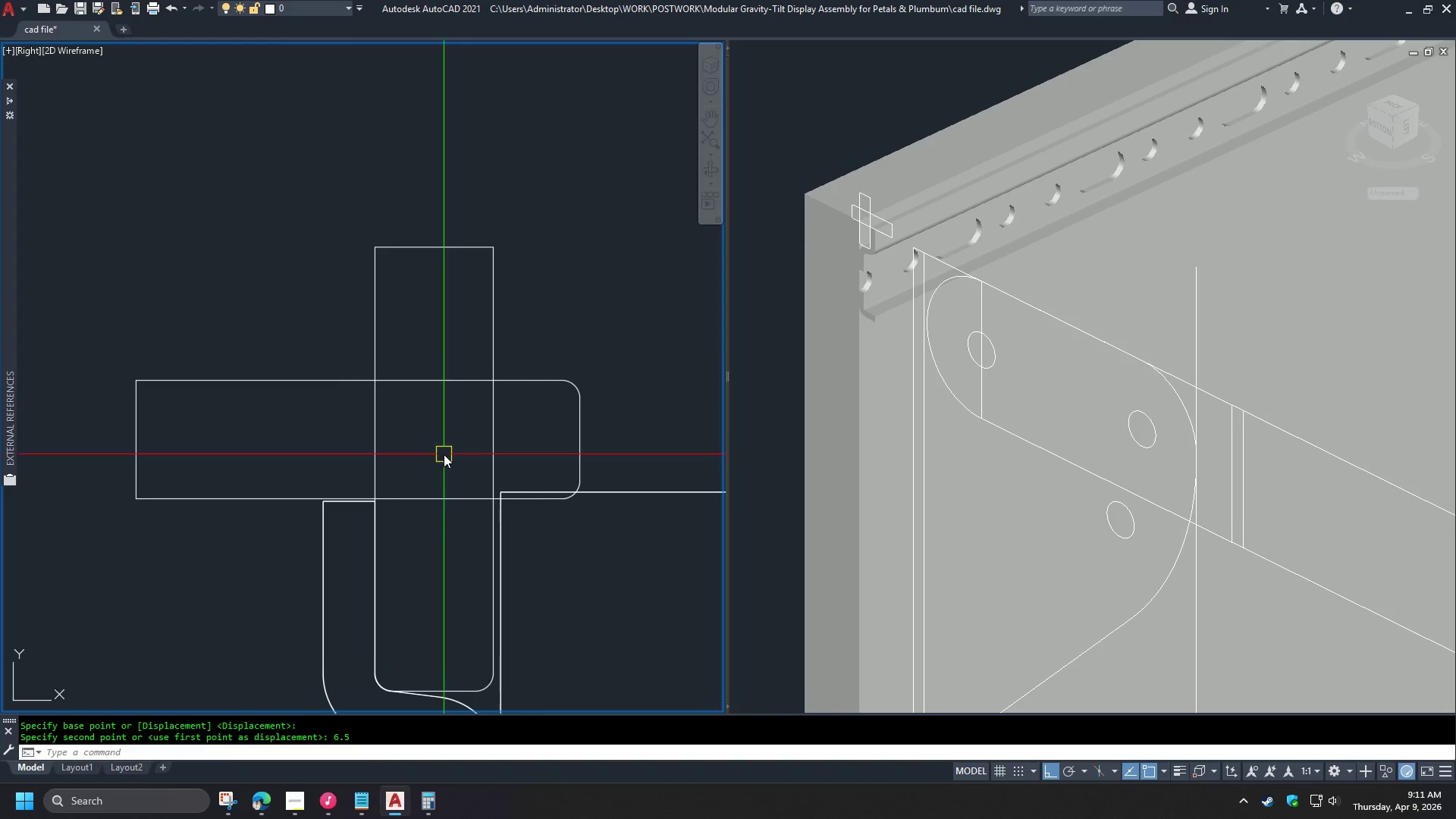 
scroll: coordinate [395, 401], scroll_direction: down, amount: 4.0
 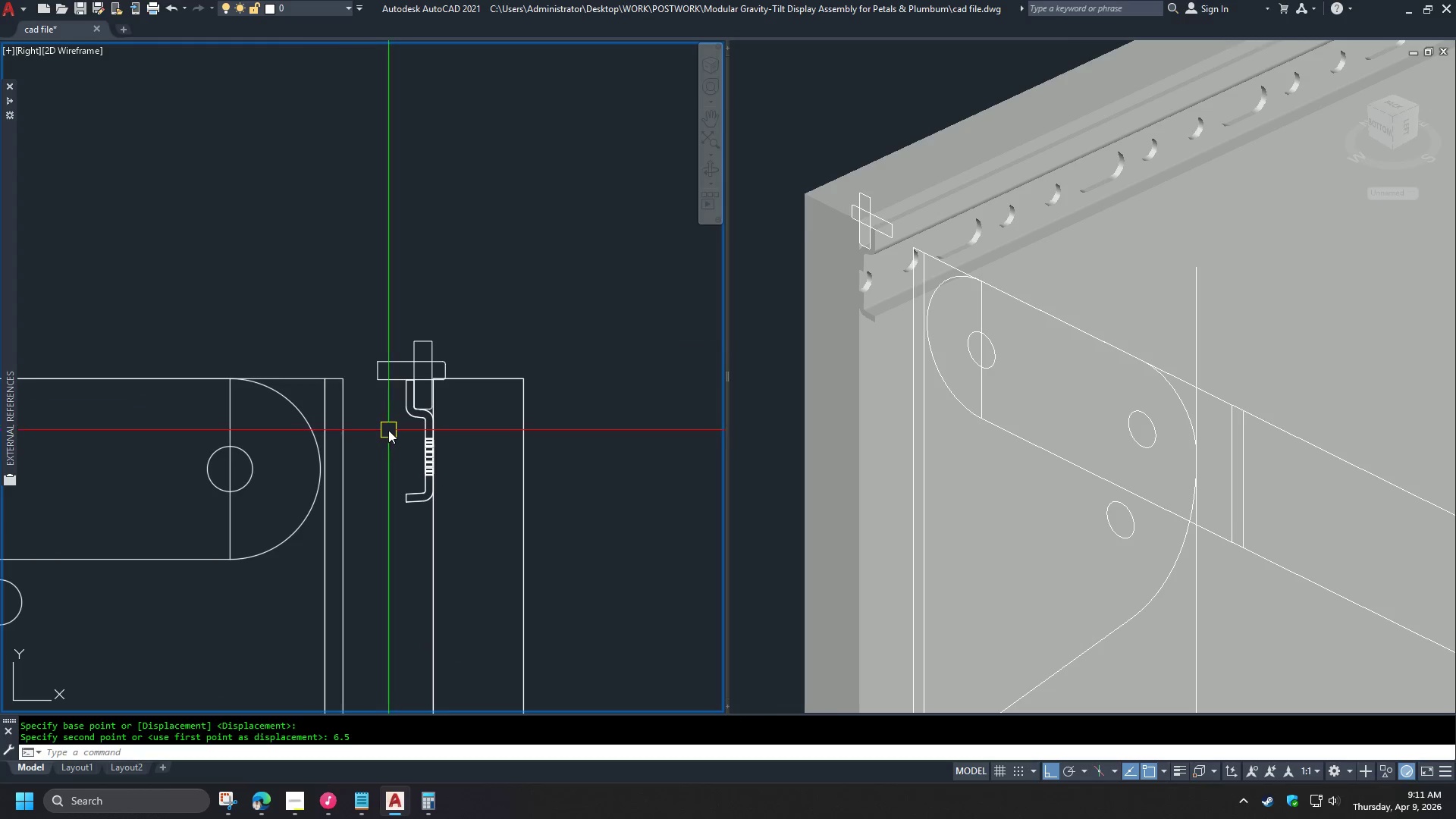 
scroll: coordinate [388, 425], scroll_direction: up, amount: 2.0
 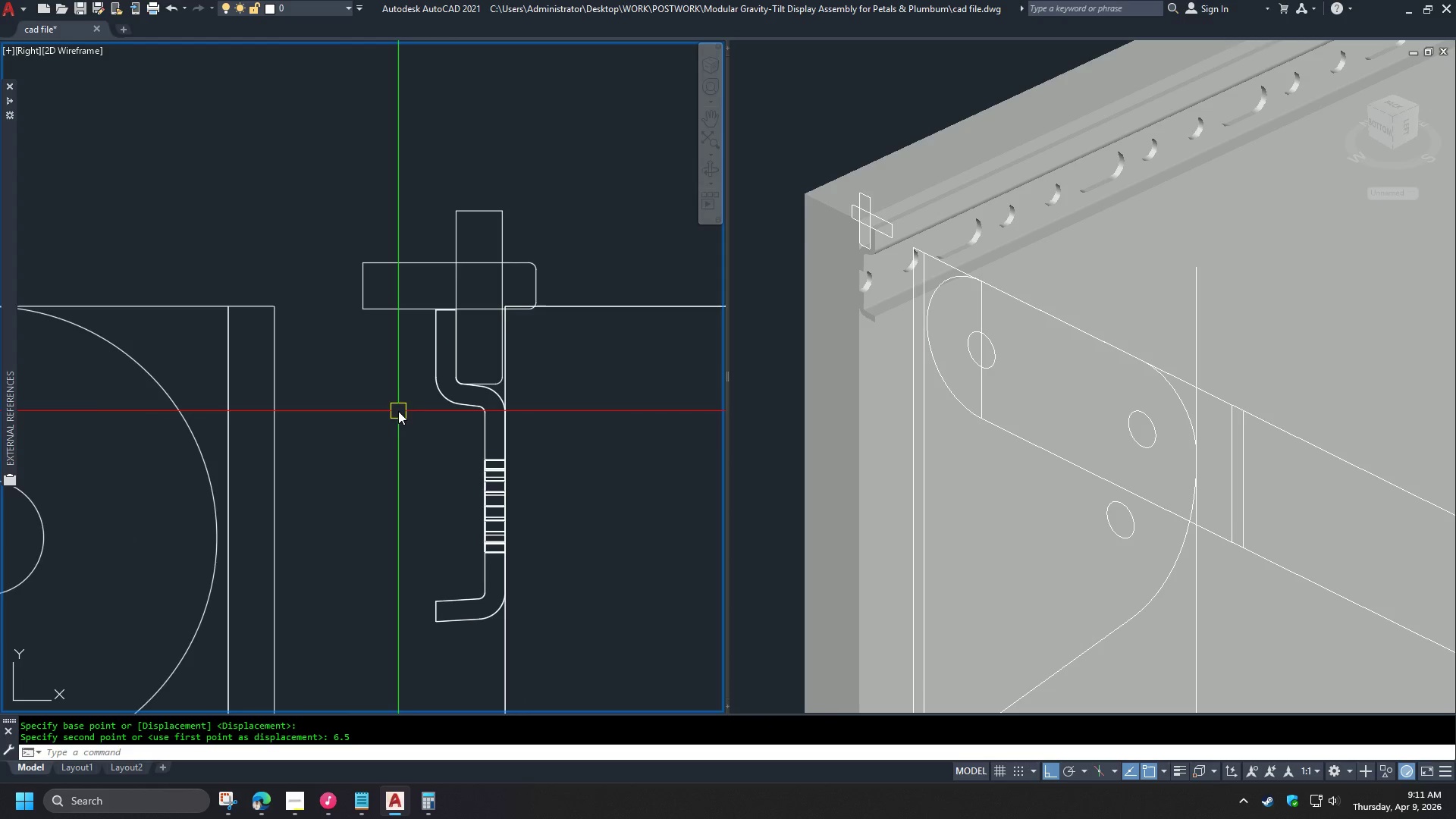 
scroll: coordinate [398, 409], scroll_direction: down, amount: 1.0
 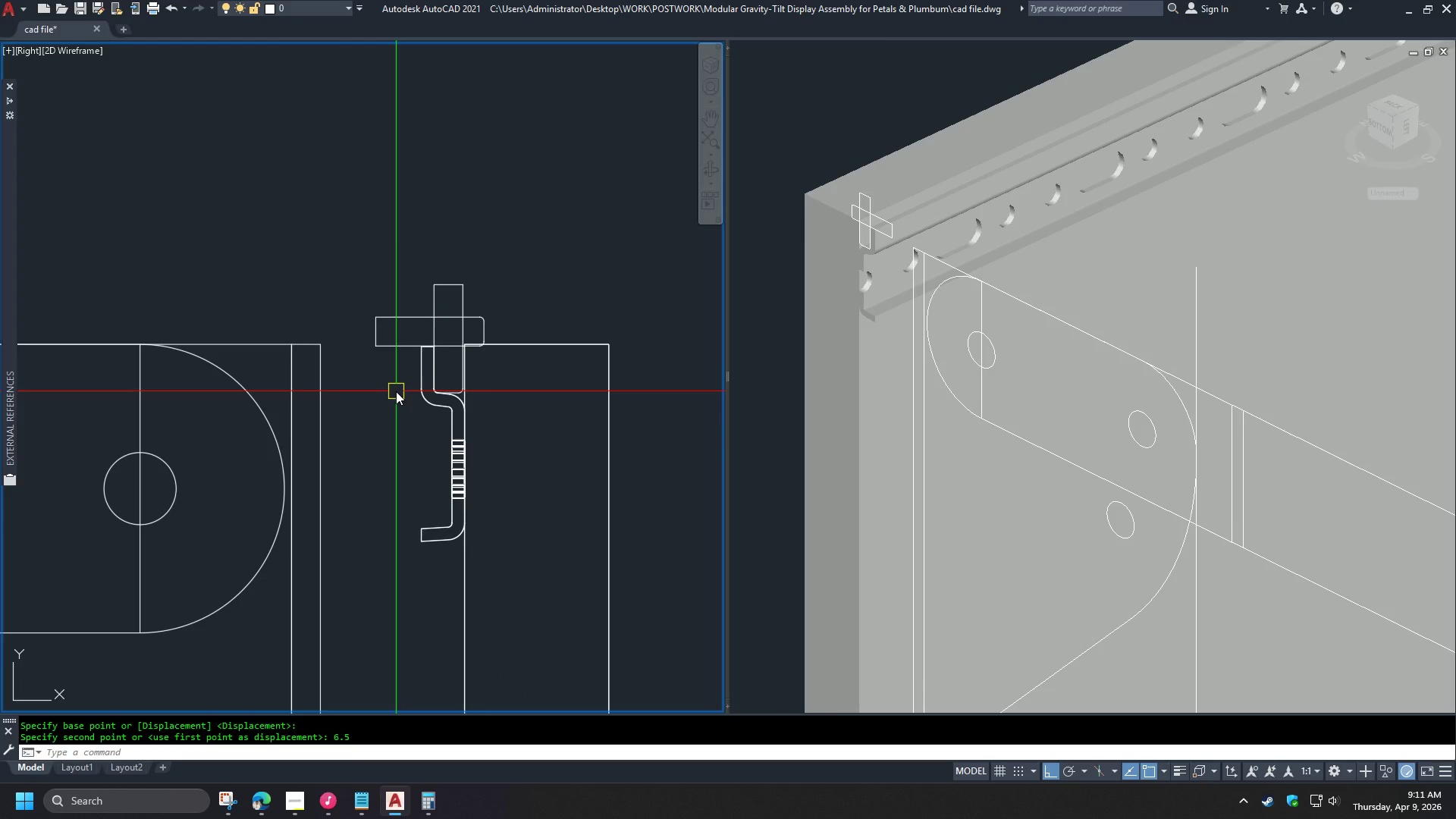 
wait(8.42)
 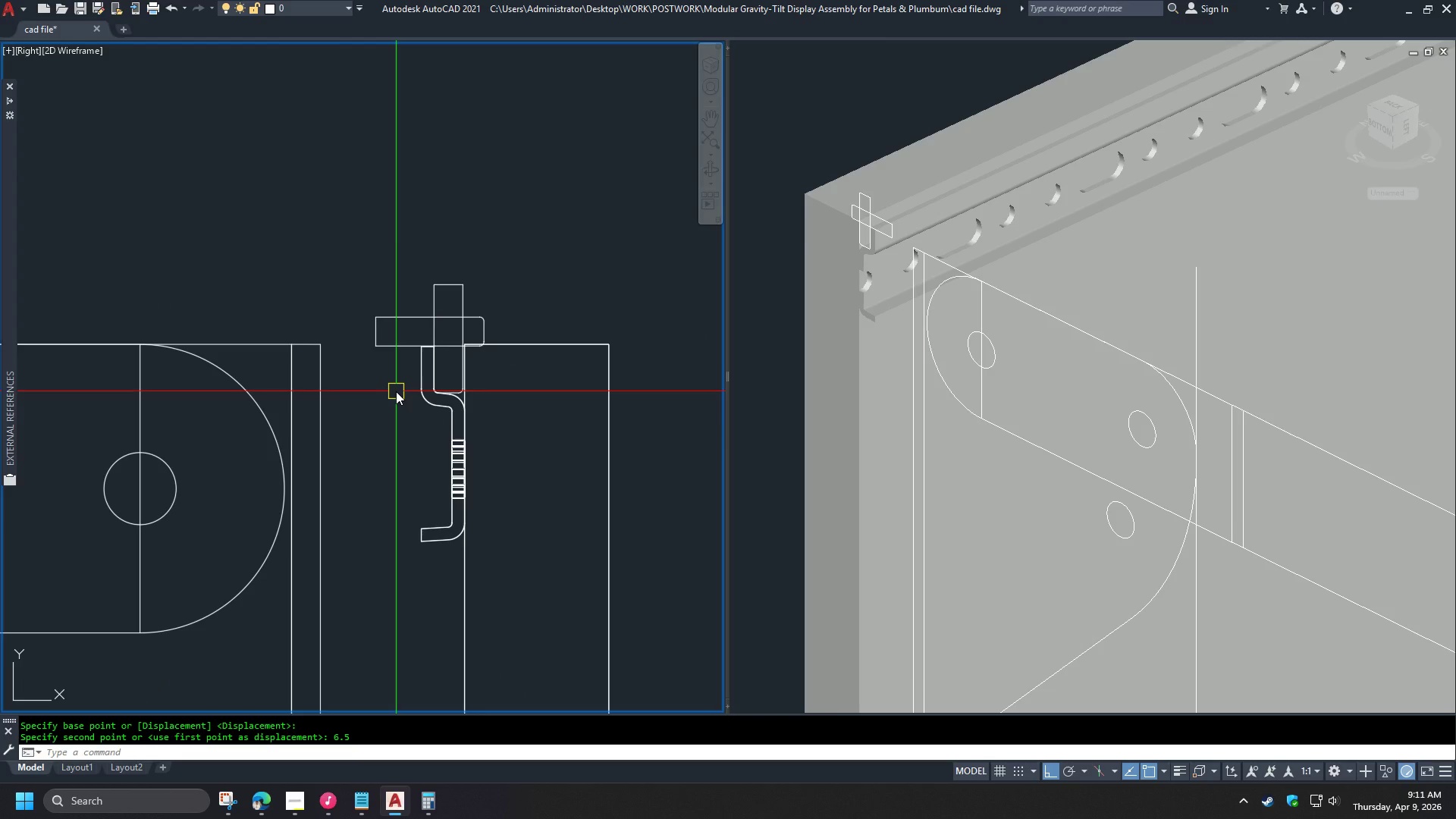 
left_click([398, 350])
 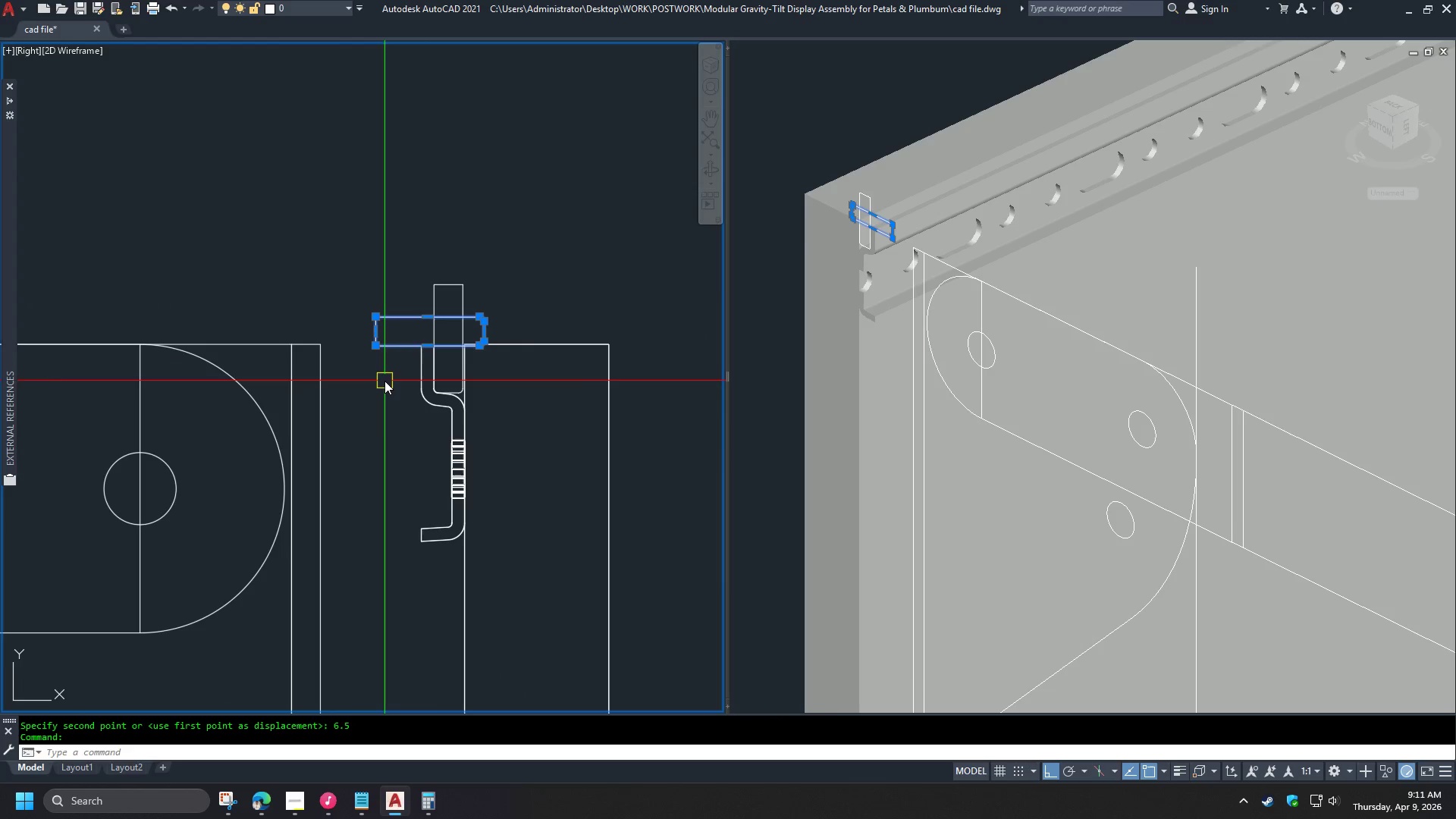 
type(ro )
 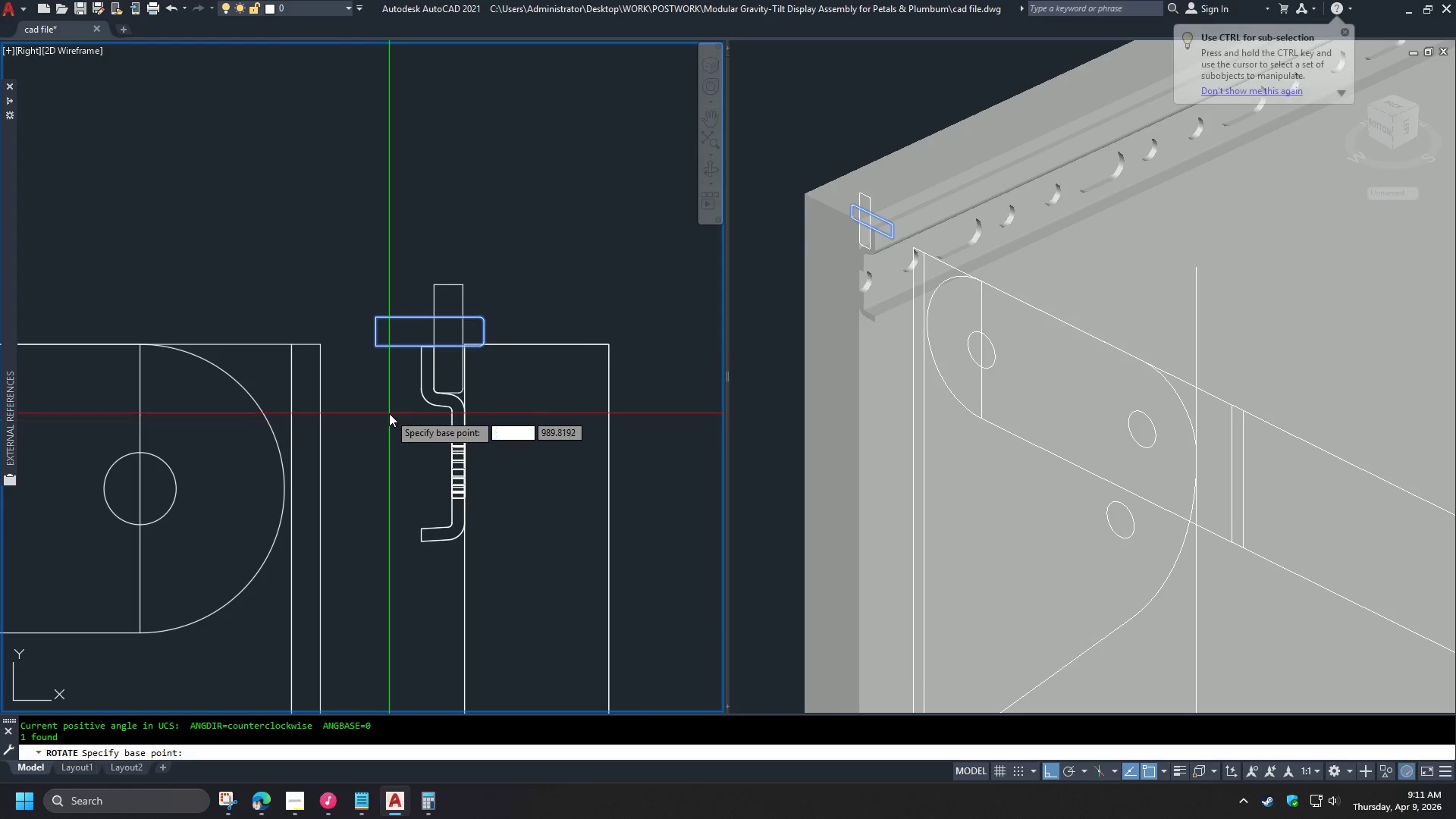 
key(Escape)
 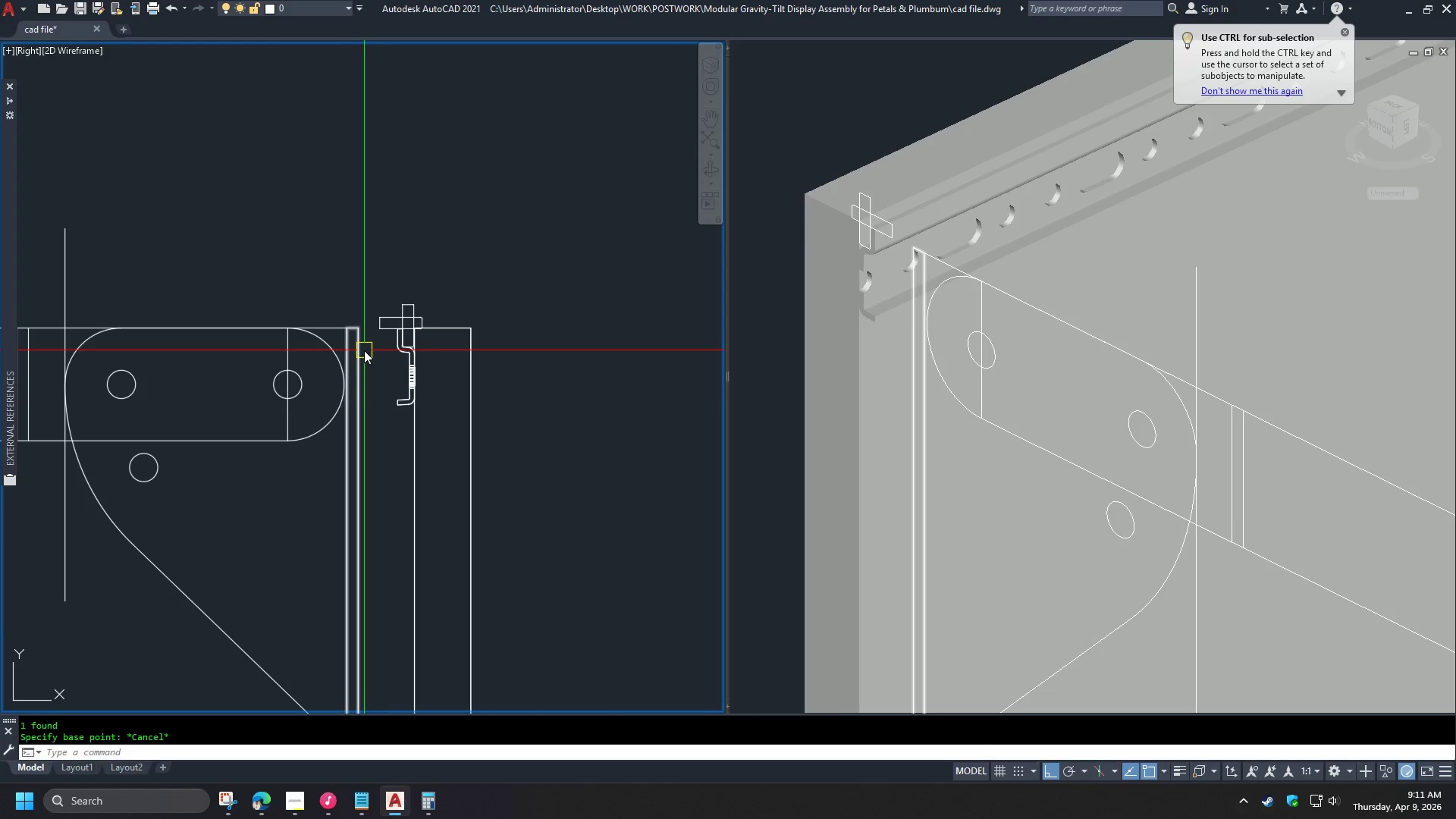 
scroll: coordinate [383, 317], scroll_direction: down, amount: 2.0
 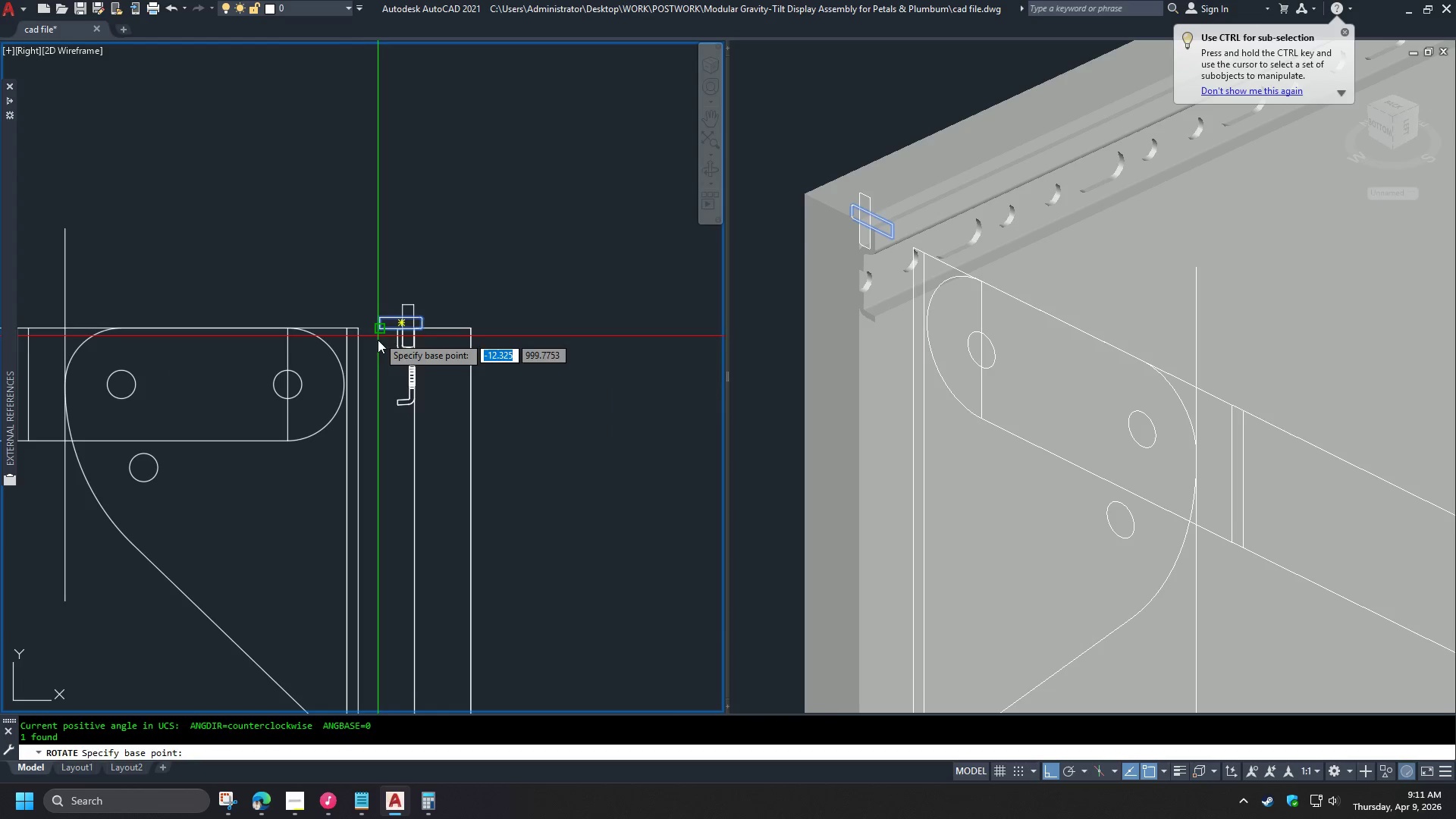 
left_click([364, 350])
 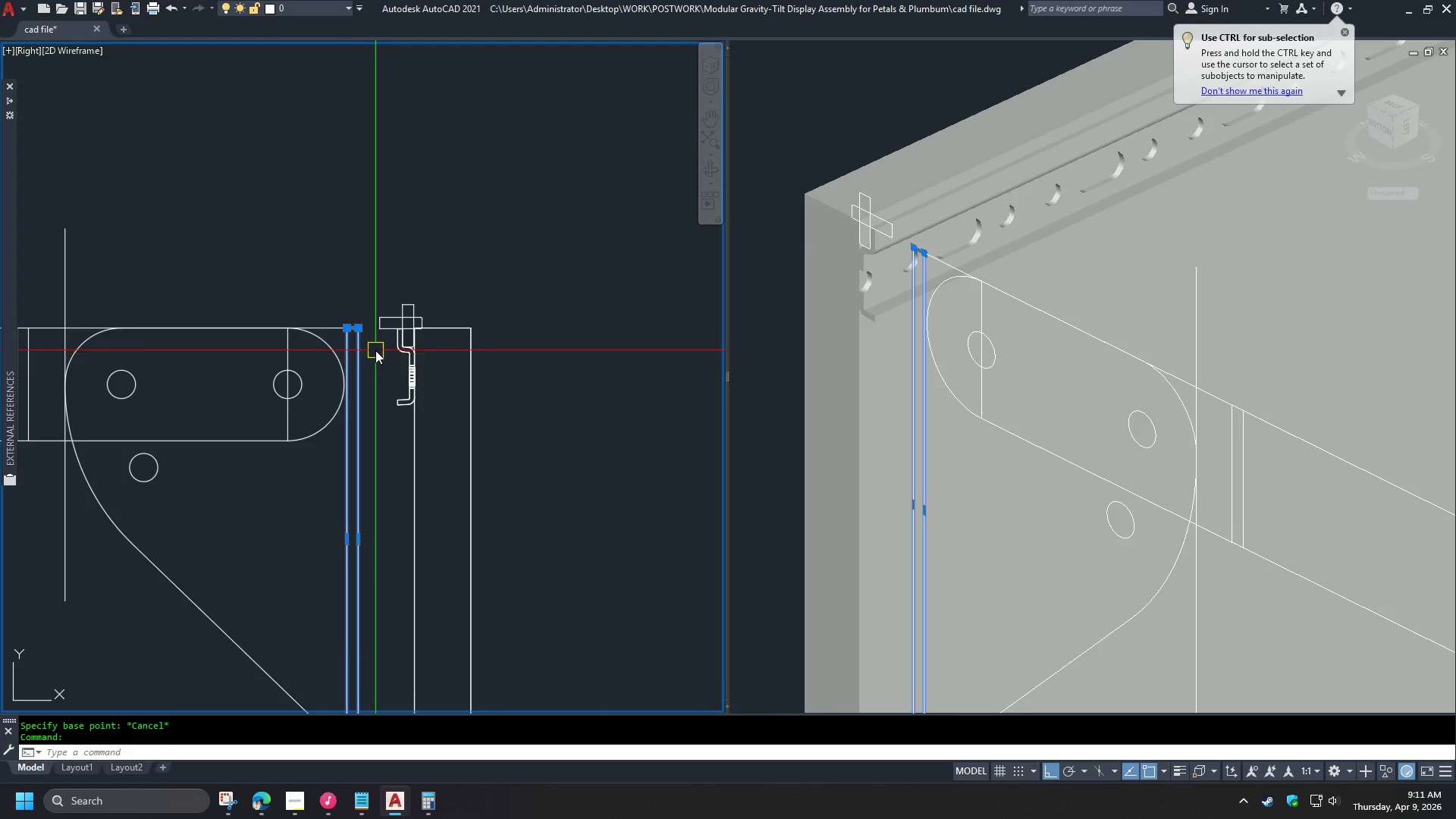 
scroll: coordinate [375, 347], scroll_direction: up, amount: 2.0
 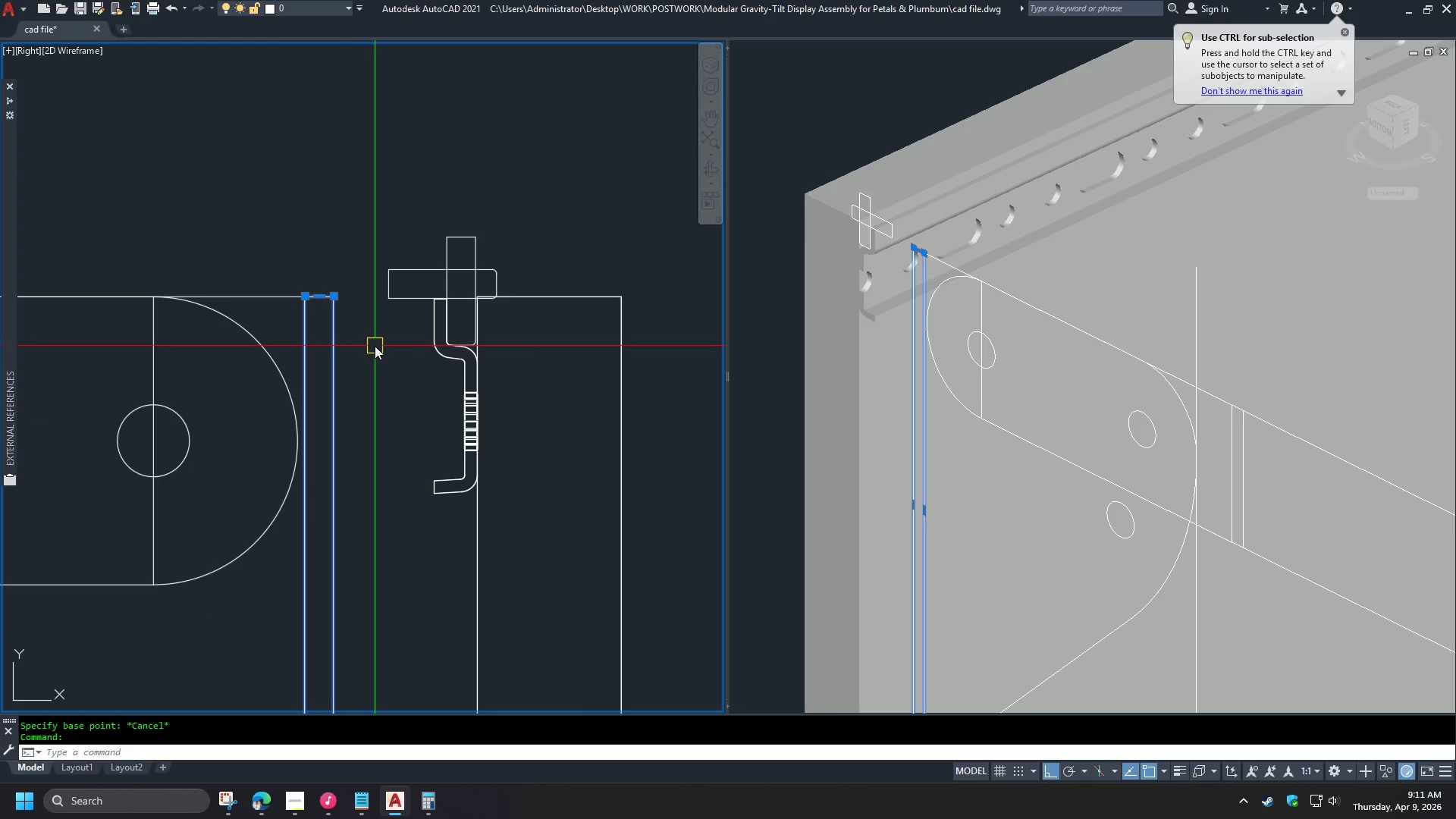 
type(mi )
 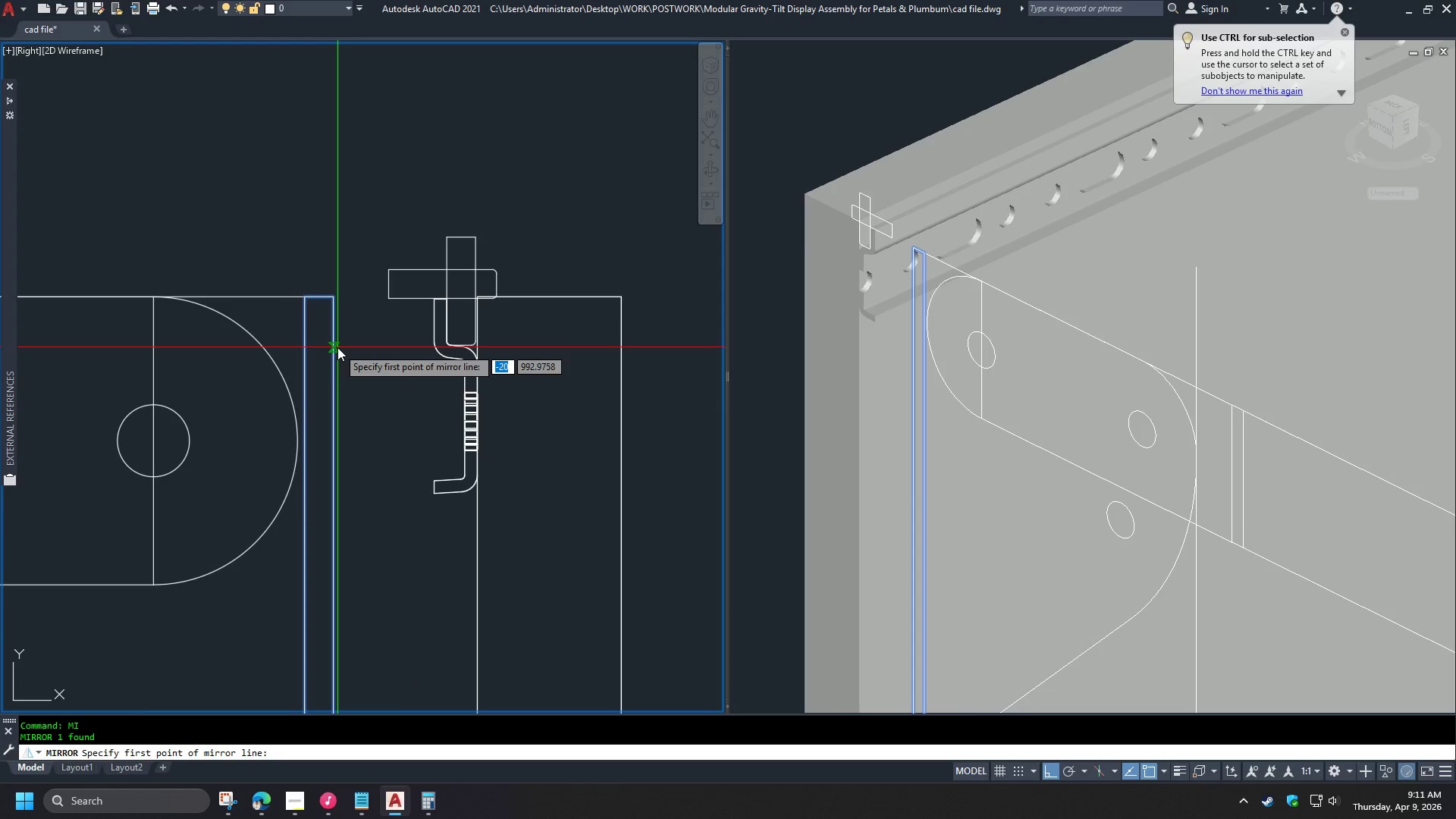 
left_click([337, 347])
 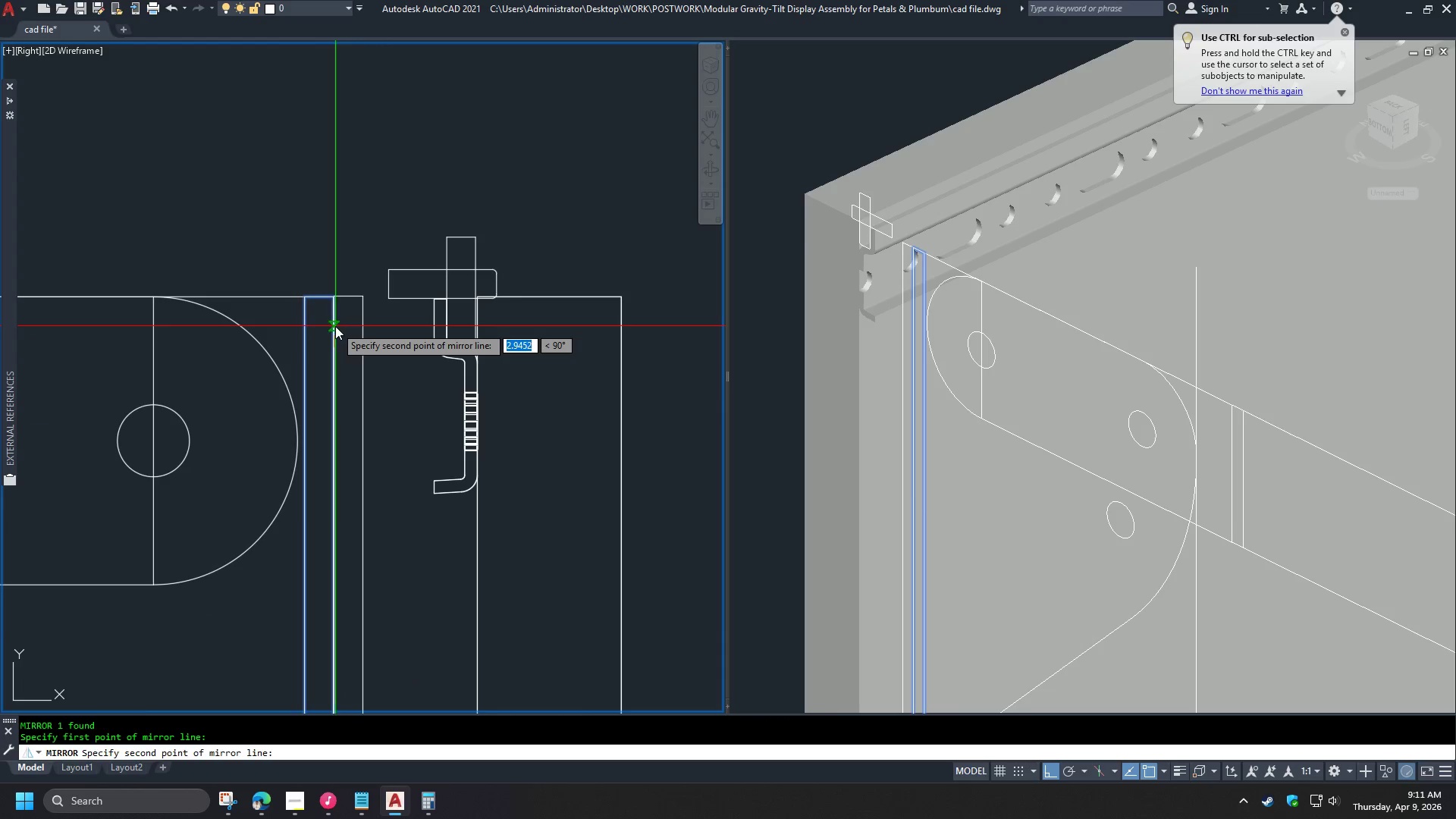 
left_click([335, 326])
 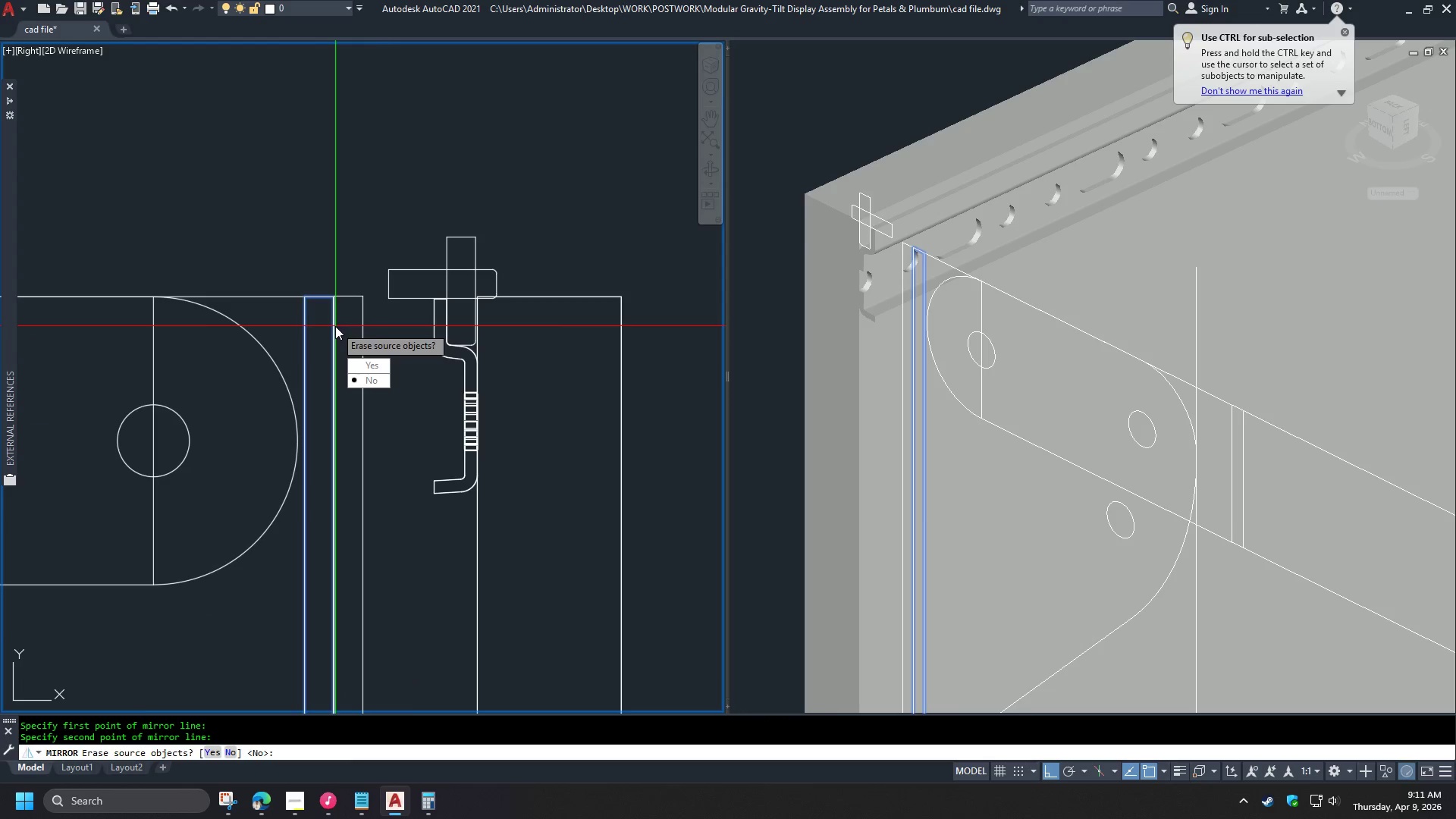 
key(Space)
 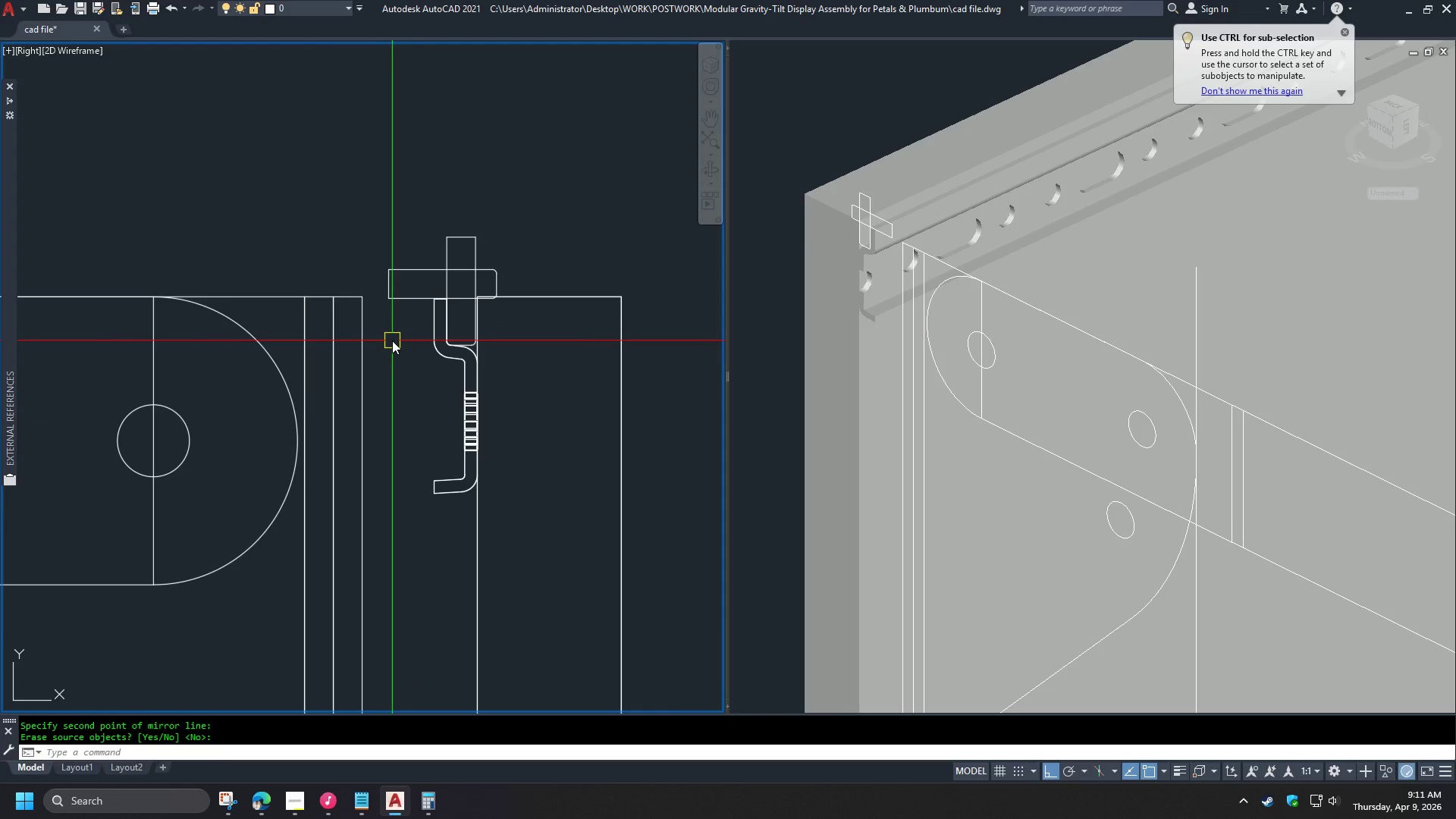 
scroll: coordinate [419, 341], scroll_direction: down, amount: 2.0
 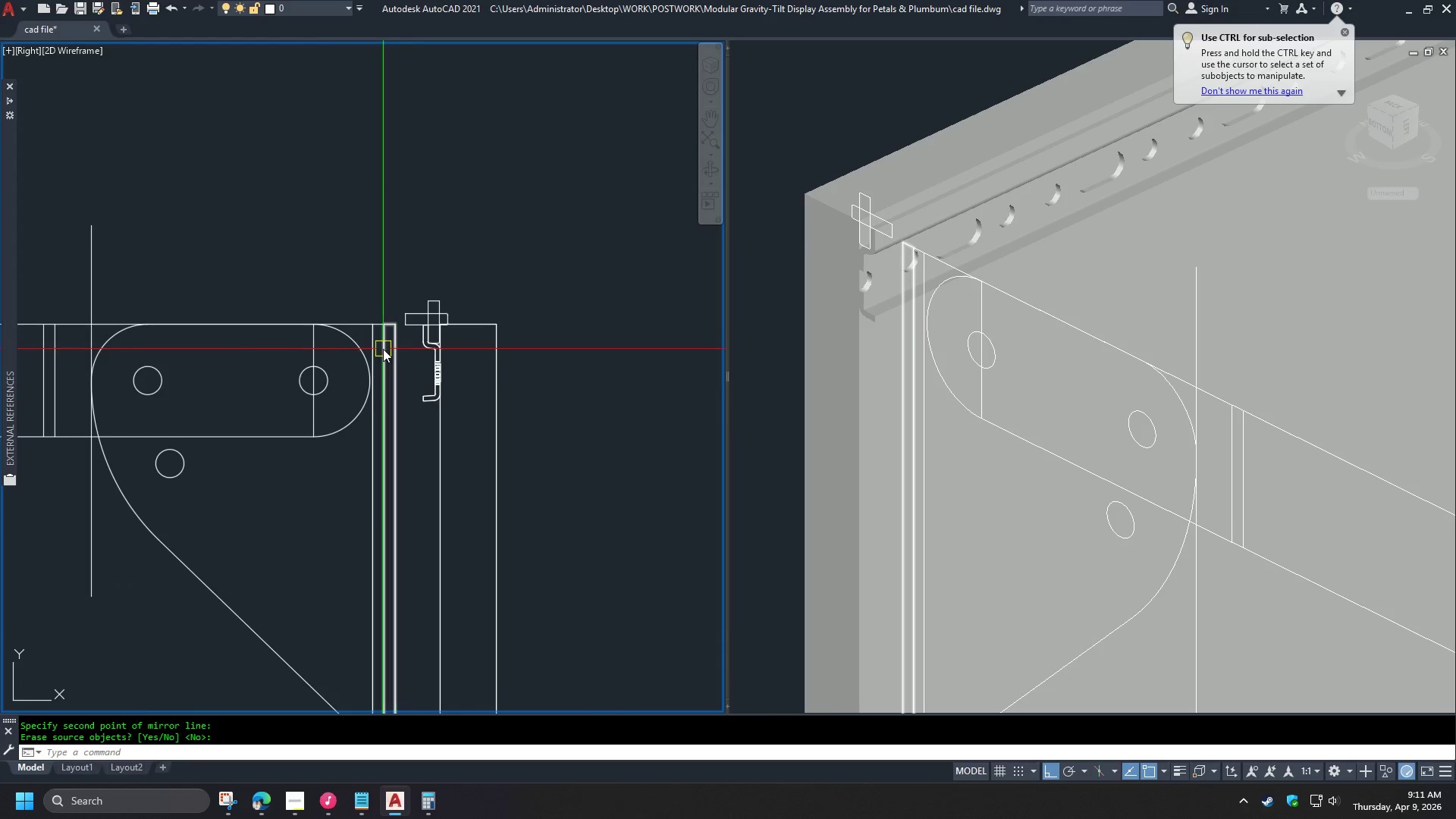 
scroll: coordinate [377, 348], scroll_direction: up, amount: 2.0
 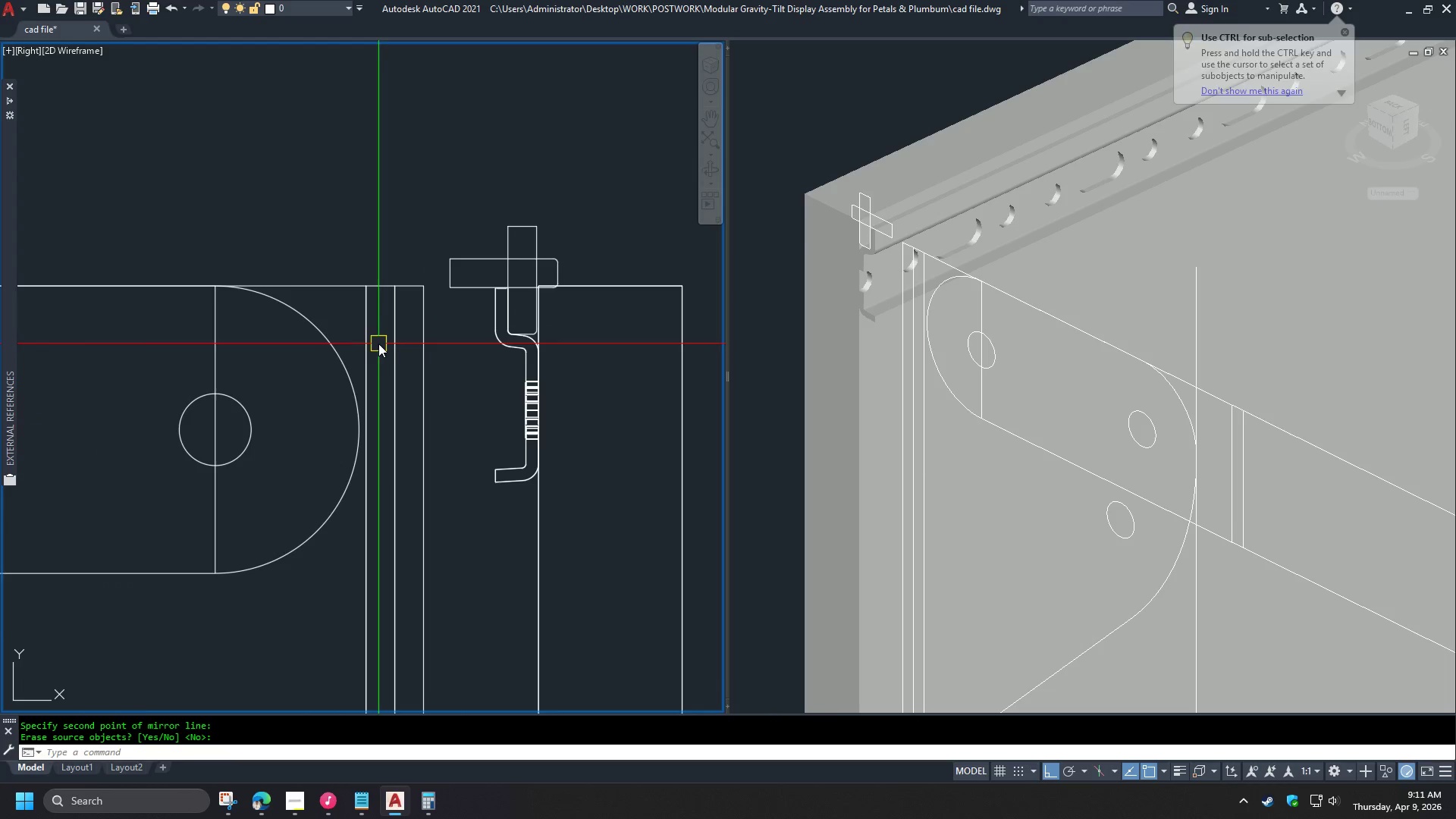 
scroll: coordinate [379, 338], scroll_direction: down, amount: 3.0
 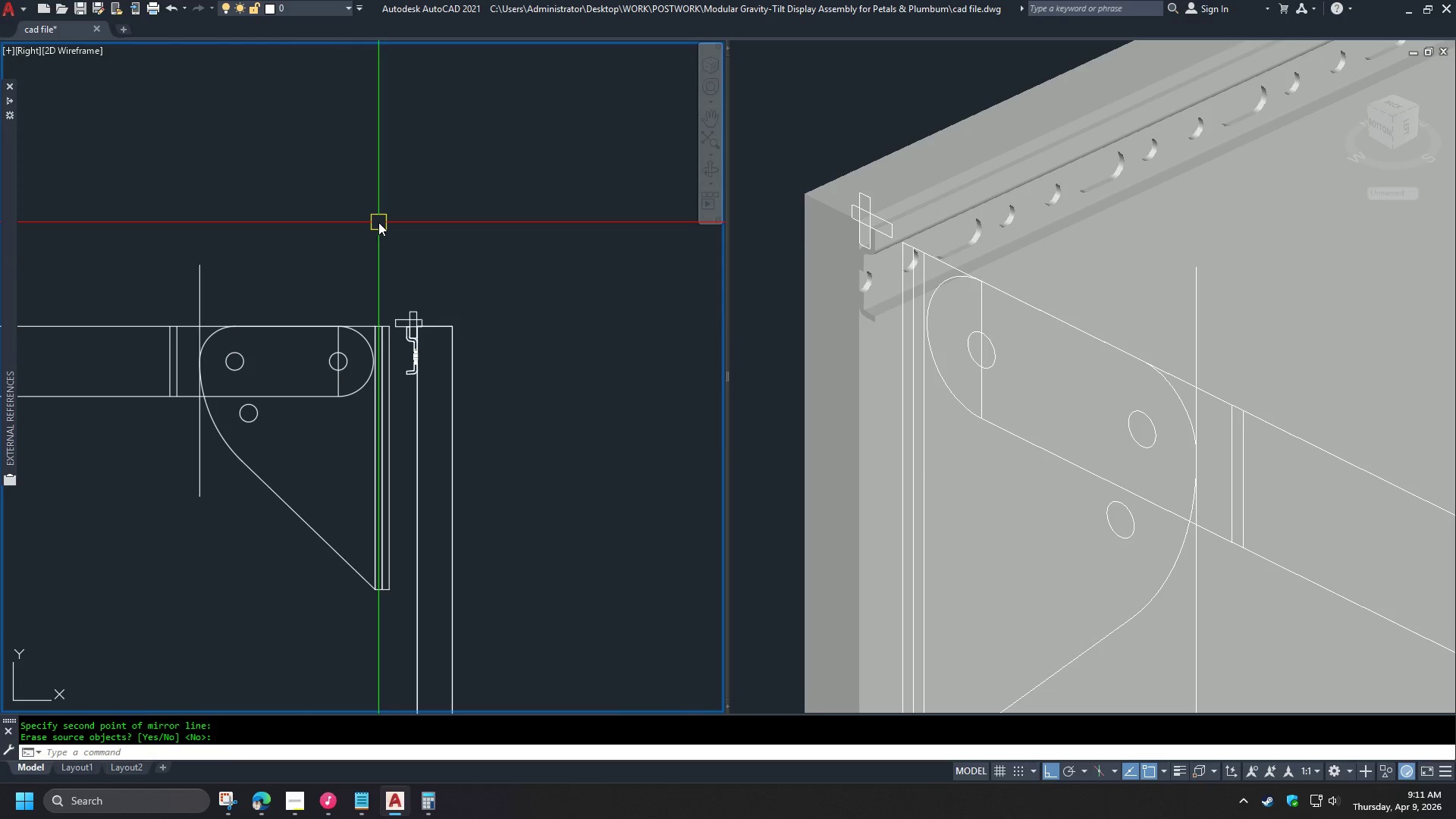 
left_click([378, 221])
 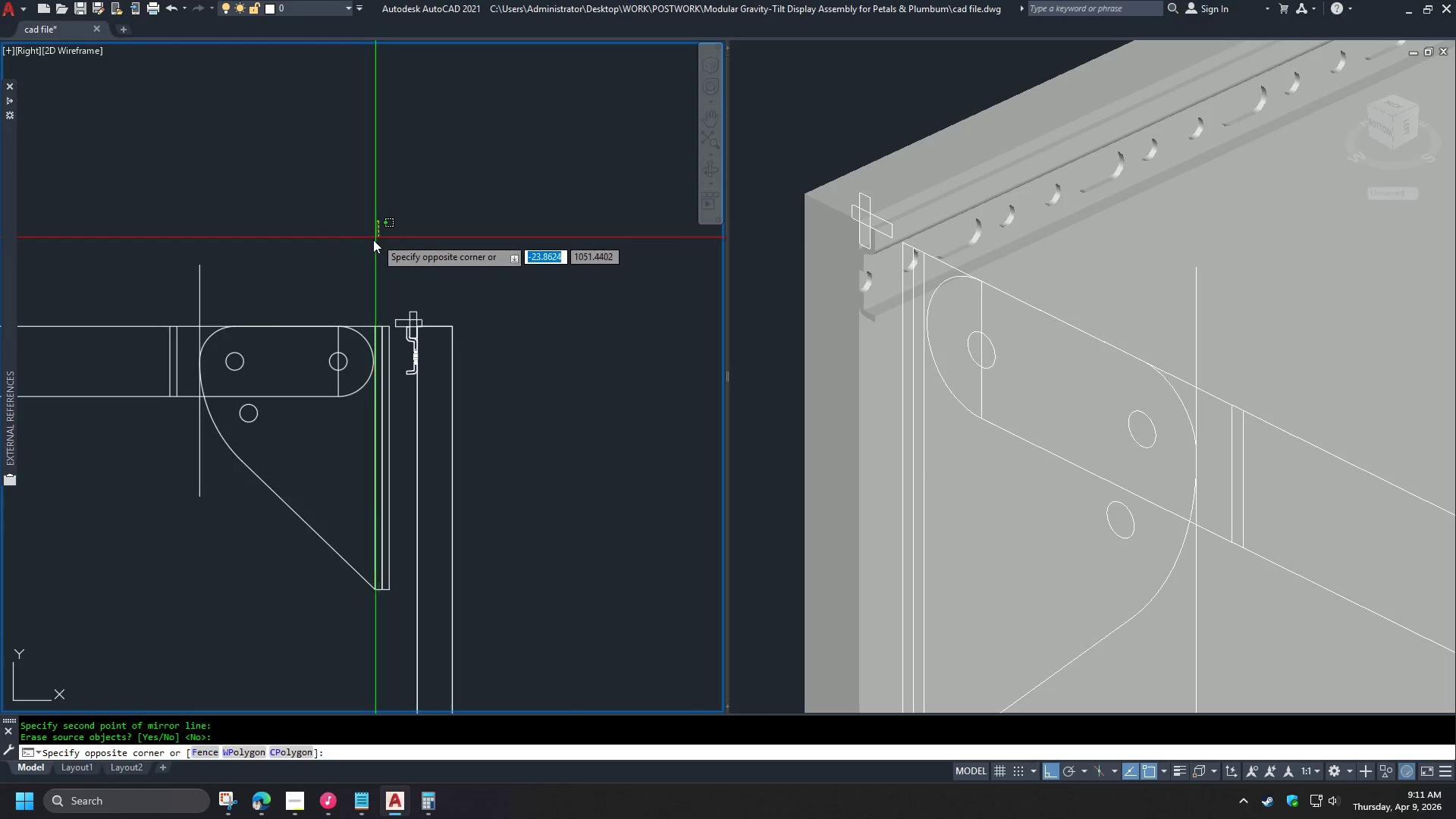 
scroll: coordinate [370, 245], scroll_direction: down, amount: 2.0
 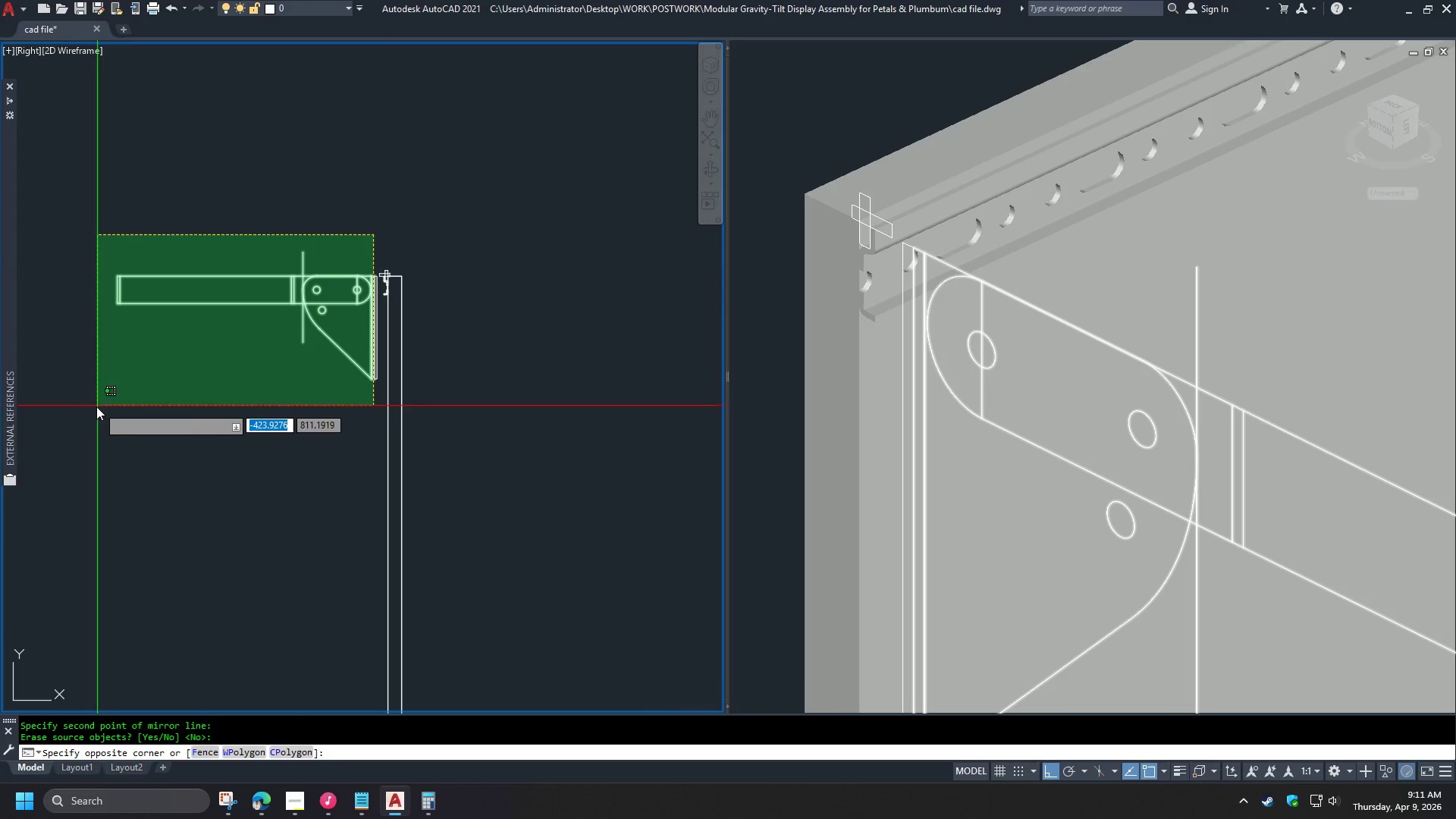 
left_click([77, 419])
 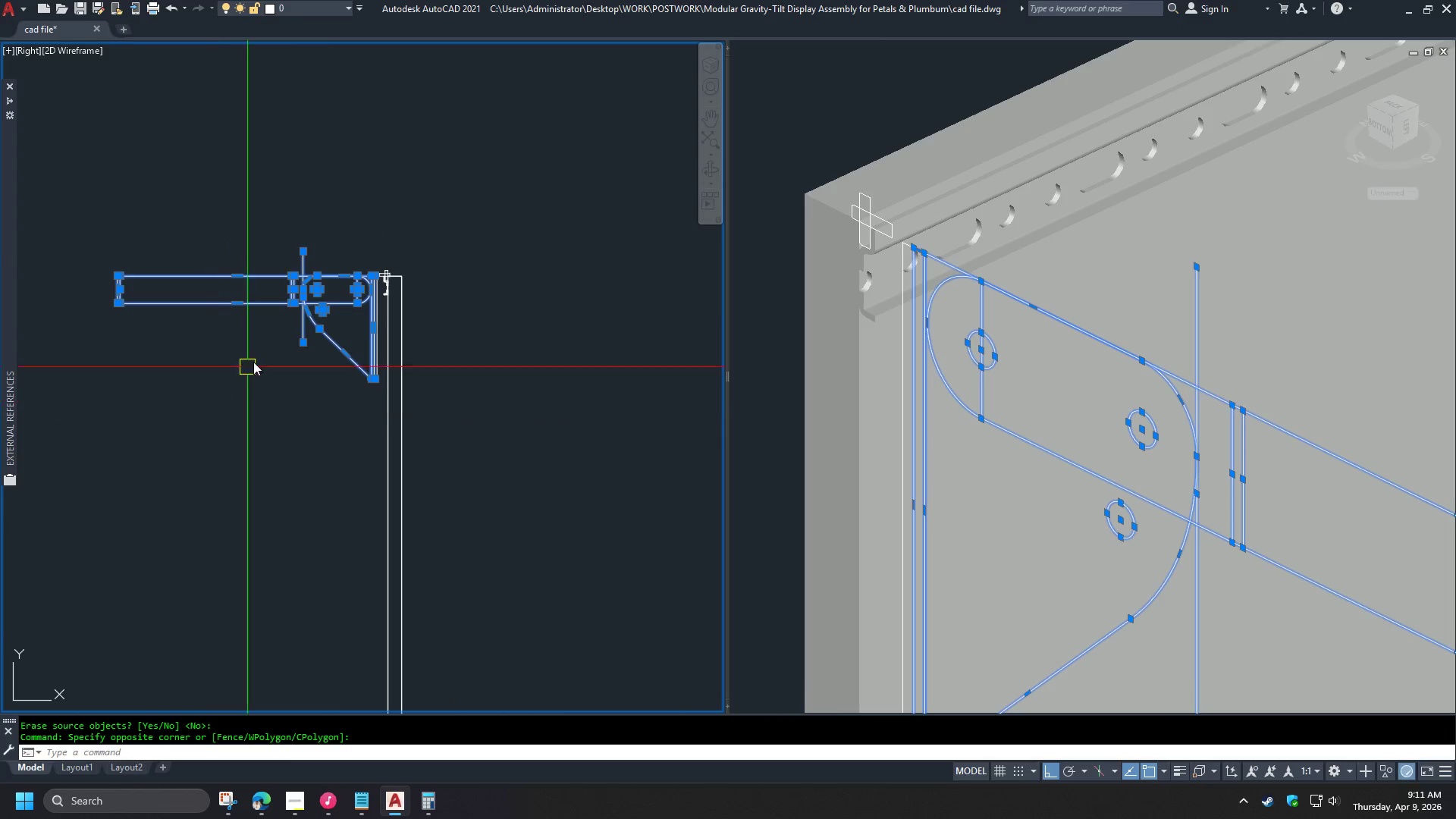 
scroll: coordinate [305, 324], scroll_direction: up, amount: 2.0
 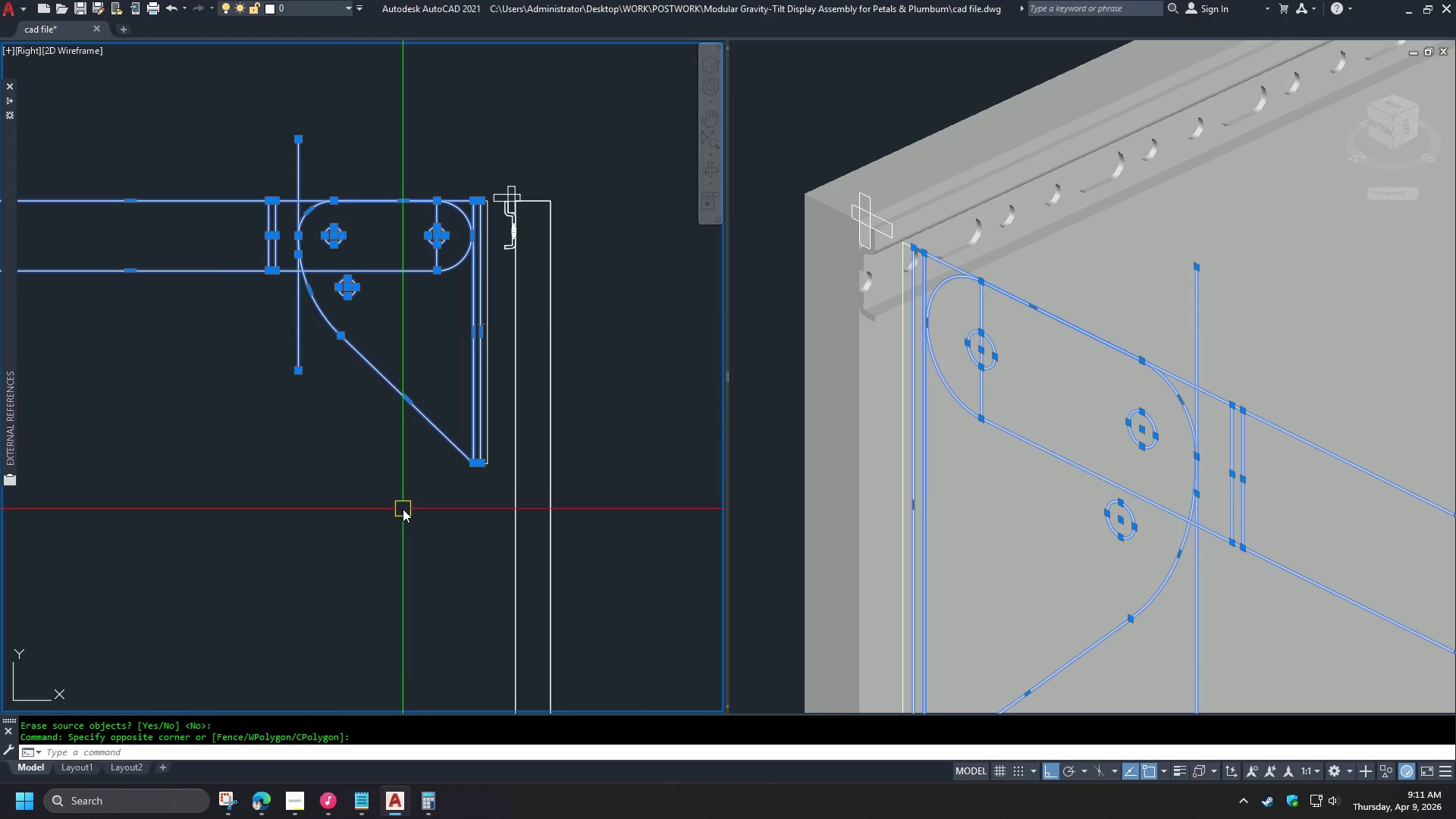 
key(M)
 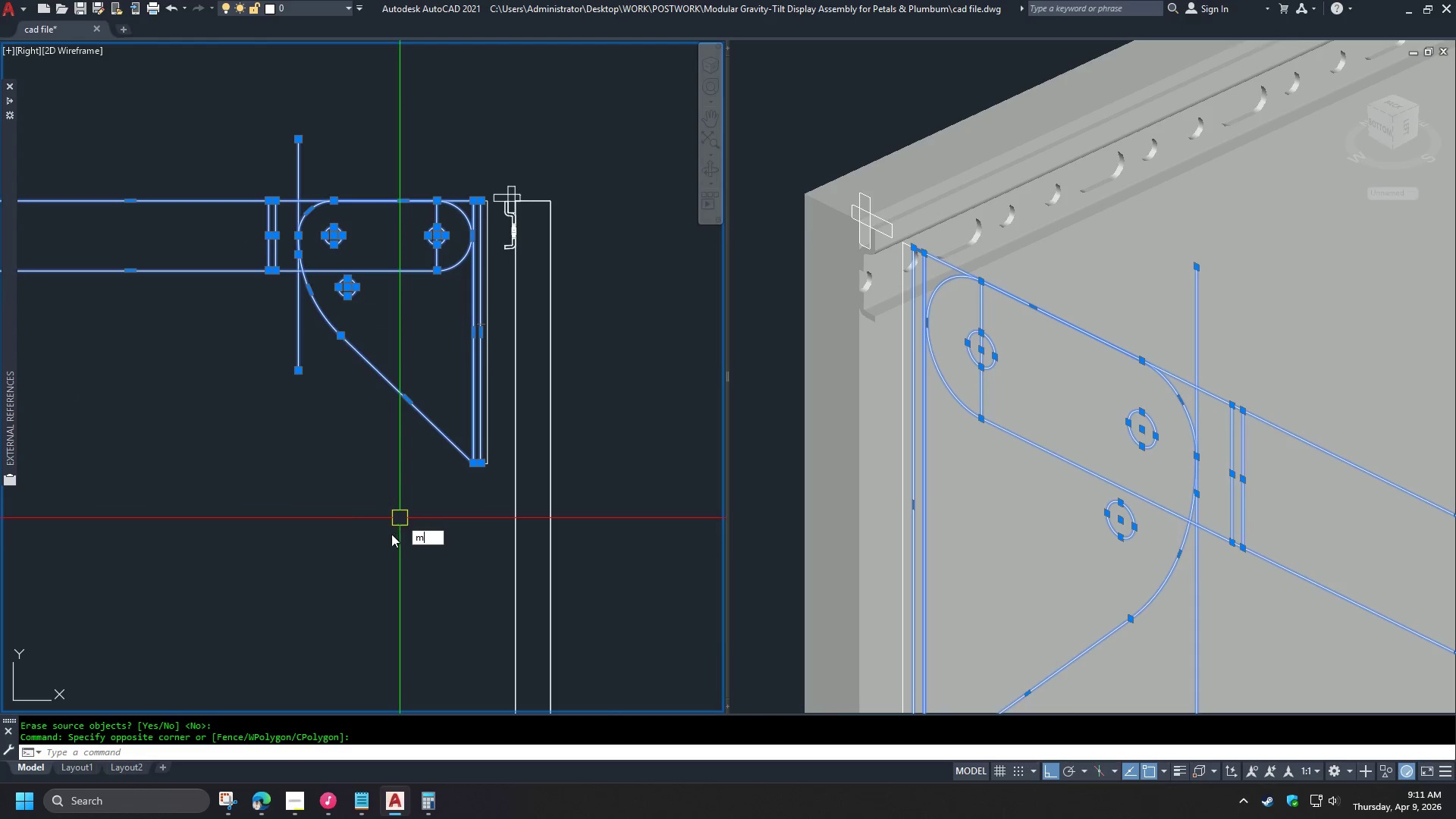 
key(Space)
 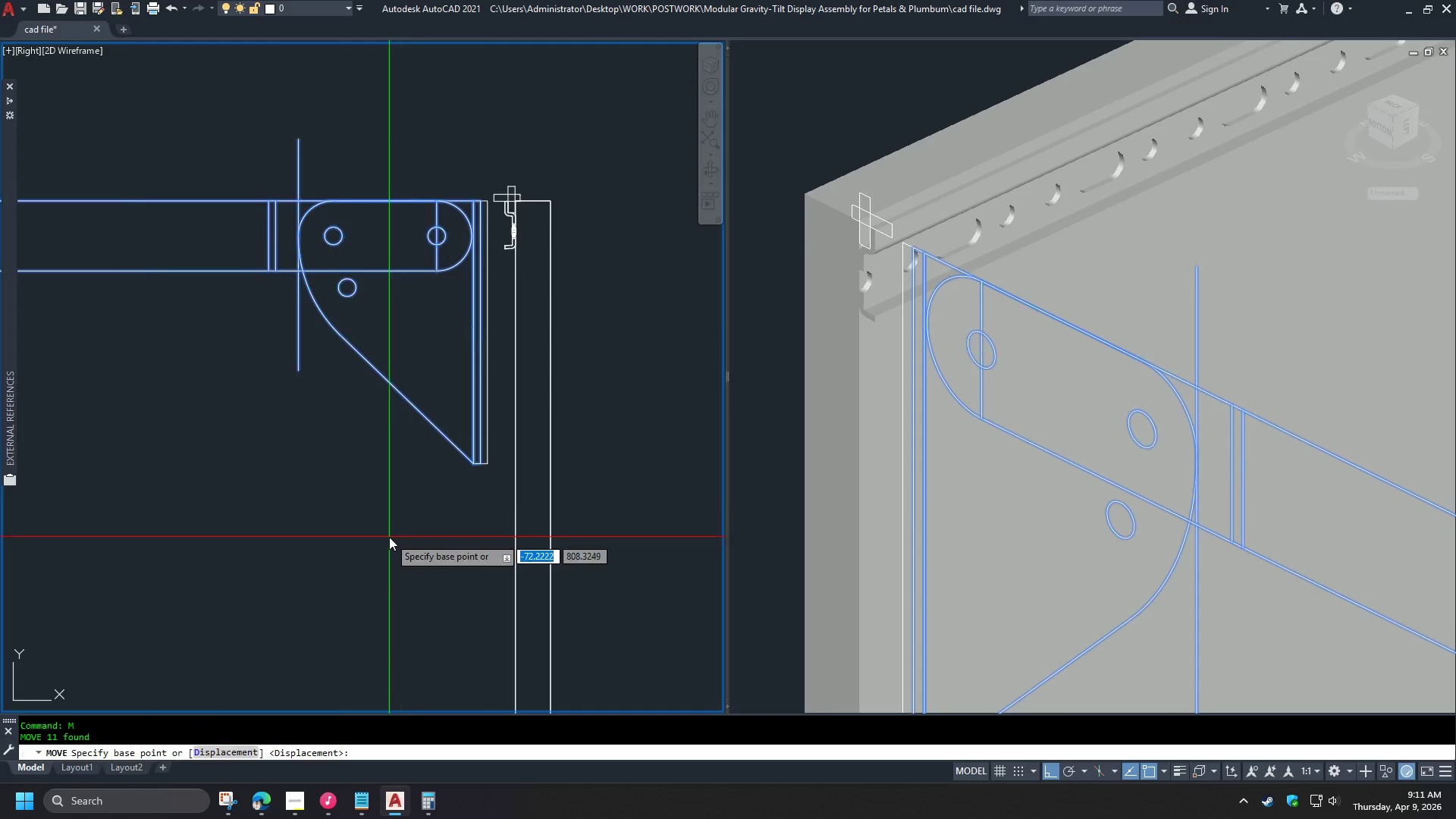 
left_click([389, 537])
 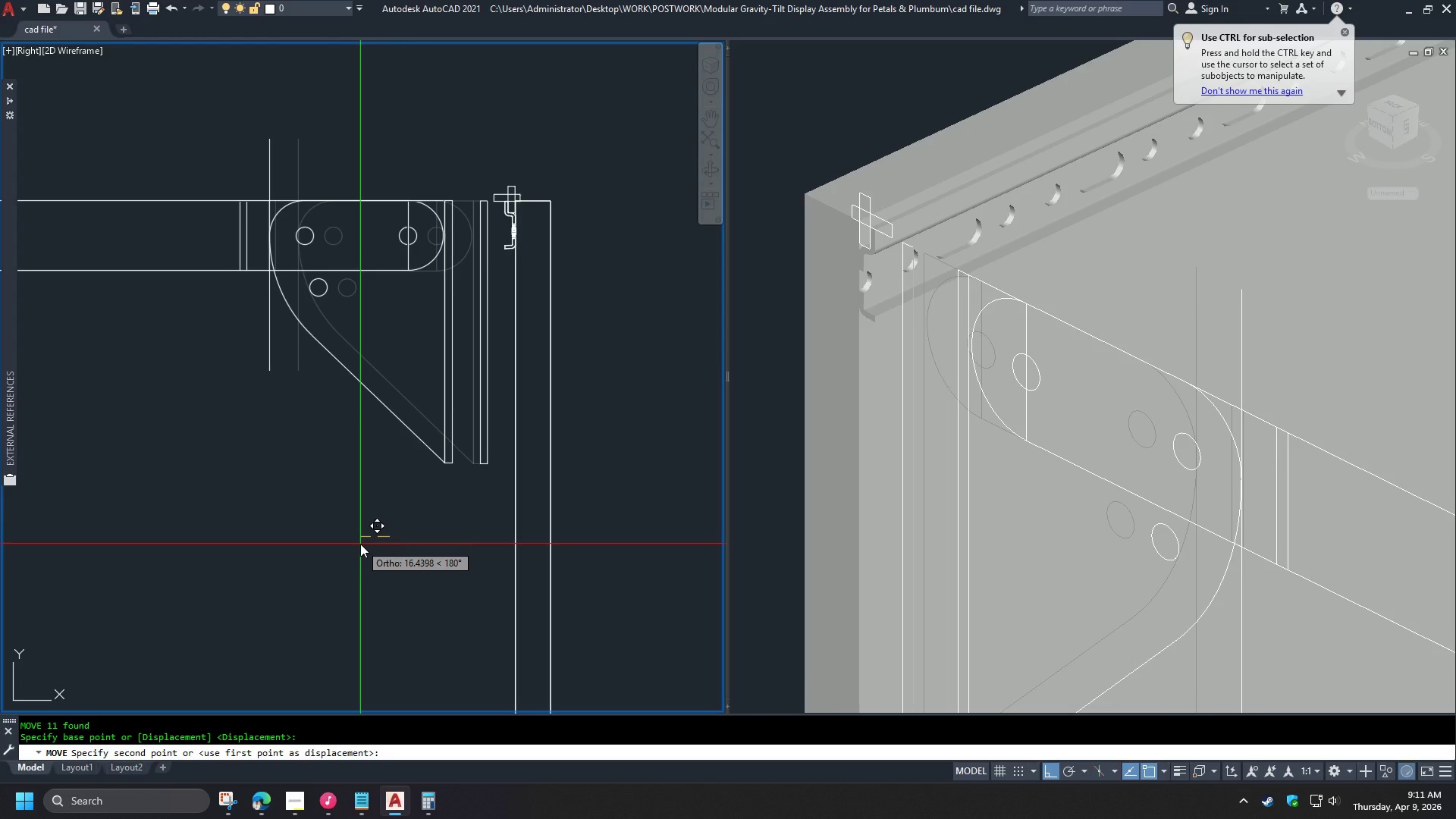 
key(Control+Z)
 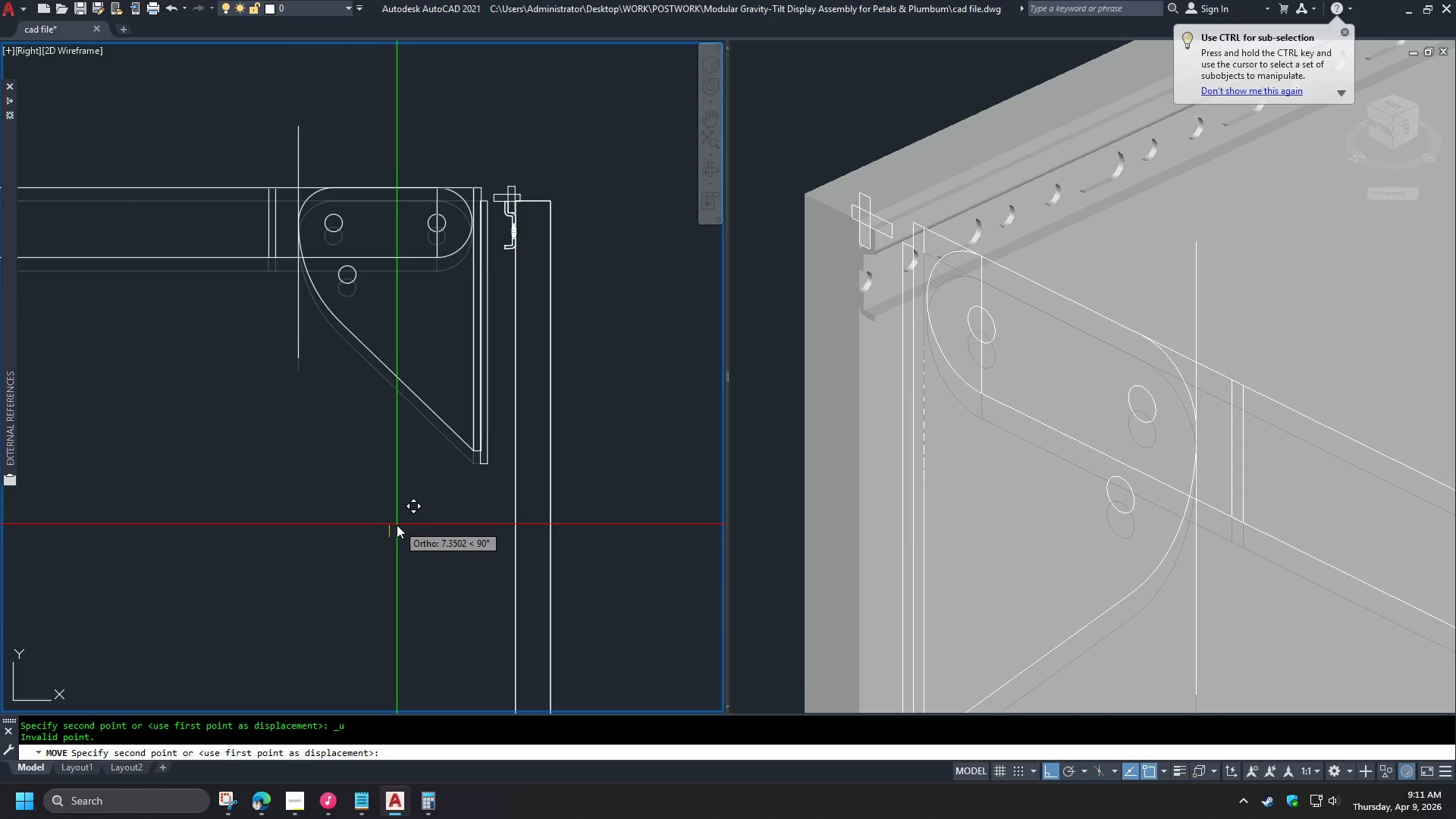 
key(Escape)
 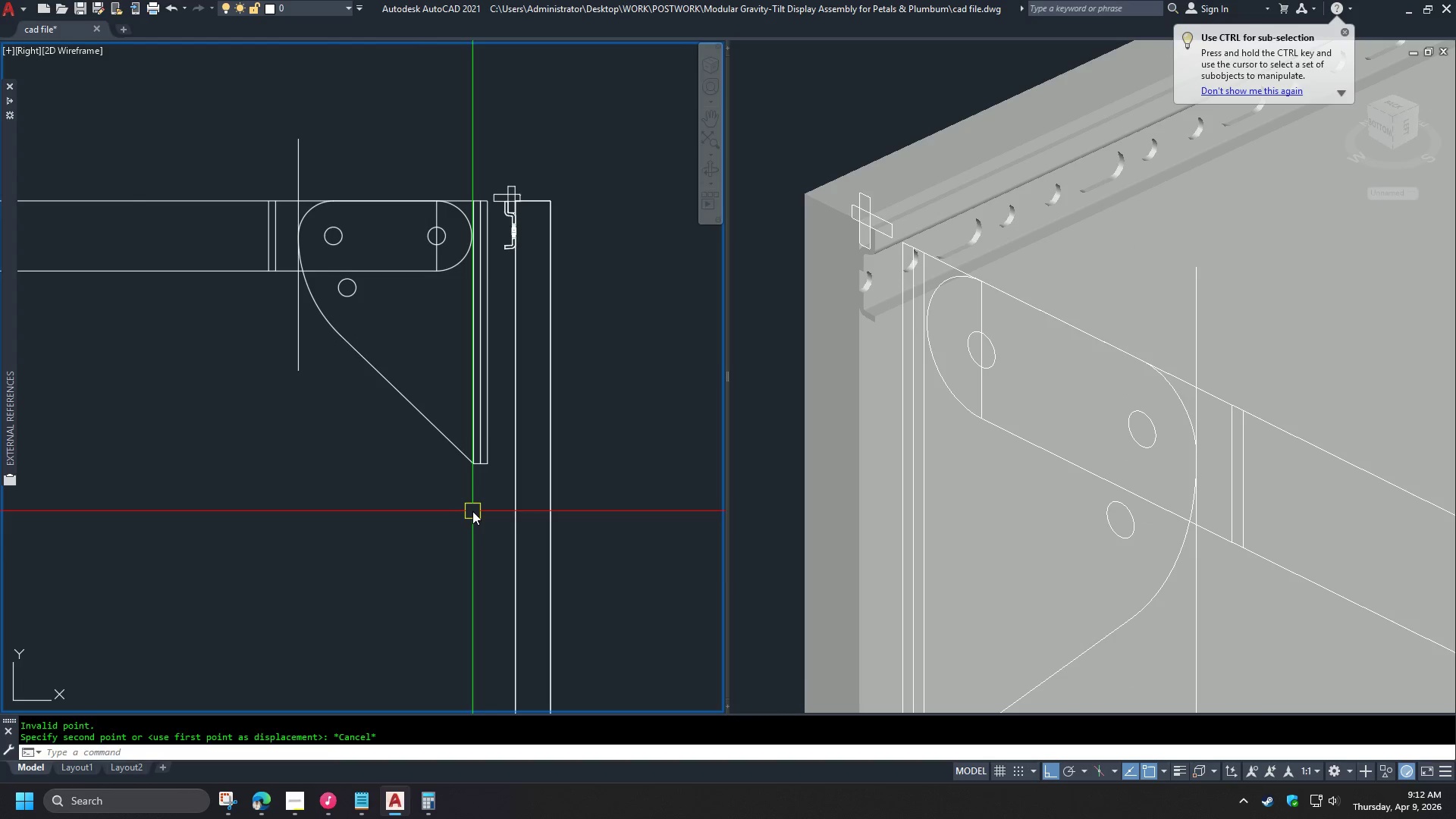 
left_click([475, 512])
 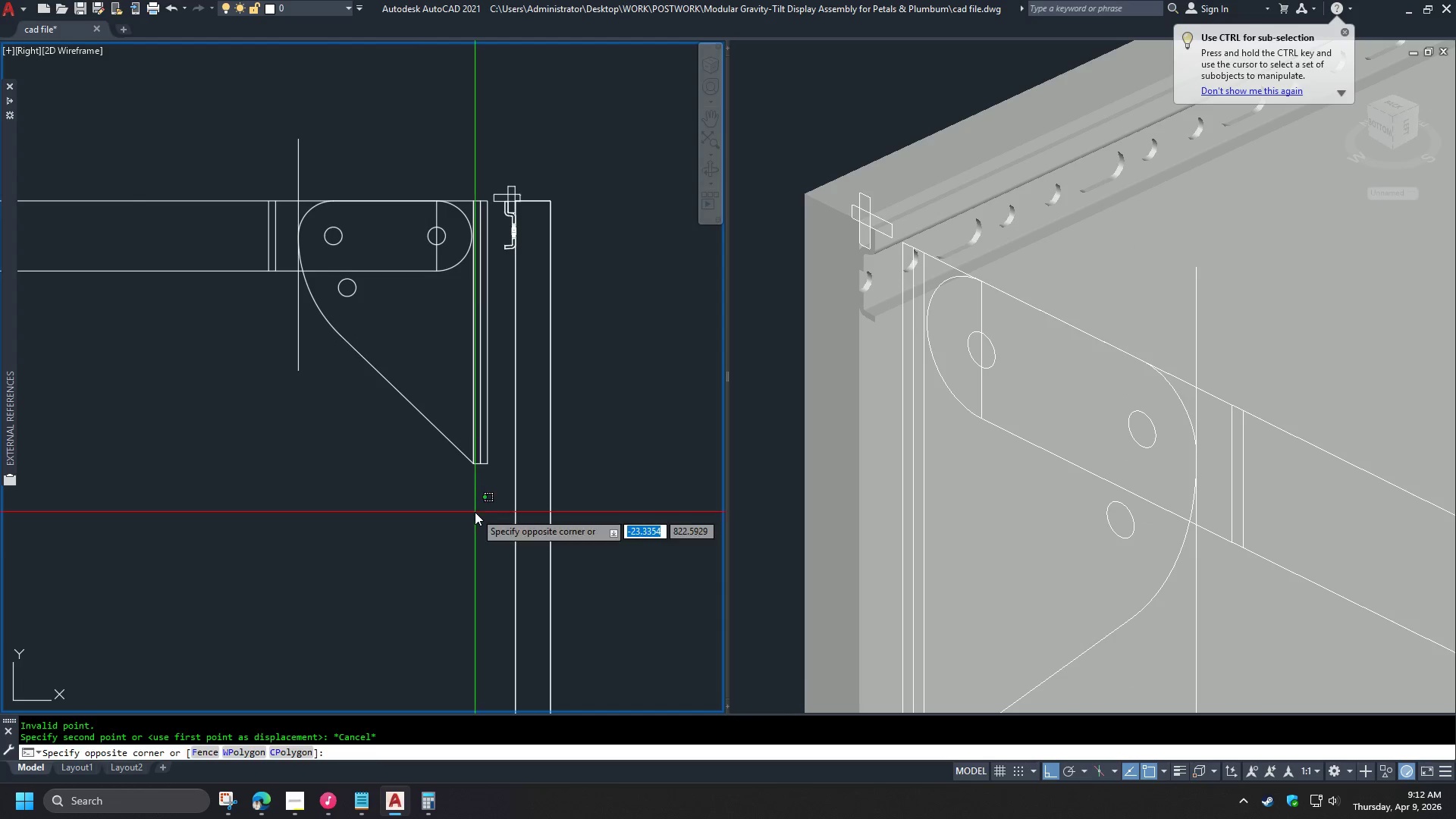 
scroll: coordinate [475, 511], scroll_direction: down, amount: 1.0
 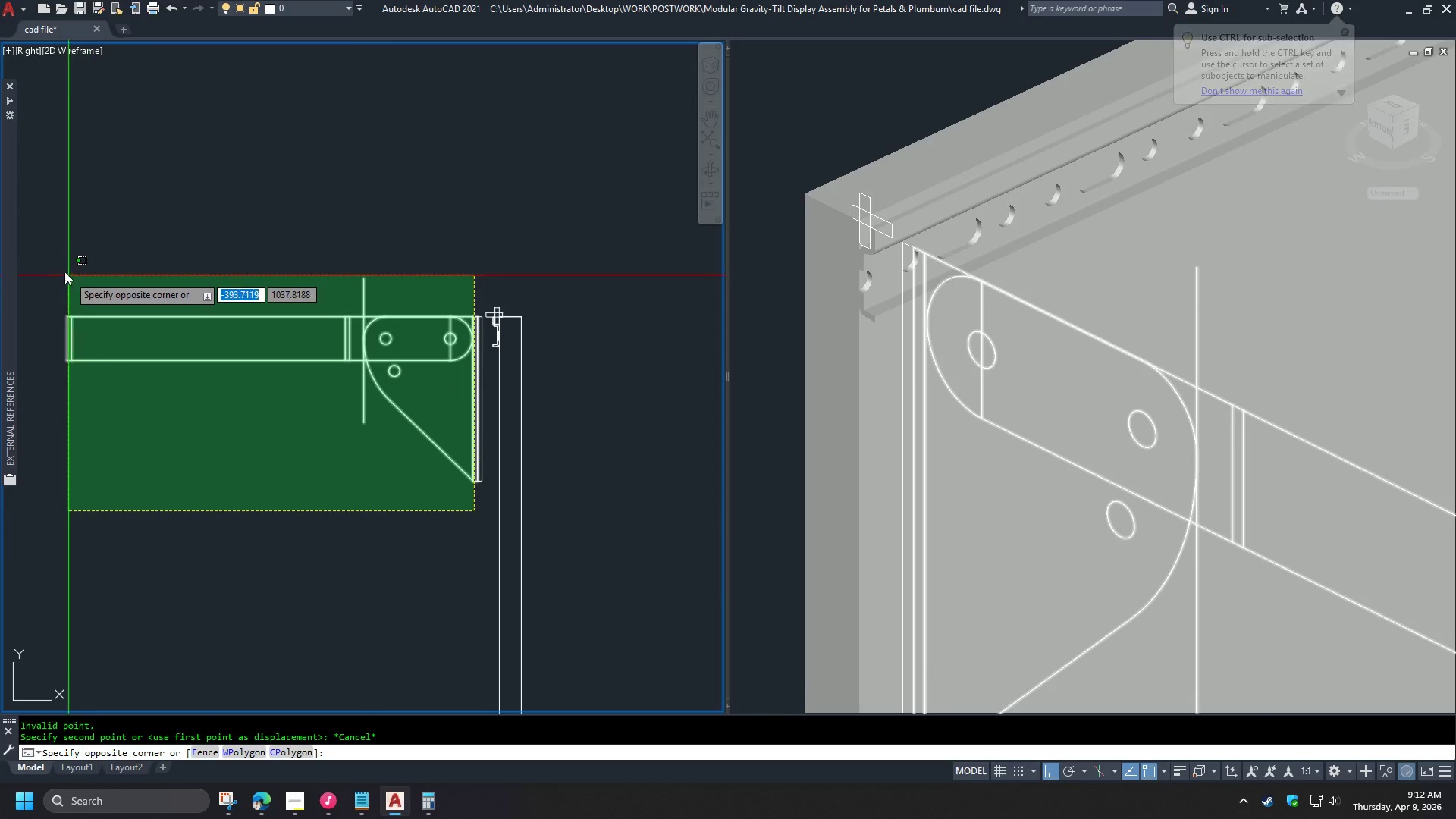 
left_click([49, 253])
 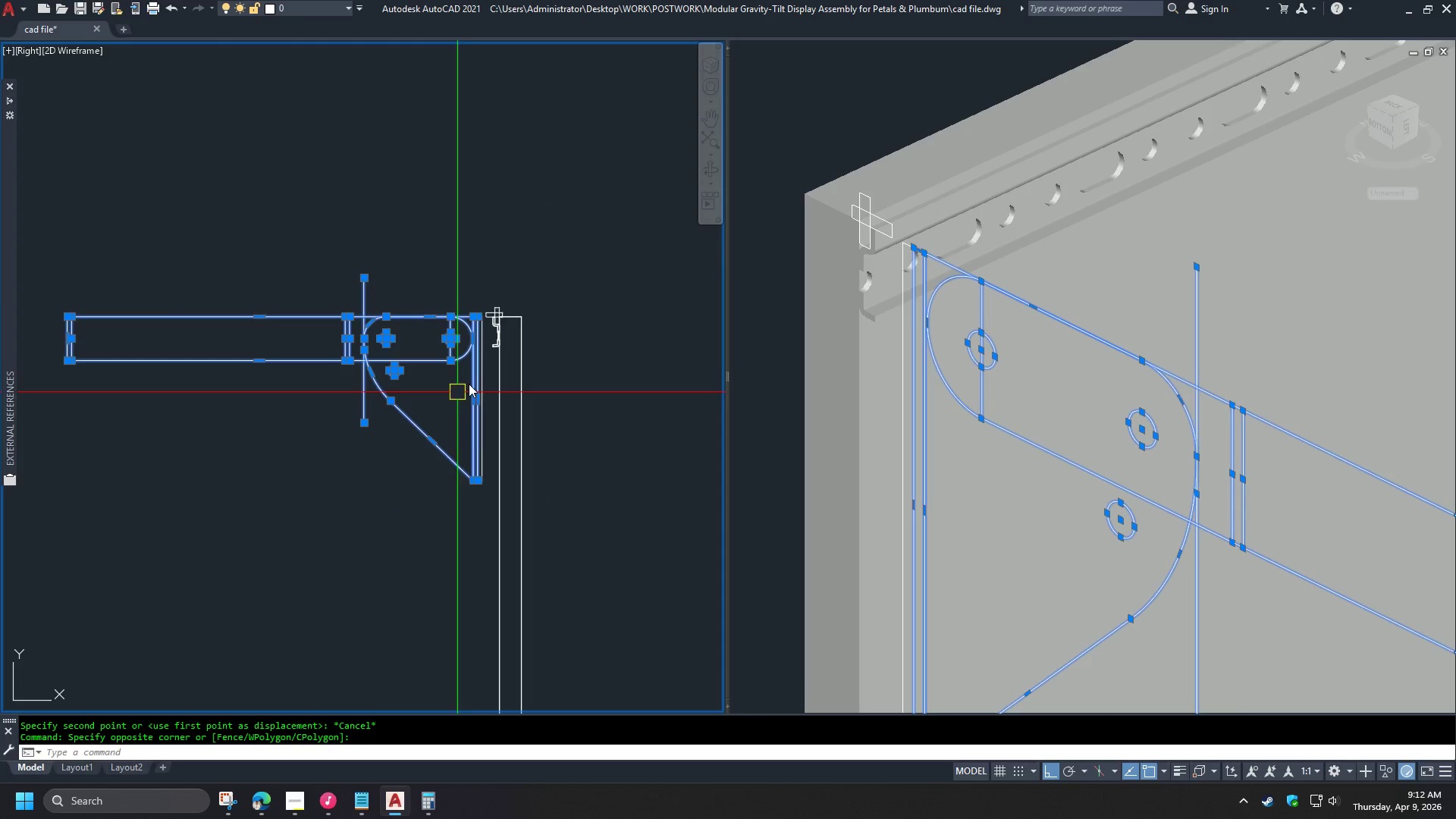 
scroll: coordinate [516, 316], scroll_direction: up, amount: 4.0
 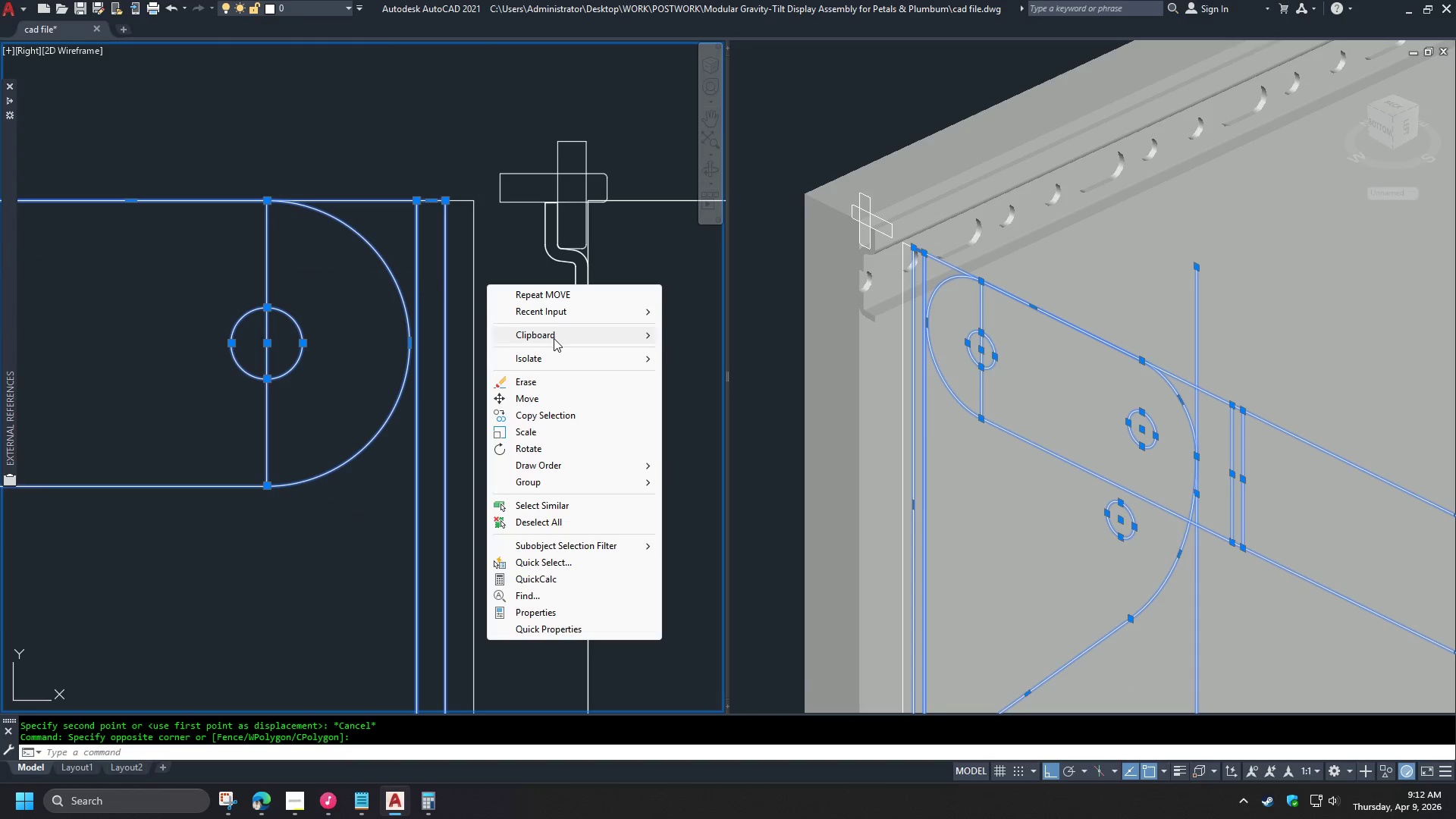 
left_click([570, 357])
 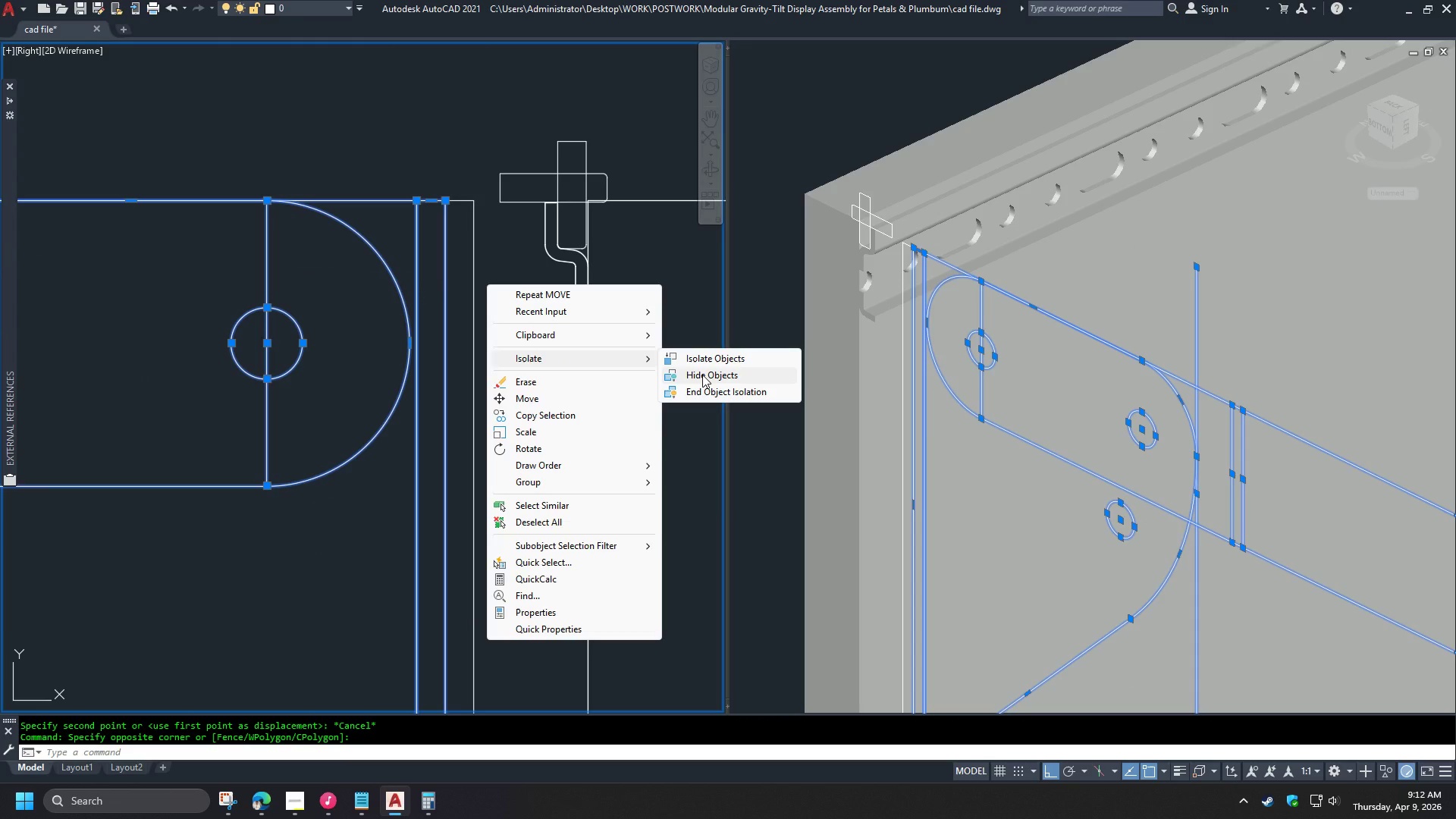 
left_click([702, 375])
 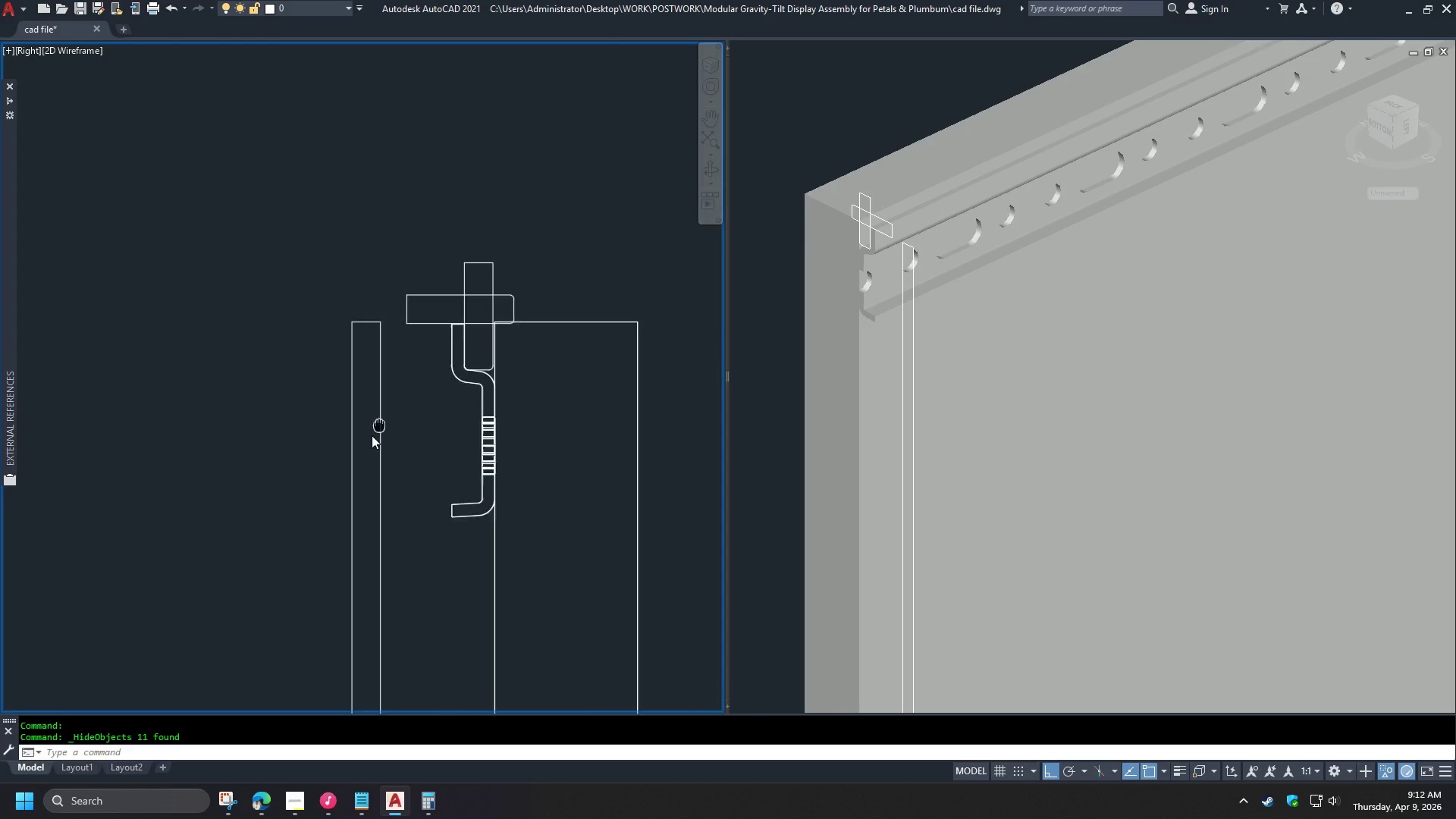 
scroll: coordinate [397, 330], scroll_direction: up, amount: 2.0
 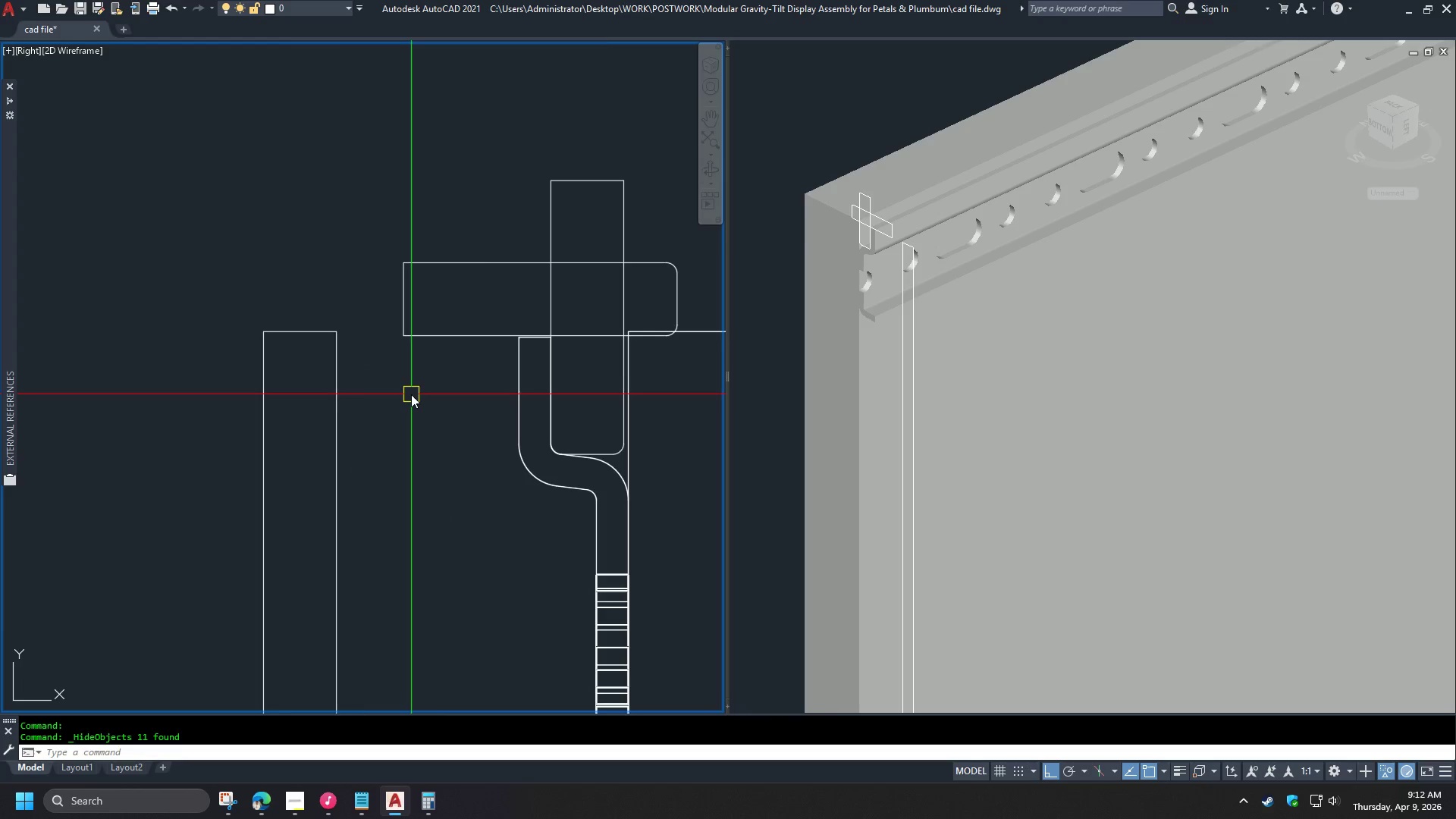 
scroll: coordinate [415, 415], scroll_direction: down, amount: 5.0
 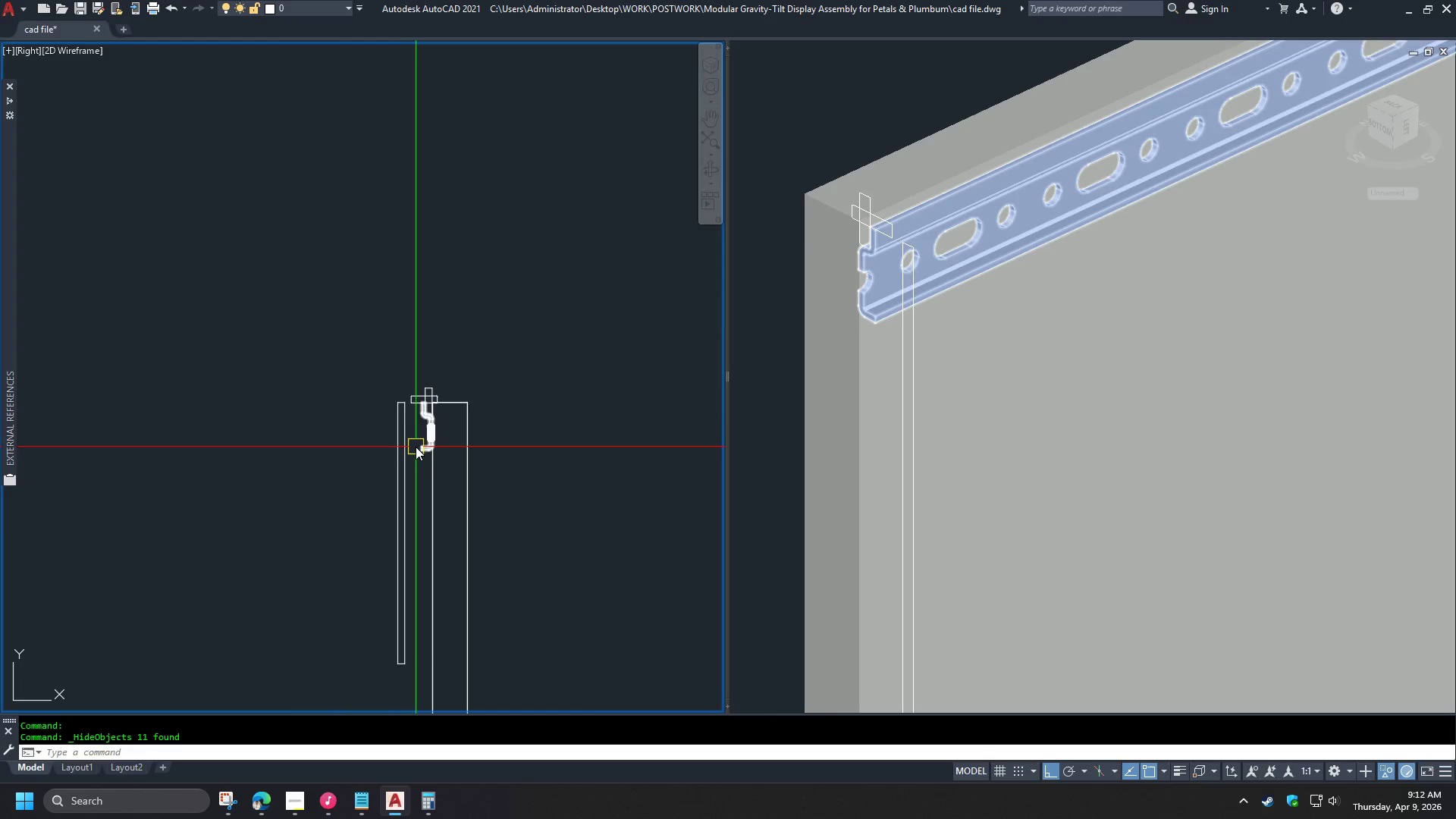 
key(Control+Z)
 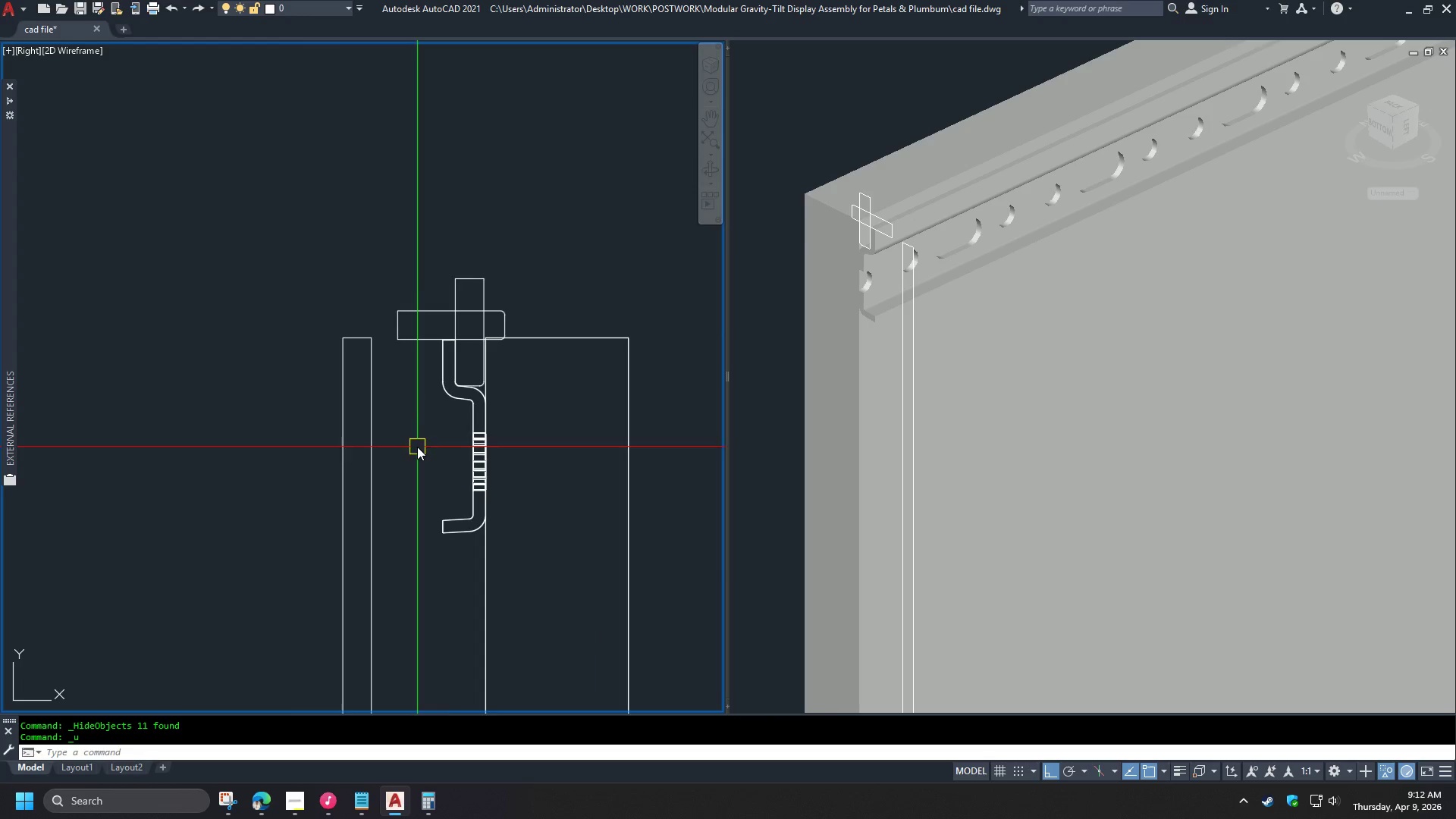 
key(Control+Z)
 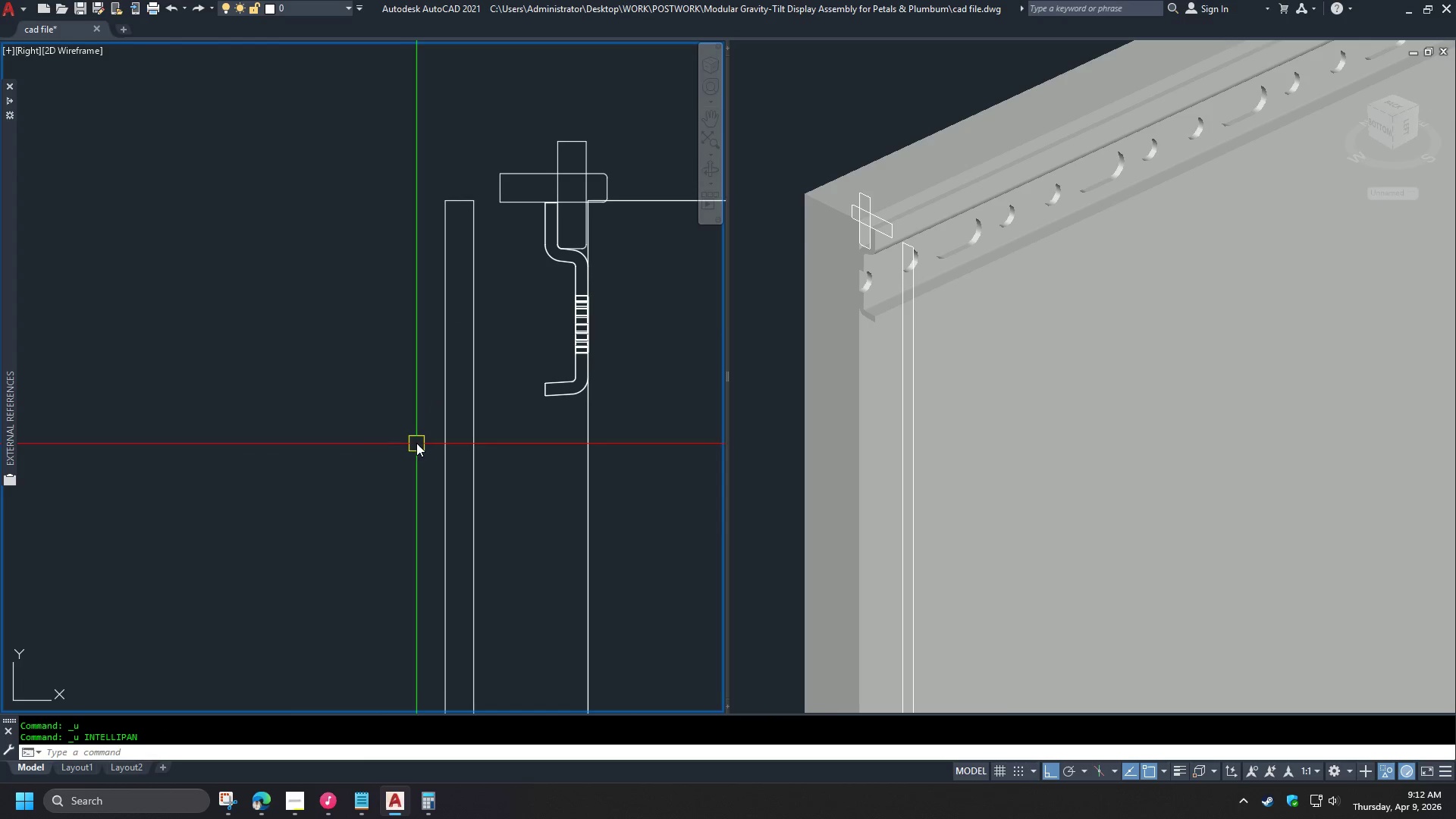 
key(Control+Z)
 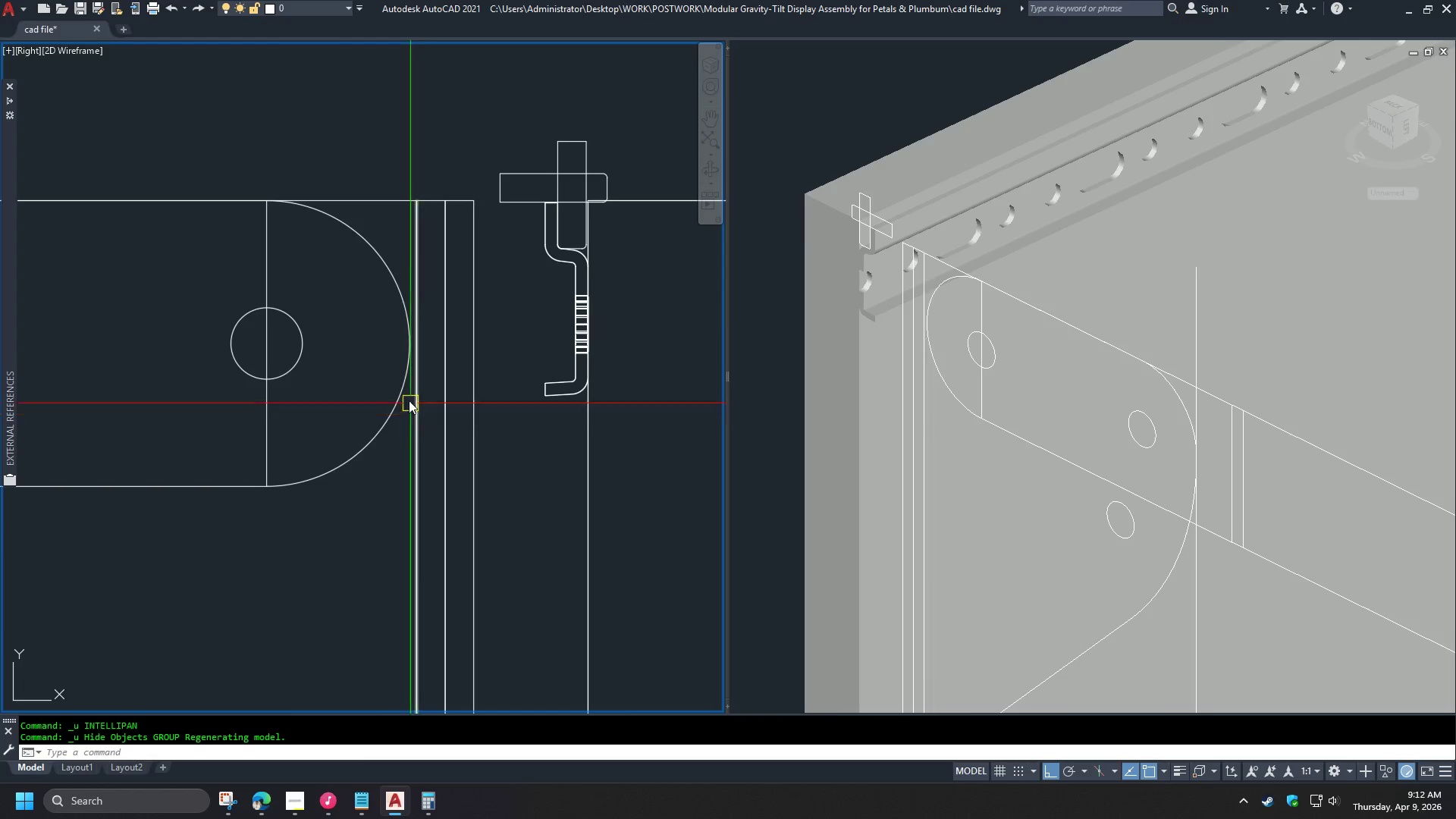 
scroll: coordinate [405, 496], scroll_direction: none, amount: 0.0
 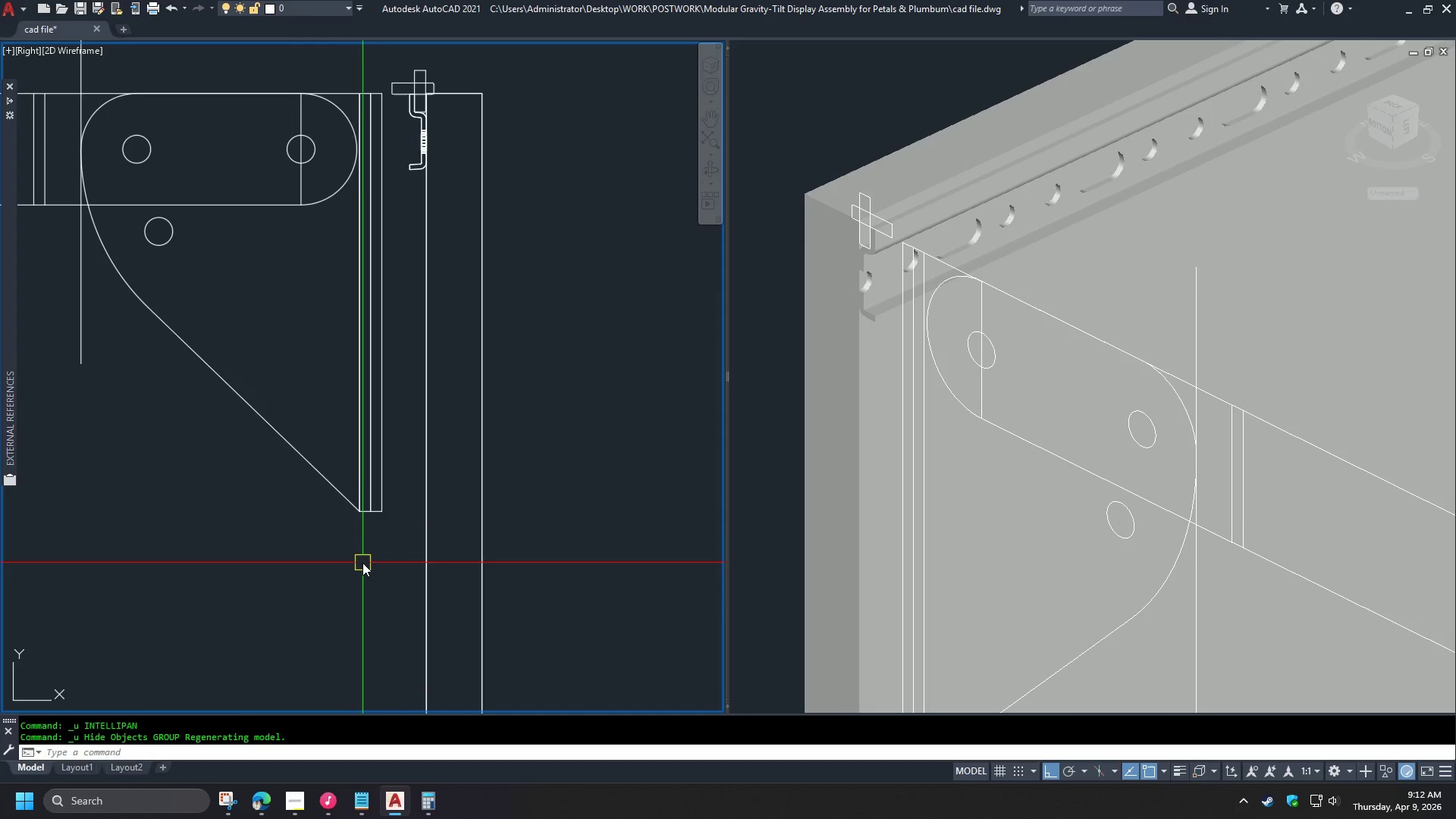 
left_click([364, 565])
 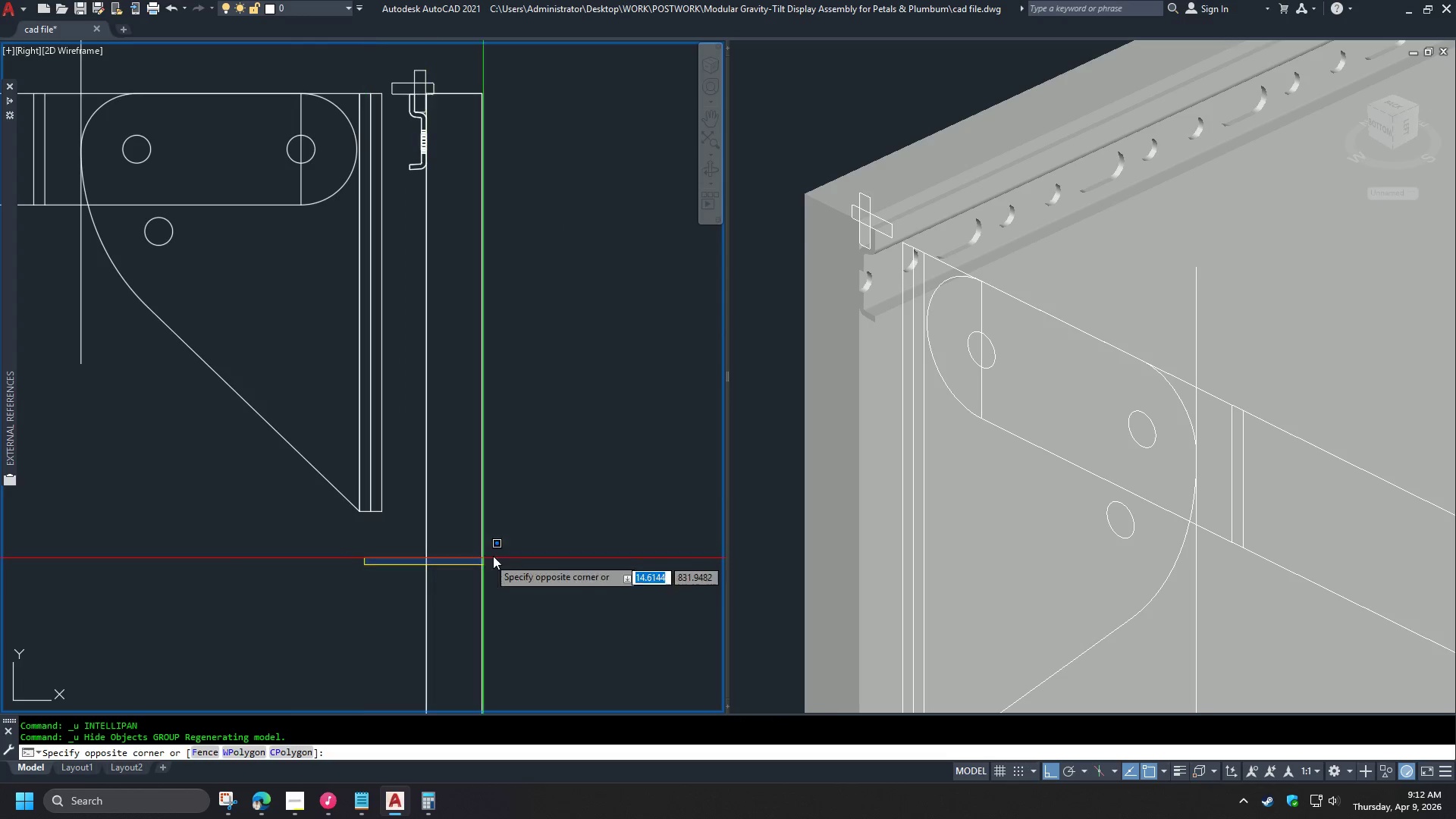 
scroll: coordinate [501, 551], scroll_direction: down, amount: 3.0
 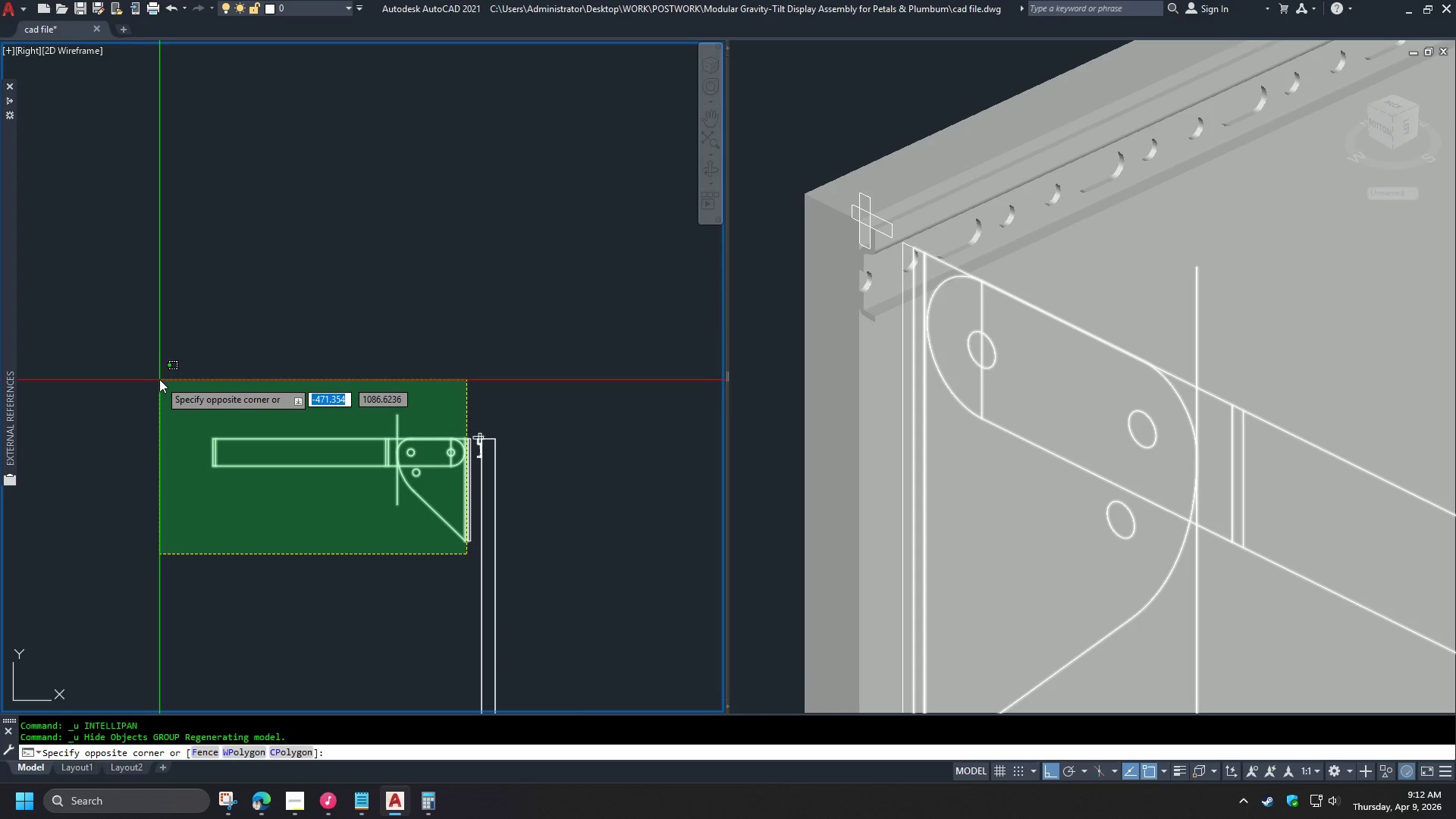 
left_click([155, 378])
 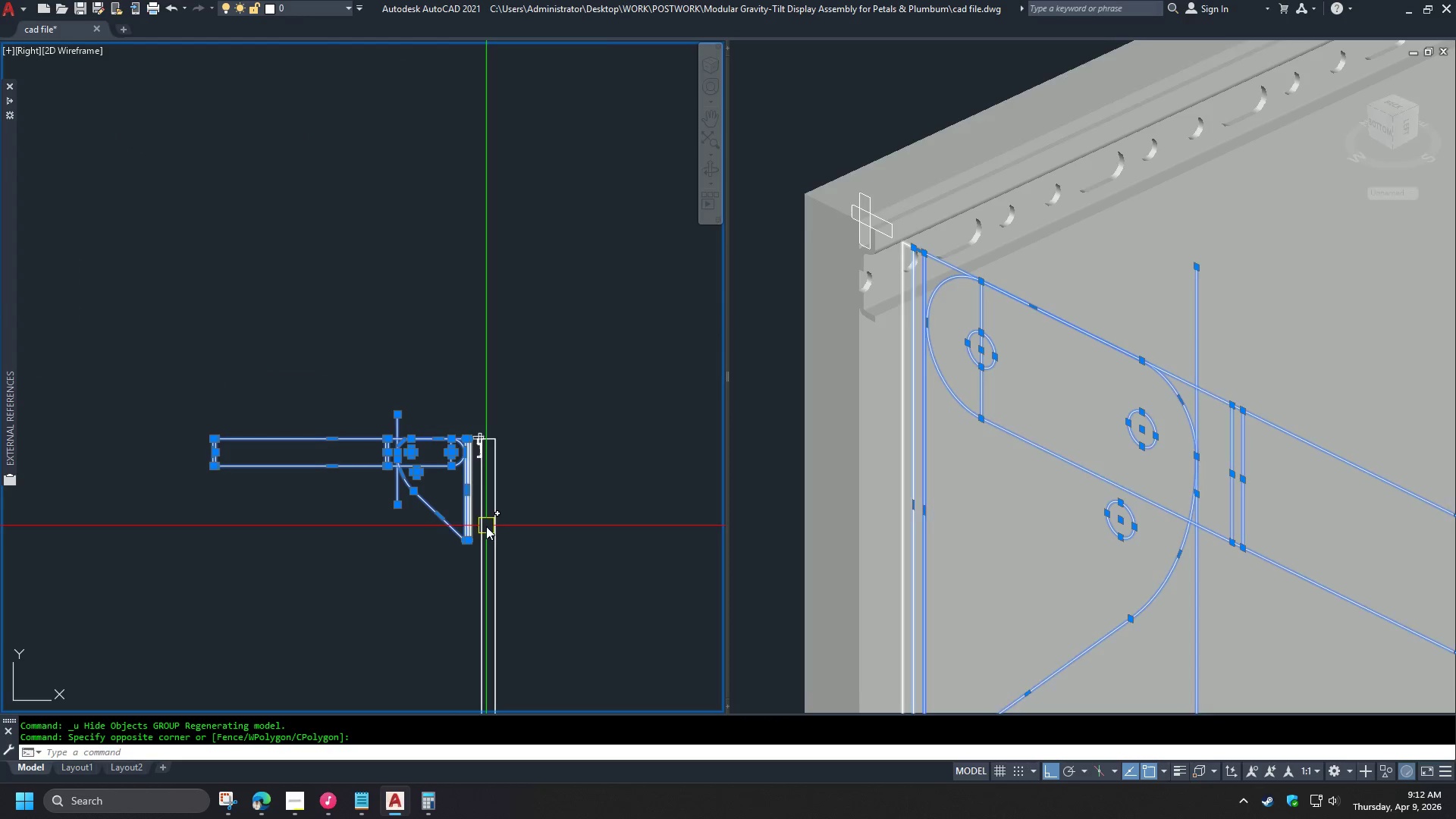 
scroll: coordinate [456, 510], scroll_direction: up, amount: 4.0
 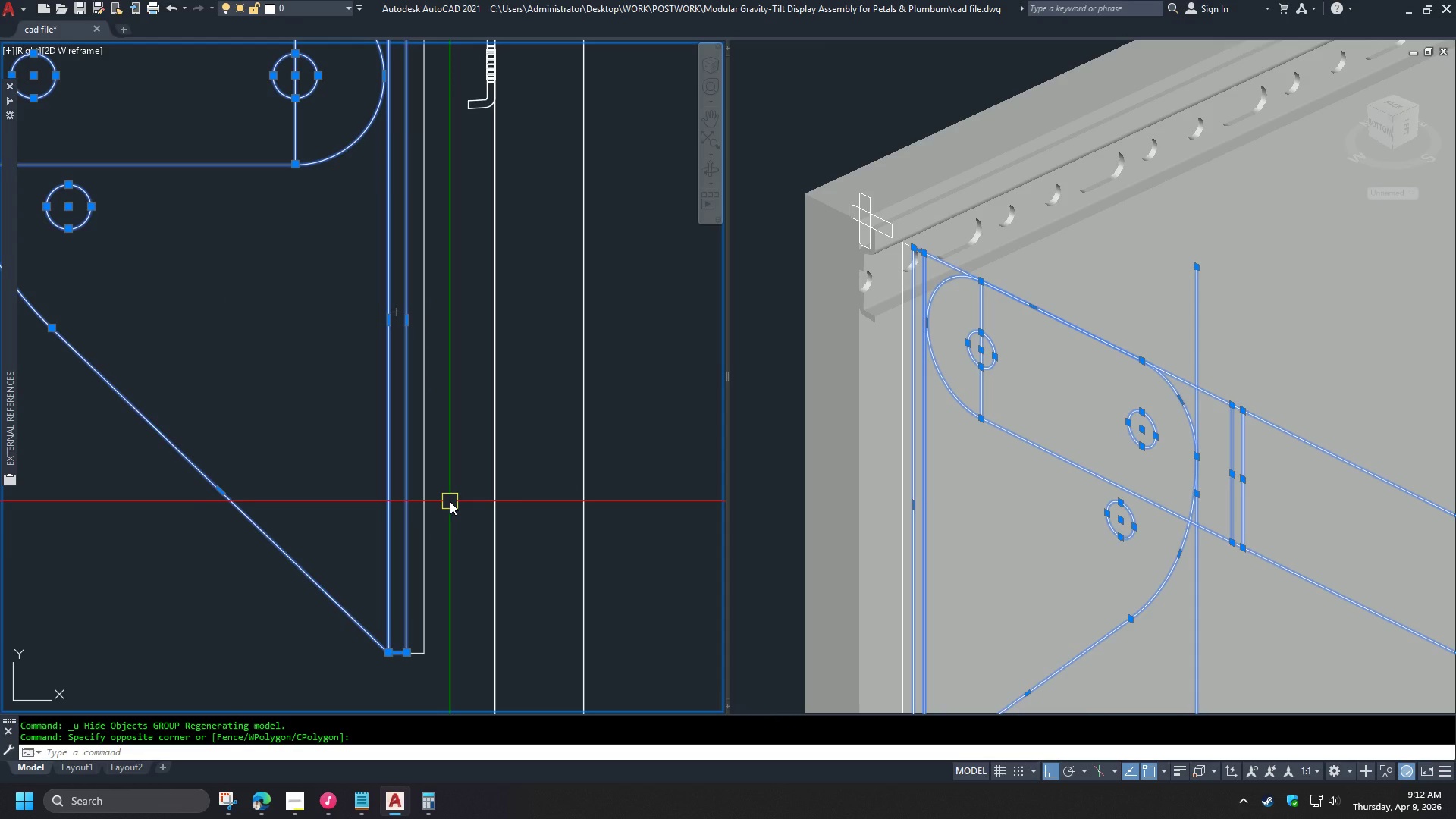 
scroll: coordinate [450, 501], scroll_direction: down, amount: 1.0
 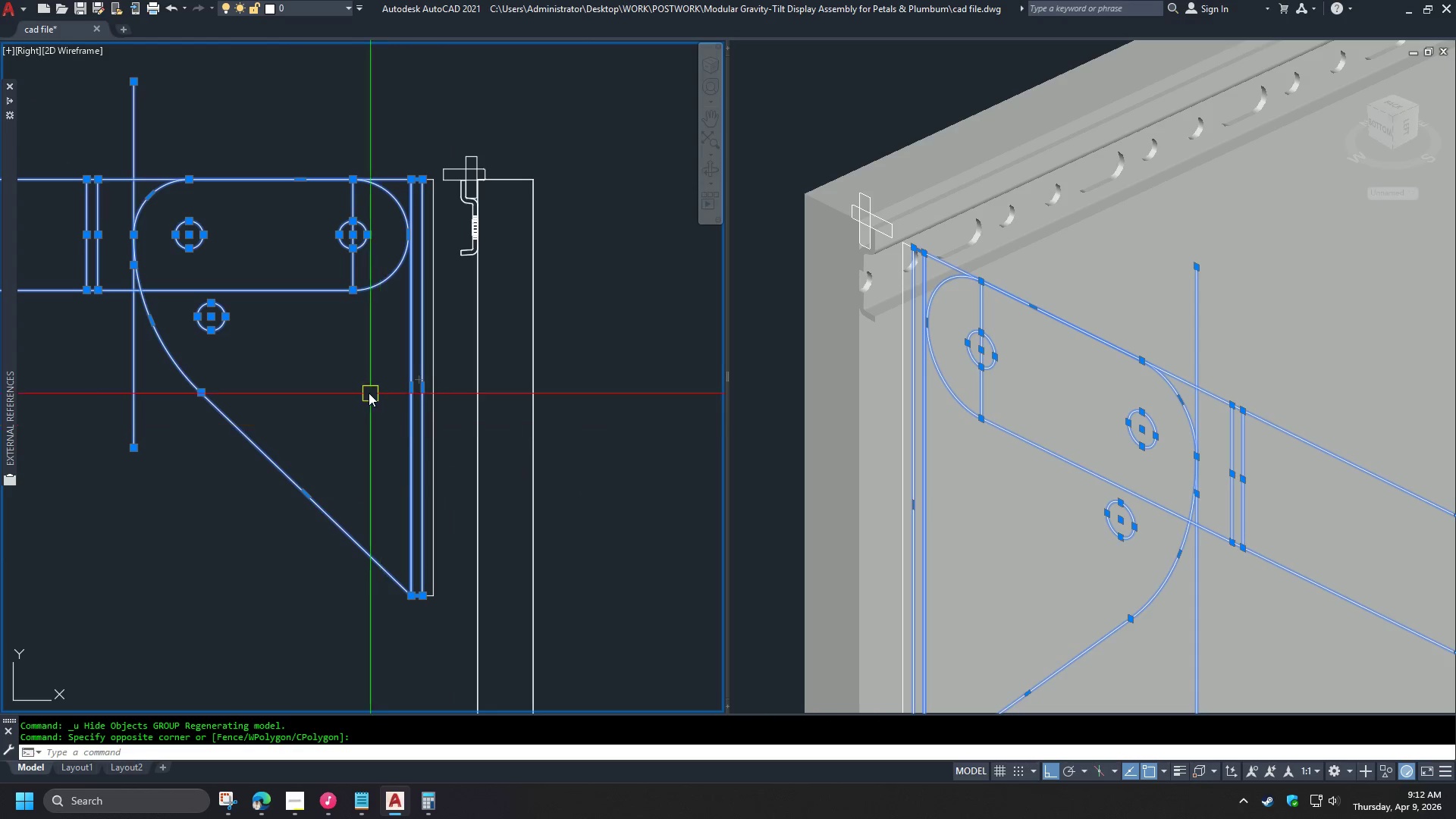 
right_click([369, 392])
 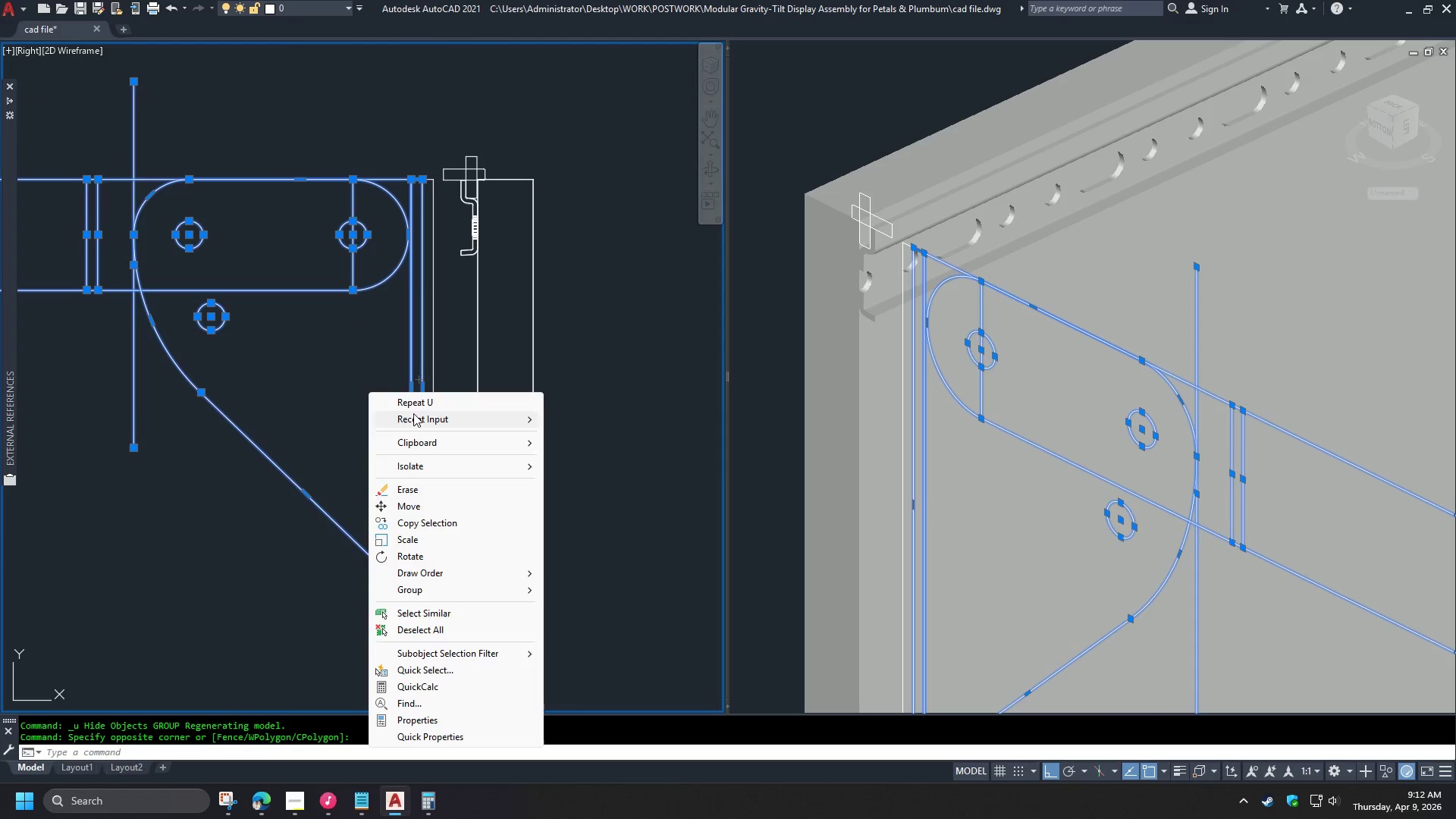 
mouse_move([449, 460])
 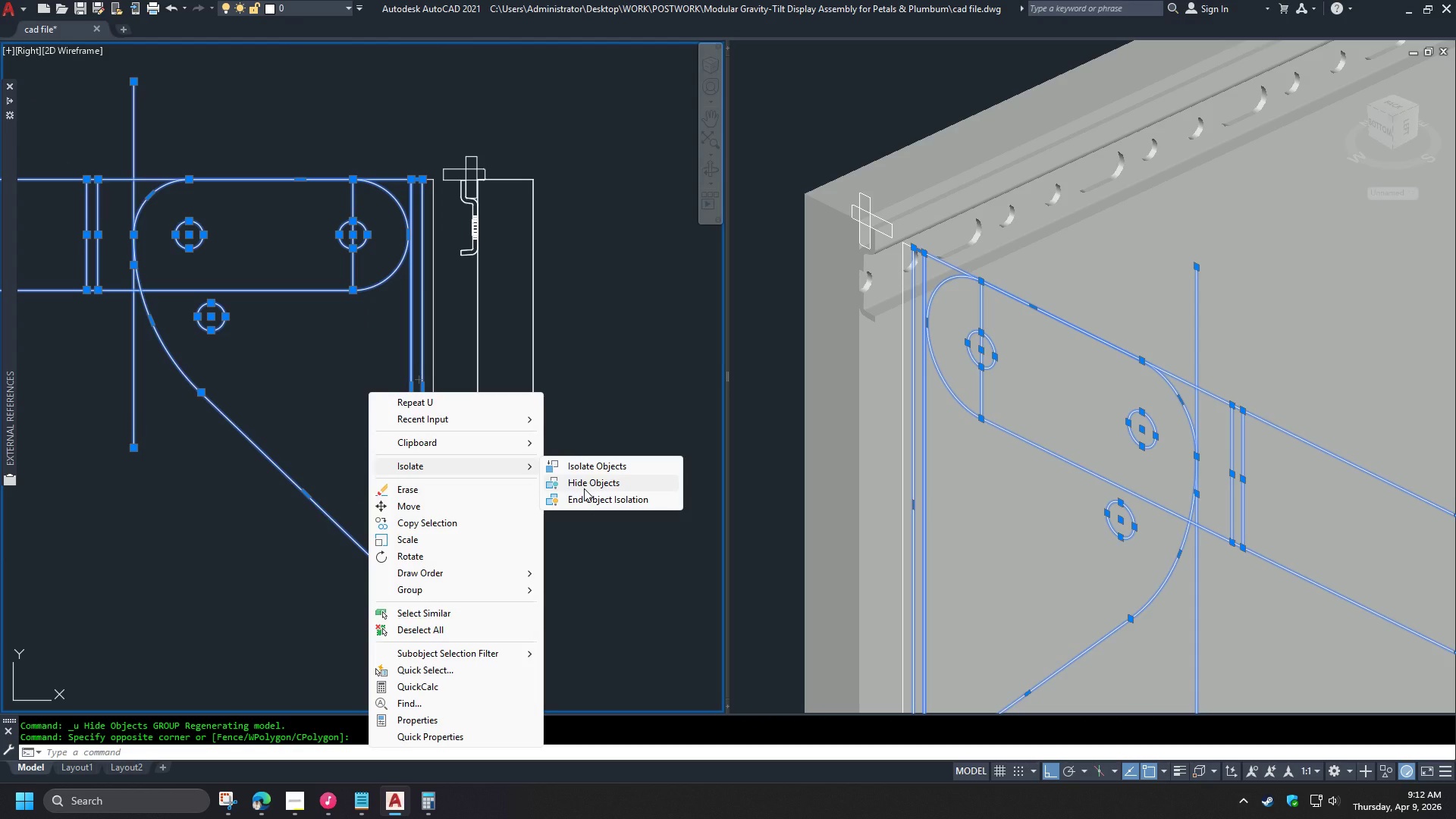 
left_click([584, 488])
 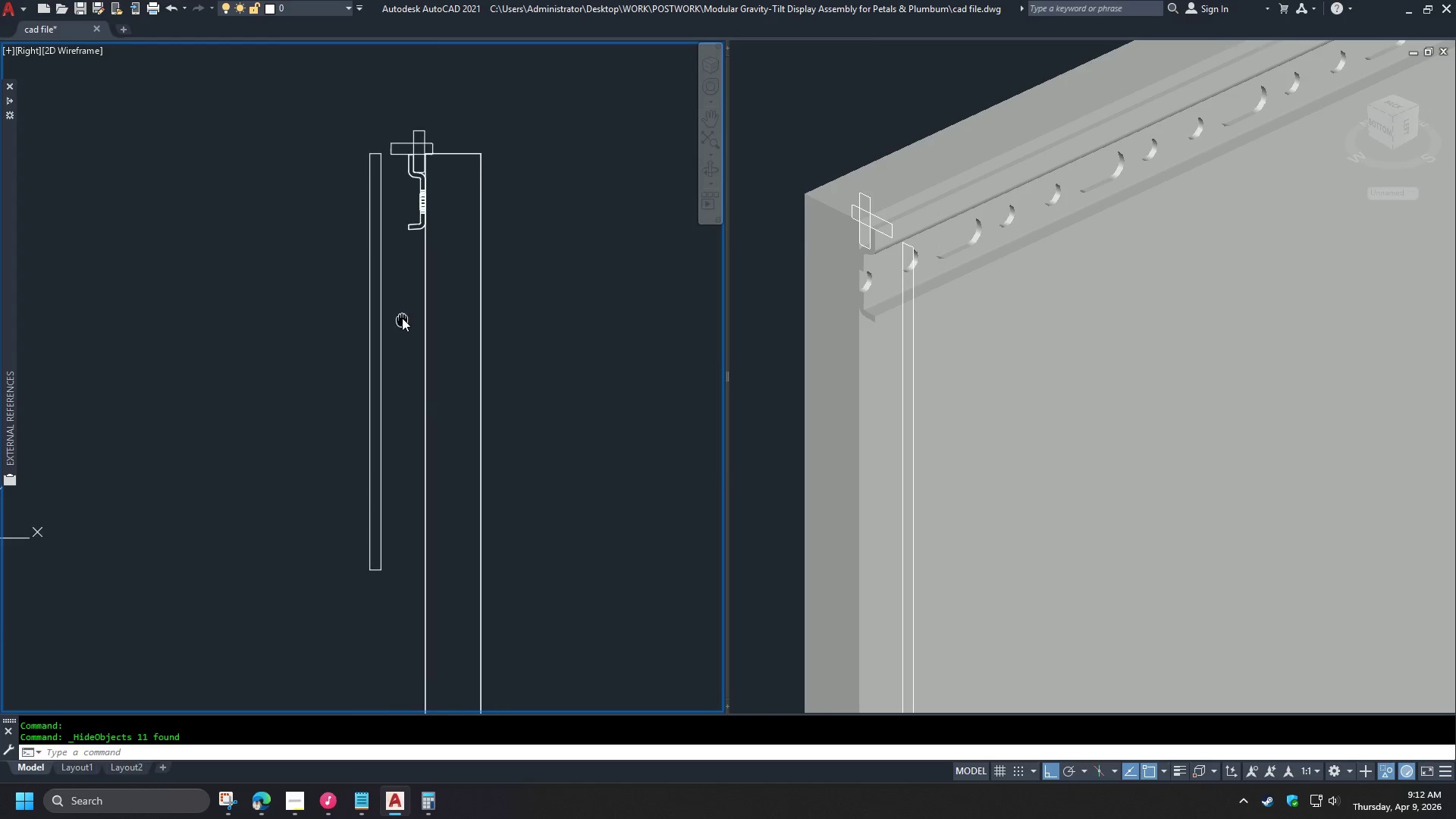 
scroll: coordinate [400, 541], scroll_direction: up, amount: 1.0
 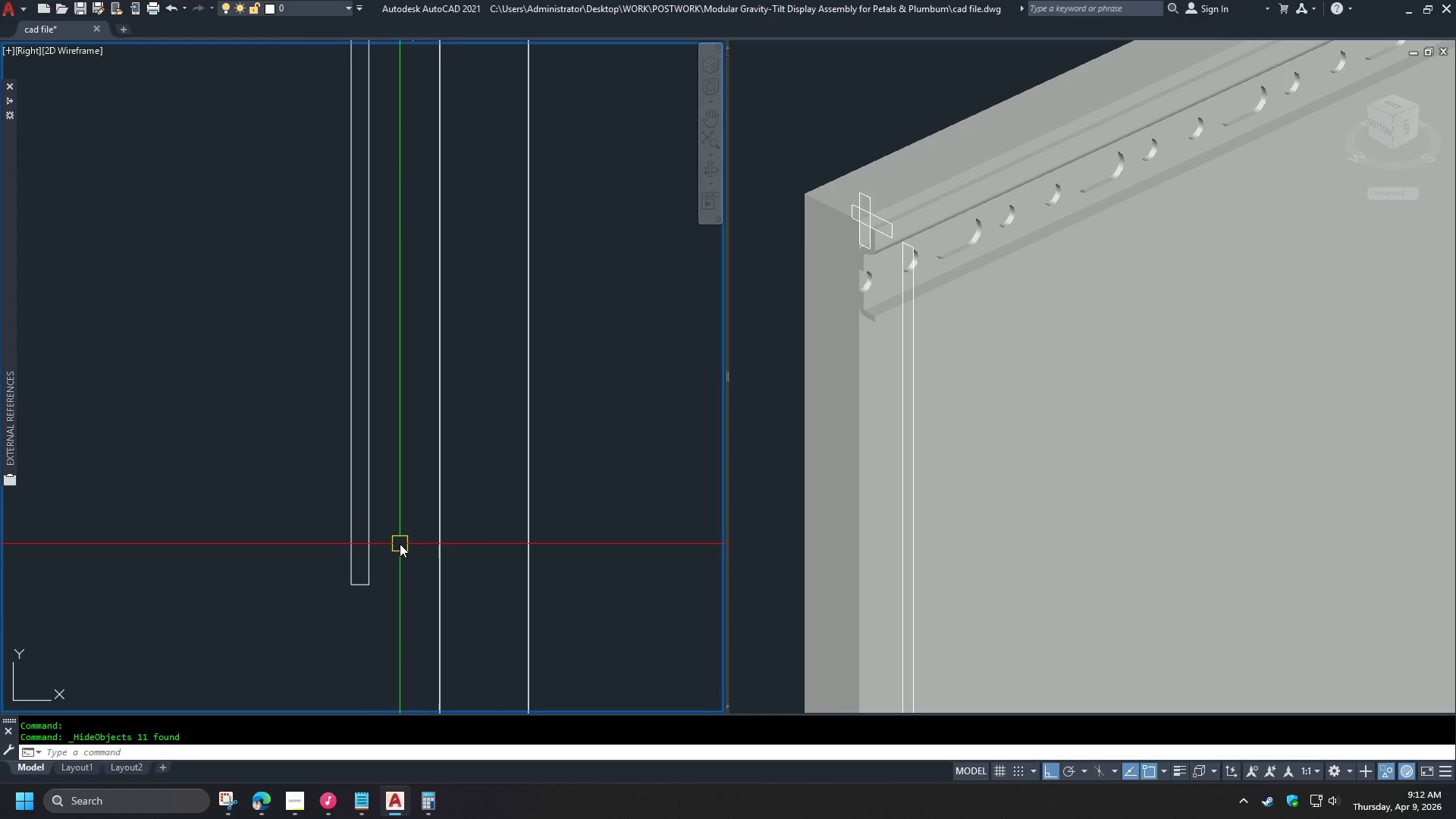 
scroll: coordinate [400, 544], scroll_direction: down, amount: 1.0
 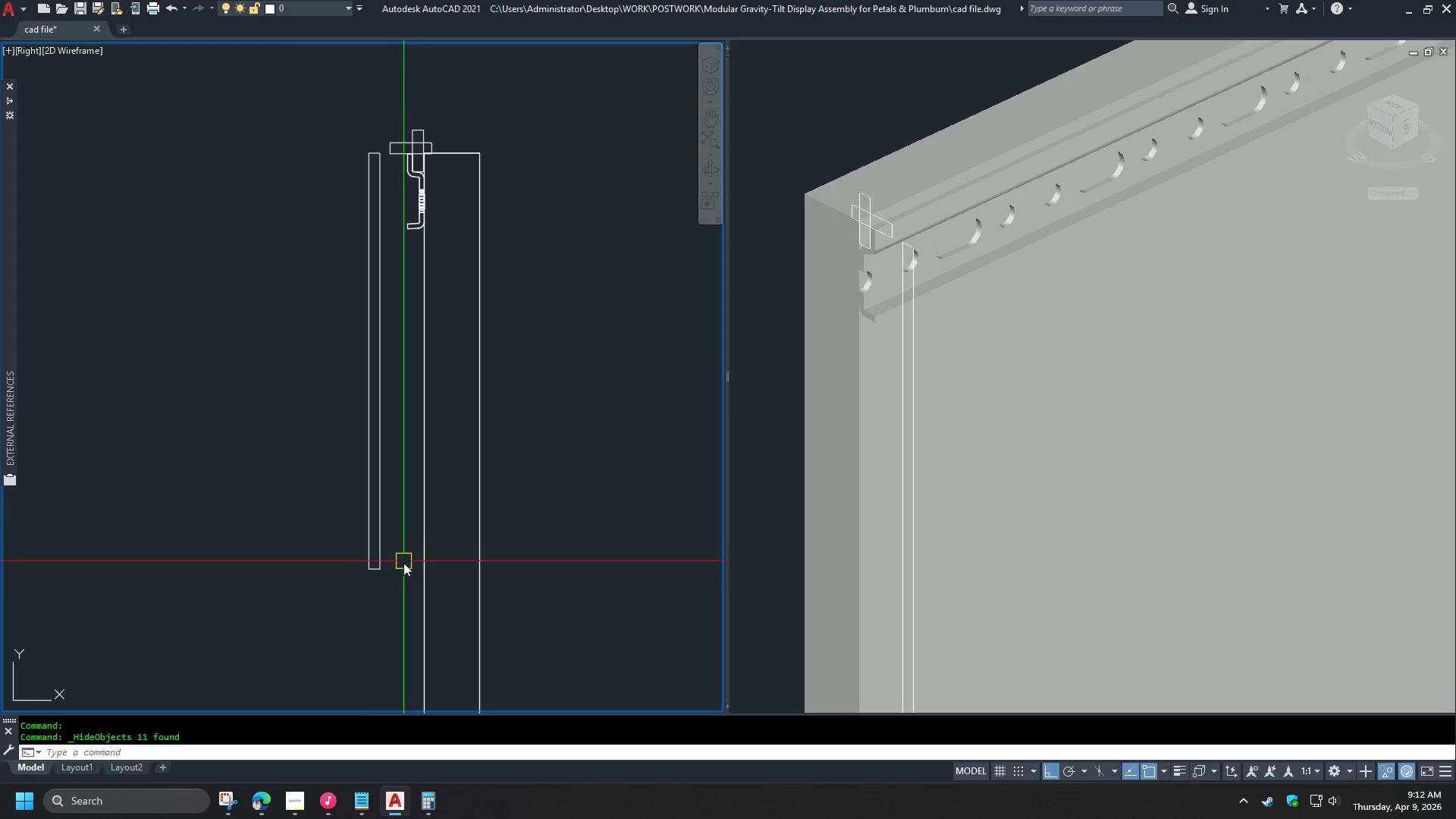 
scroll: coordinate [403, 565], scroll_direction: up, amount: 3.0
 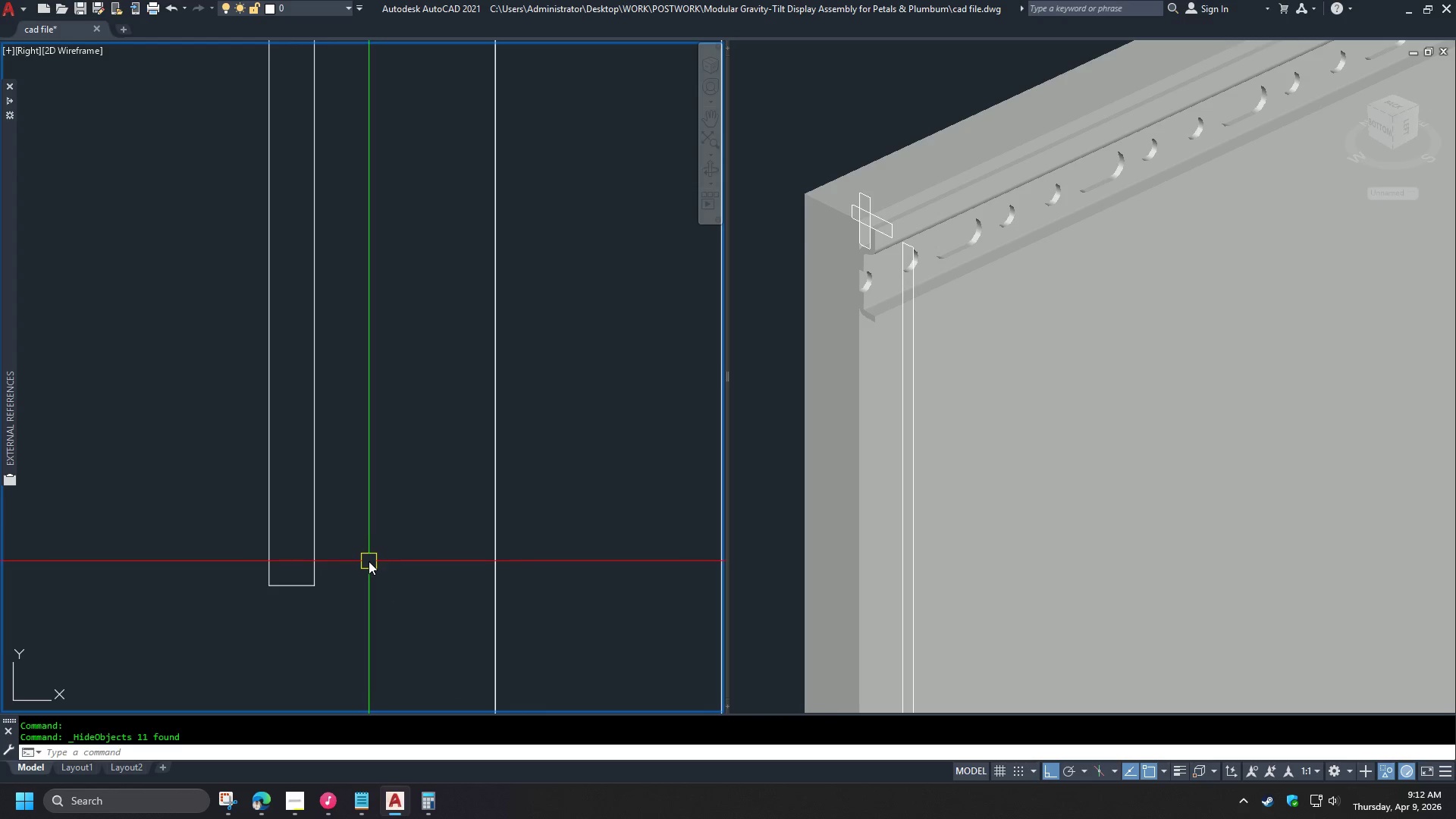 
key(D)
 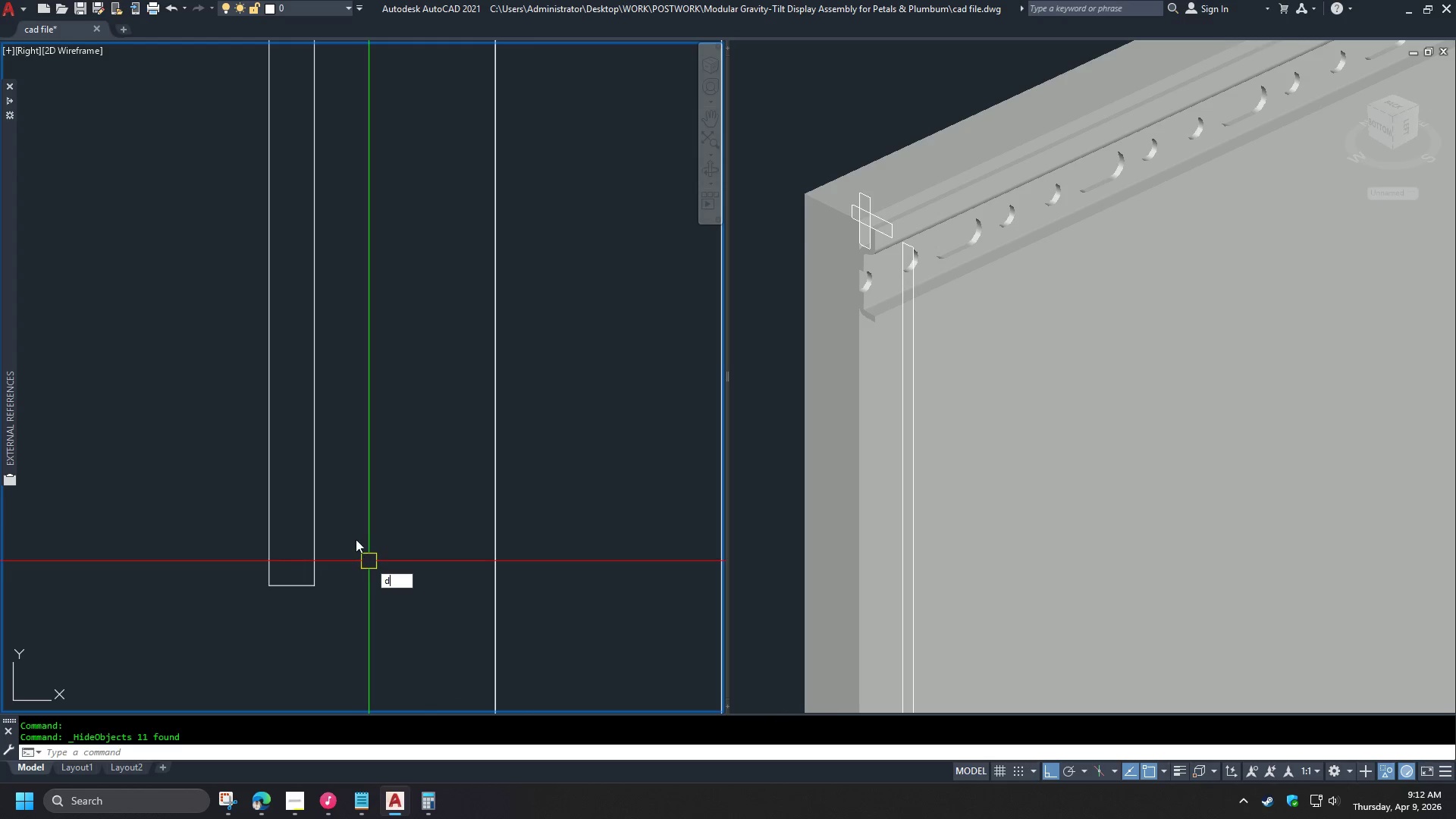 
key(I)
 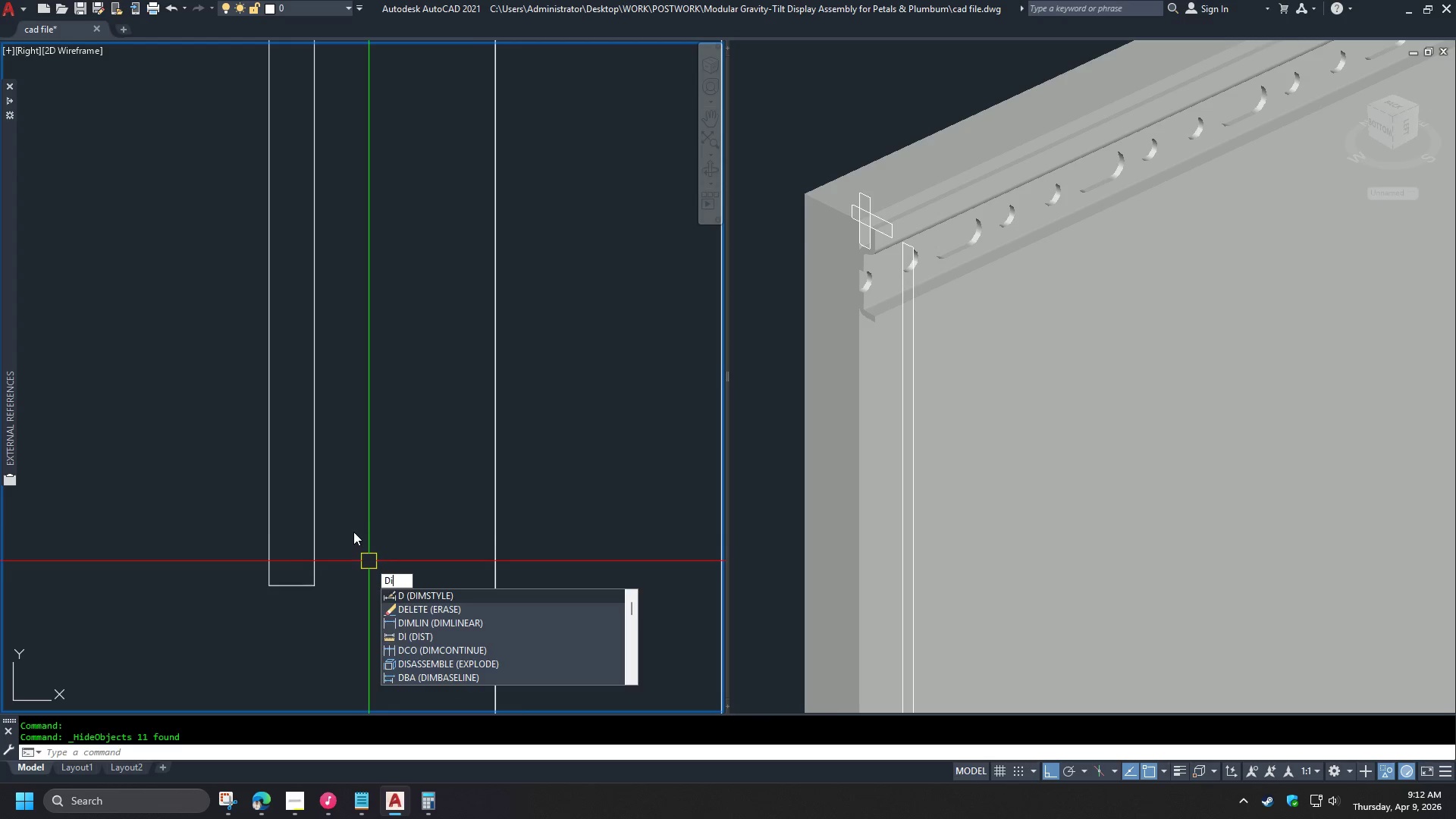 
key(Space)
 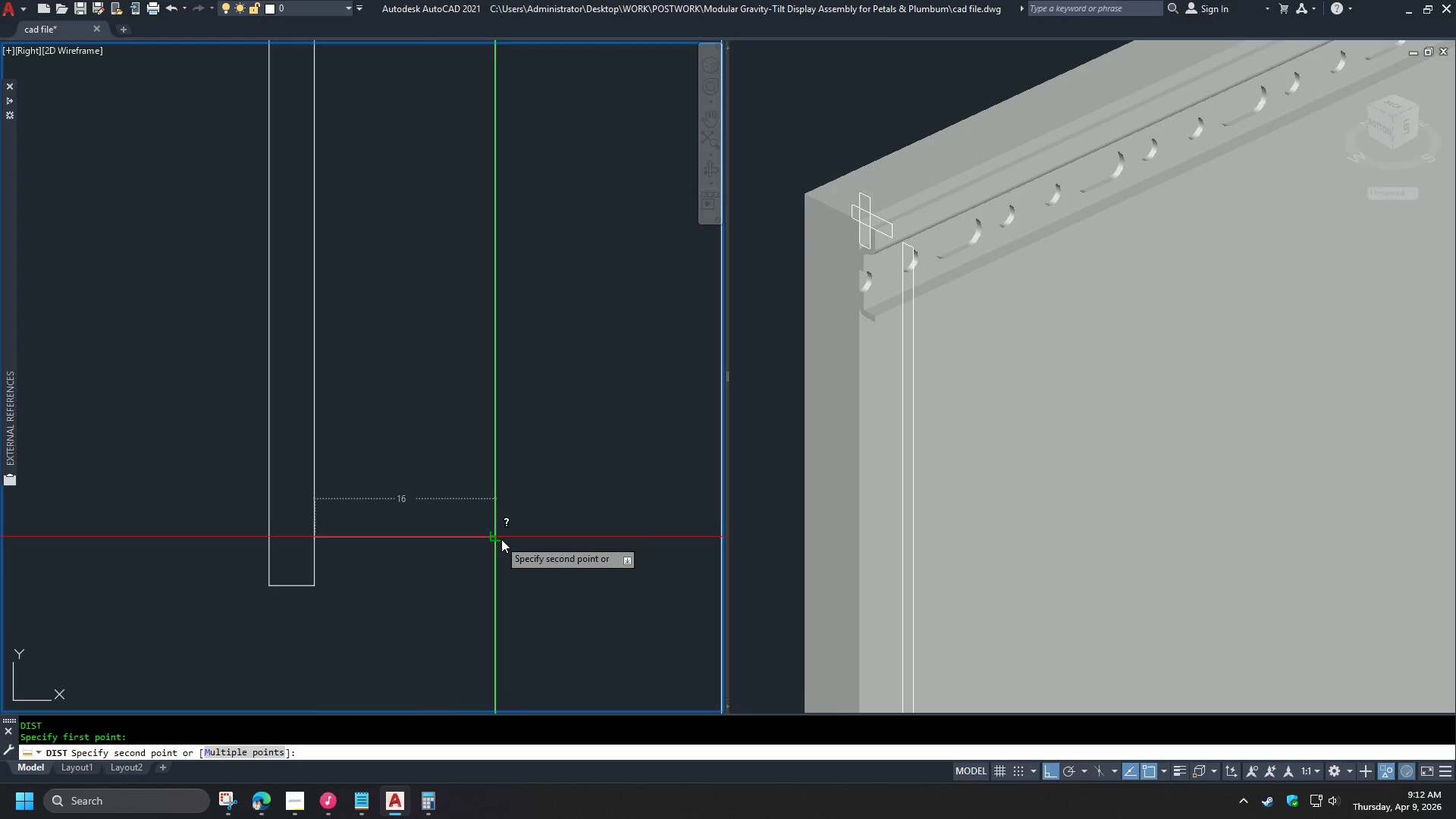 
key(Escape)
 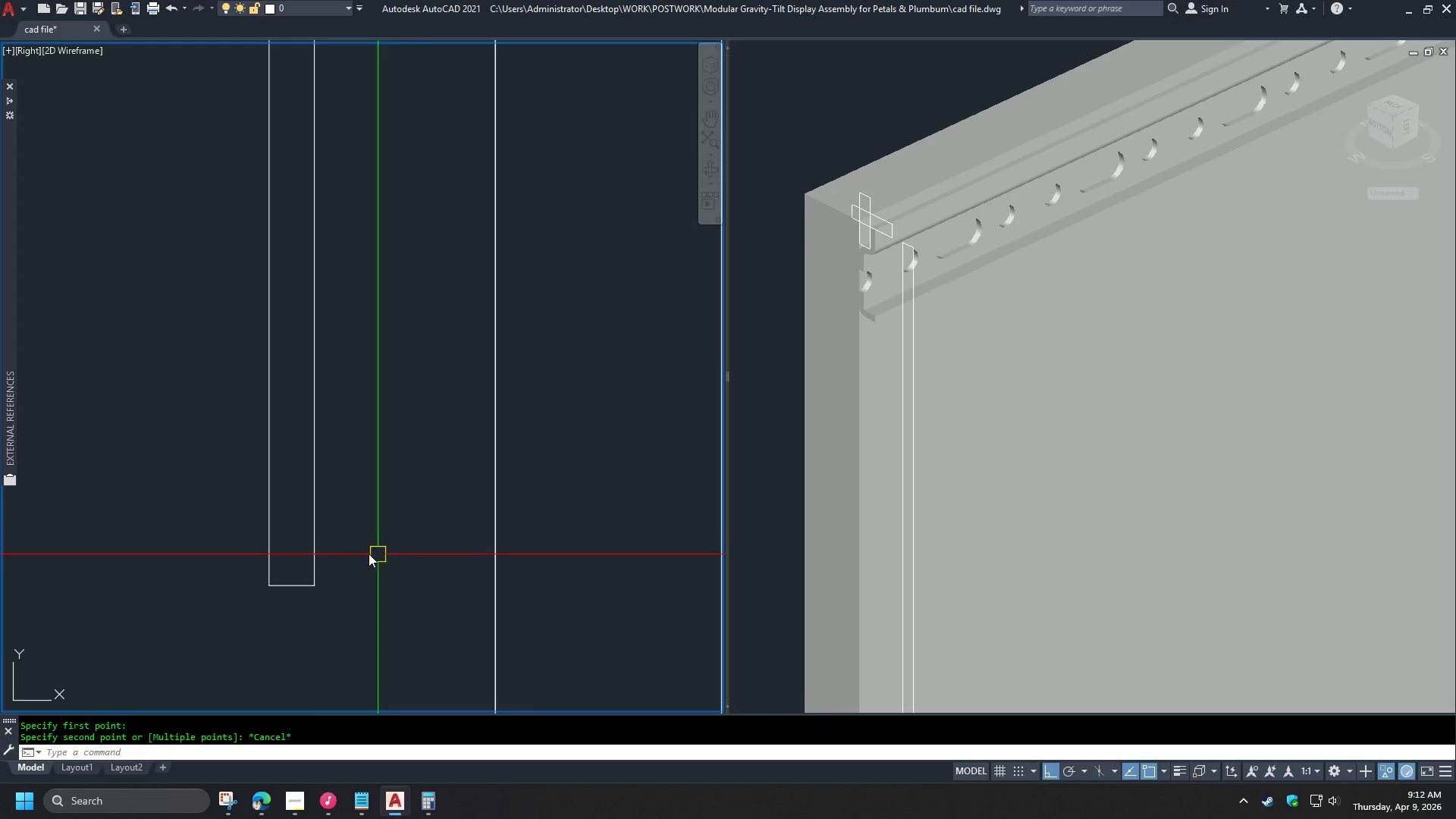 
left_click([315, 546])
 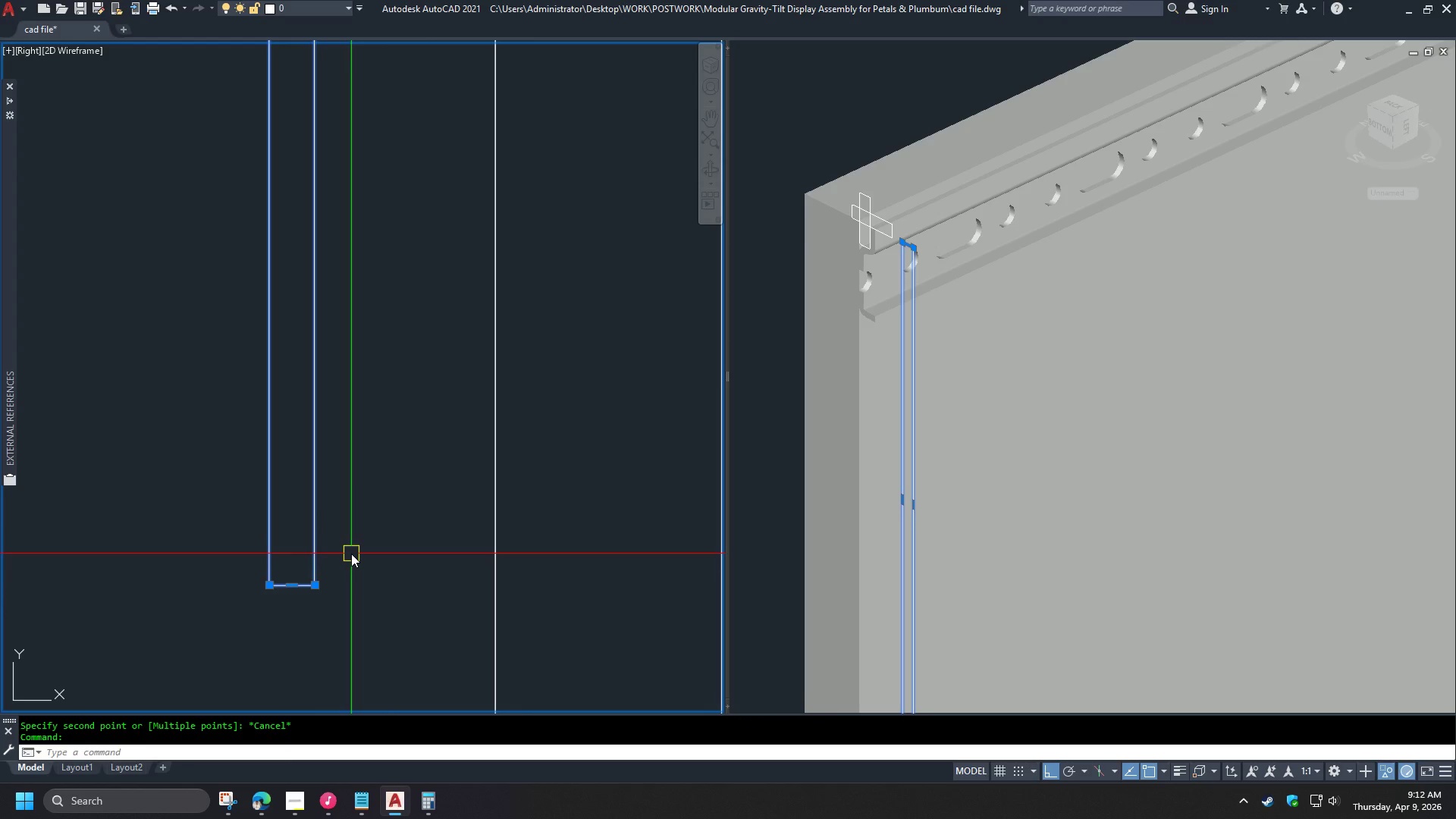 
type(ro )
 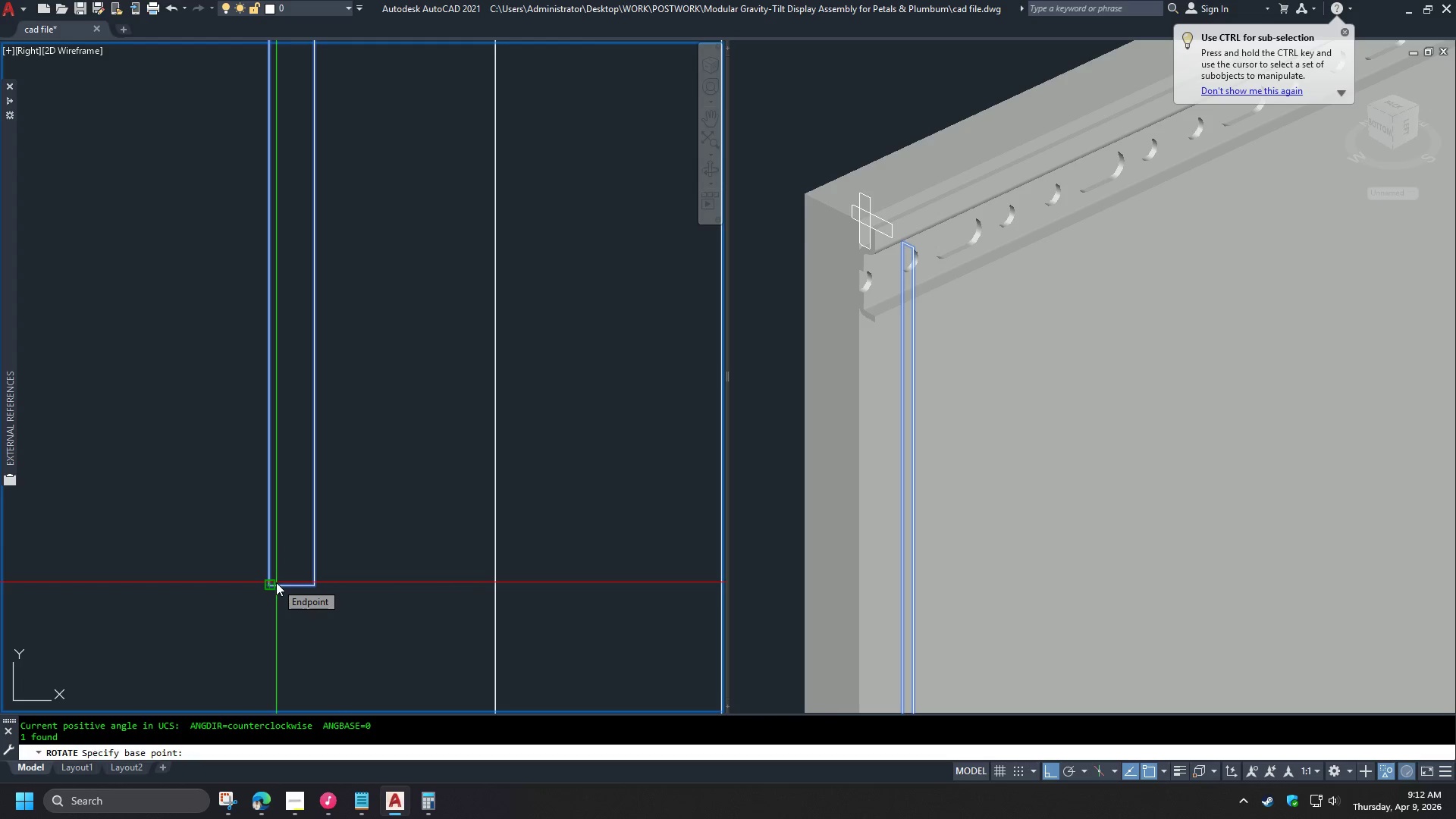 
left_click_drag(start_coordinate=[268, 529], to_coordinate=[268, 525])
 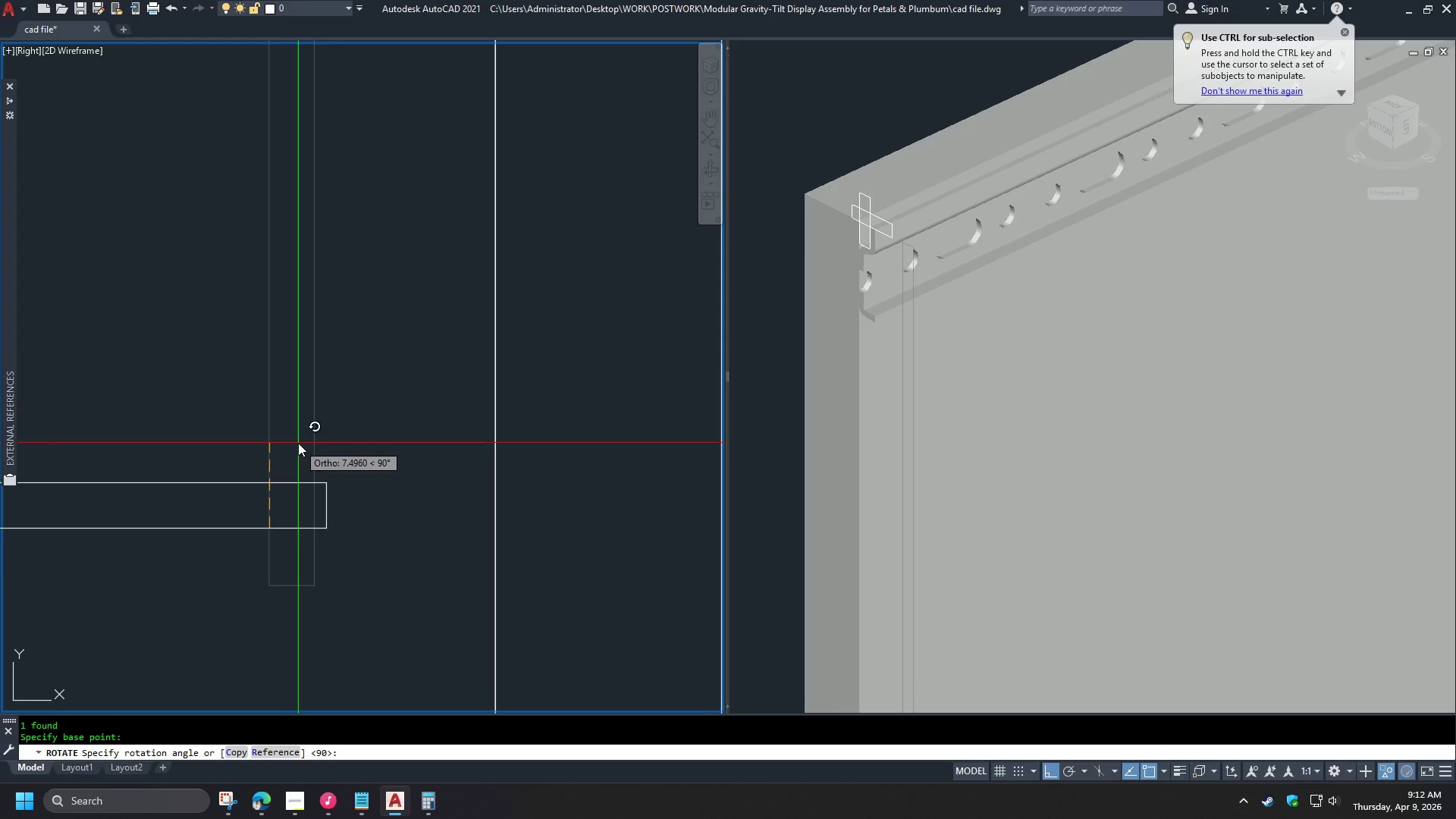 
key(C)
 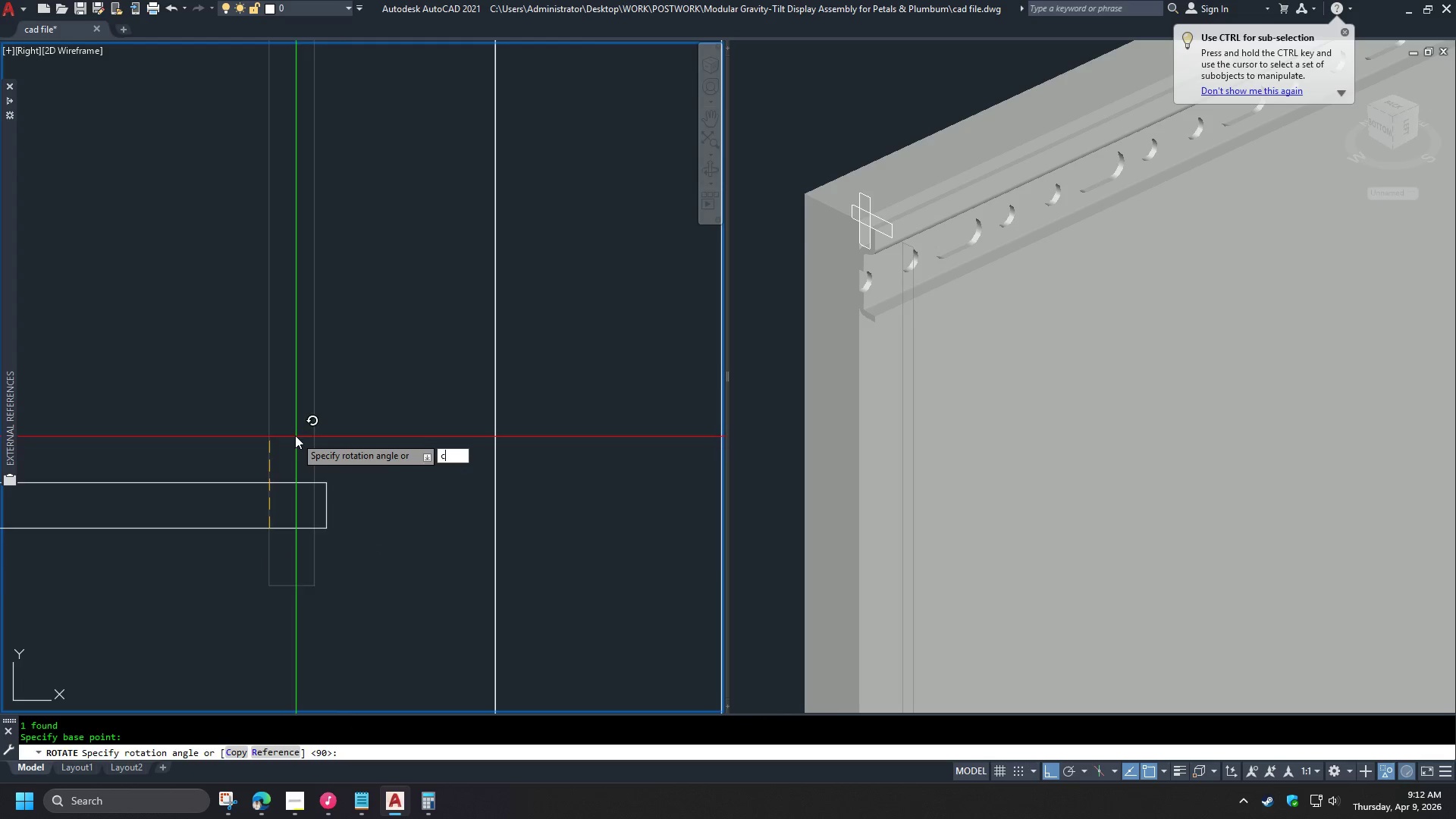 
key(Space)
 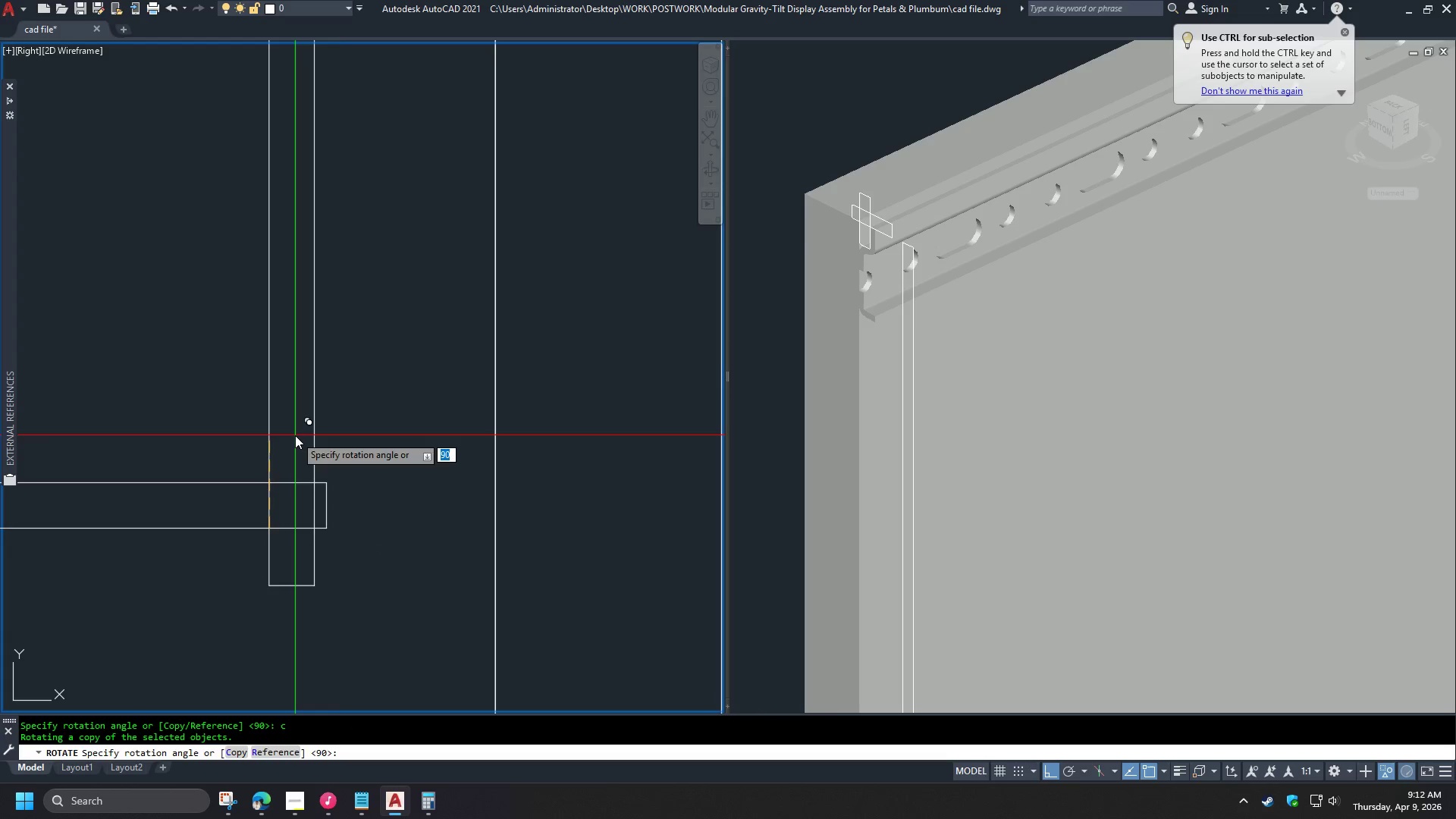 
left_click([295, 435])
 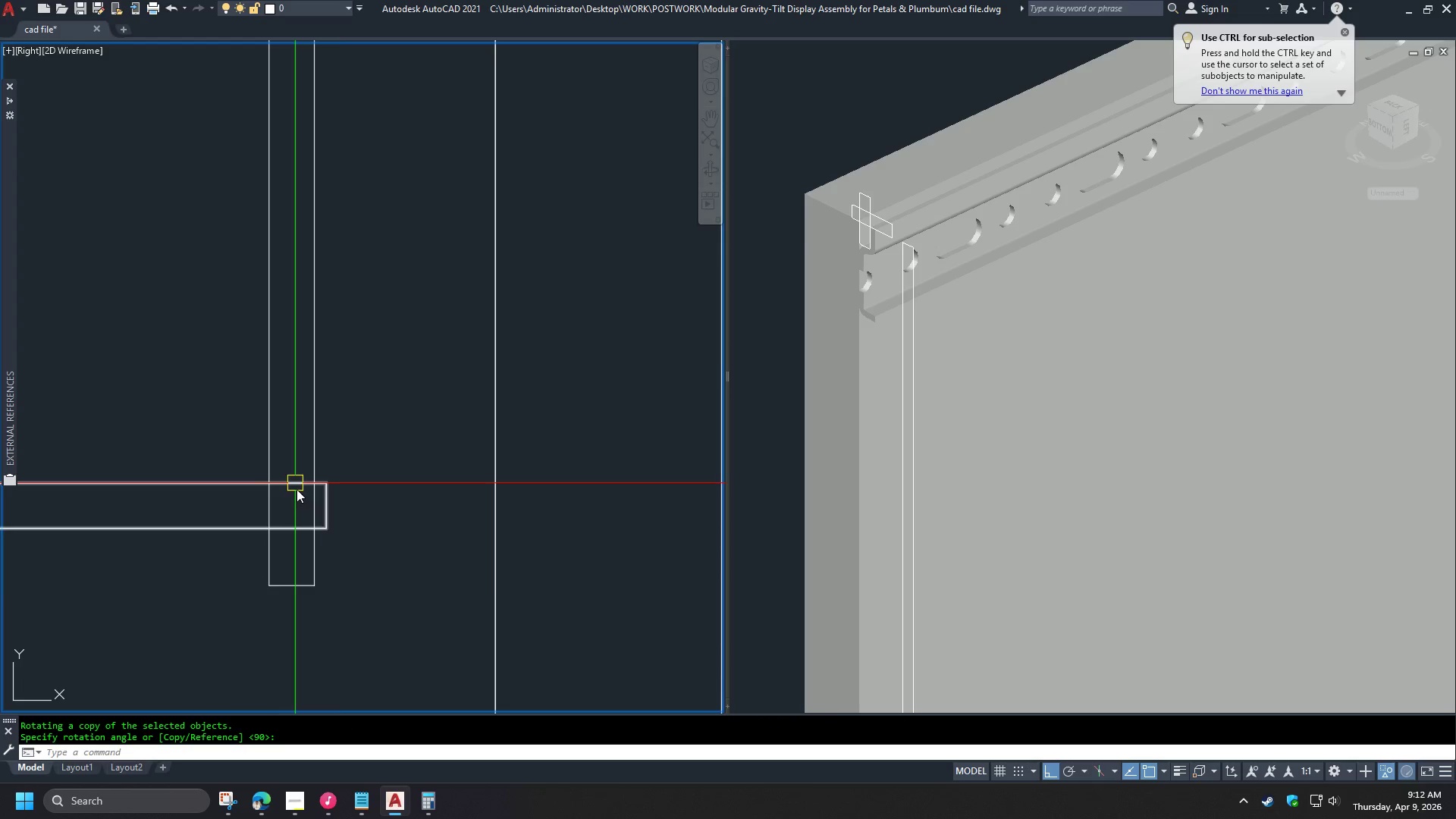 
left_click([297, 486])
 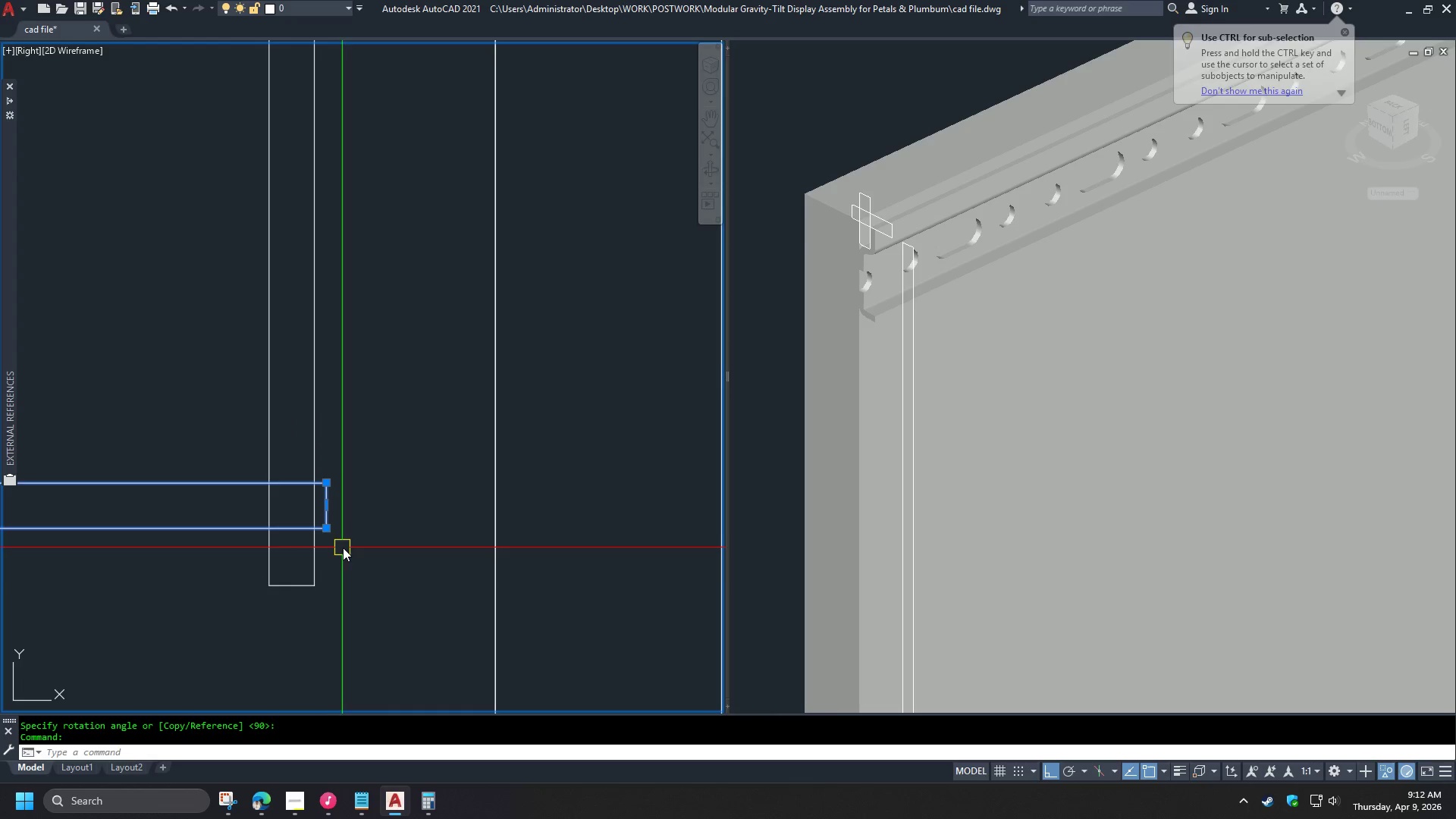 
key(M)
 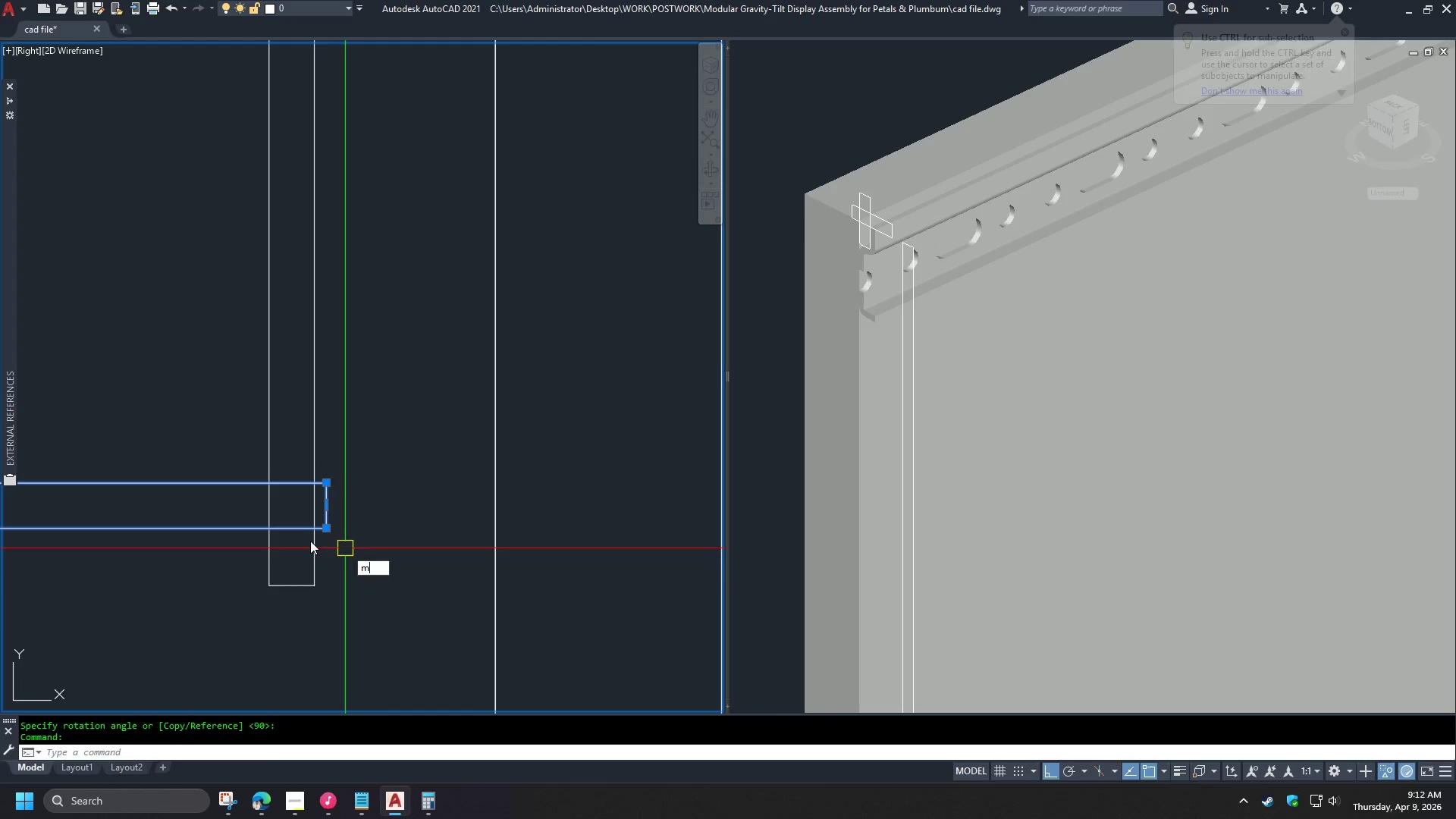 
key(Space)
 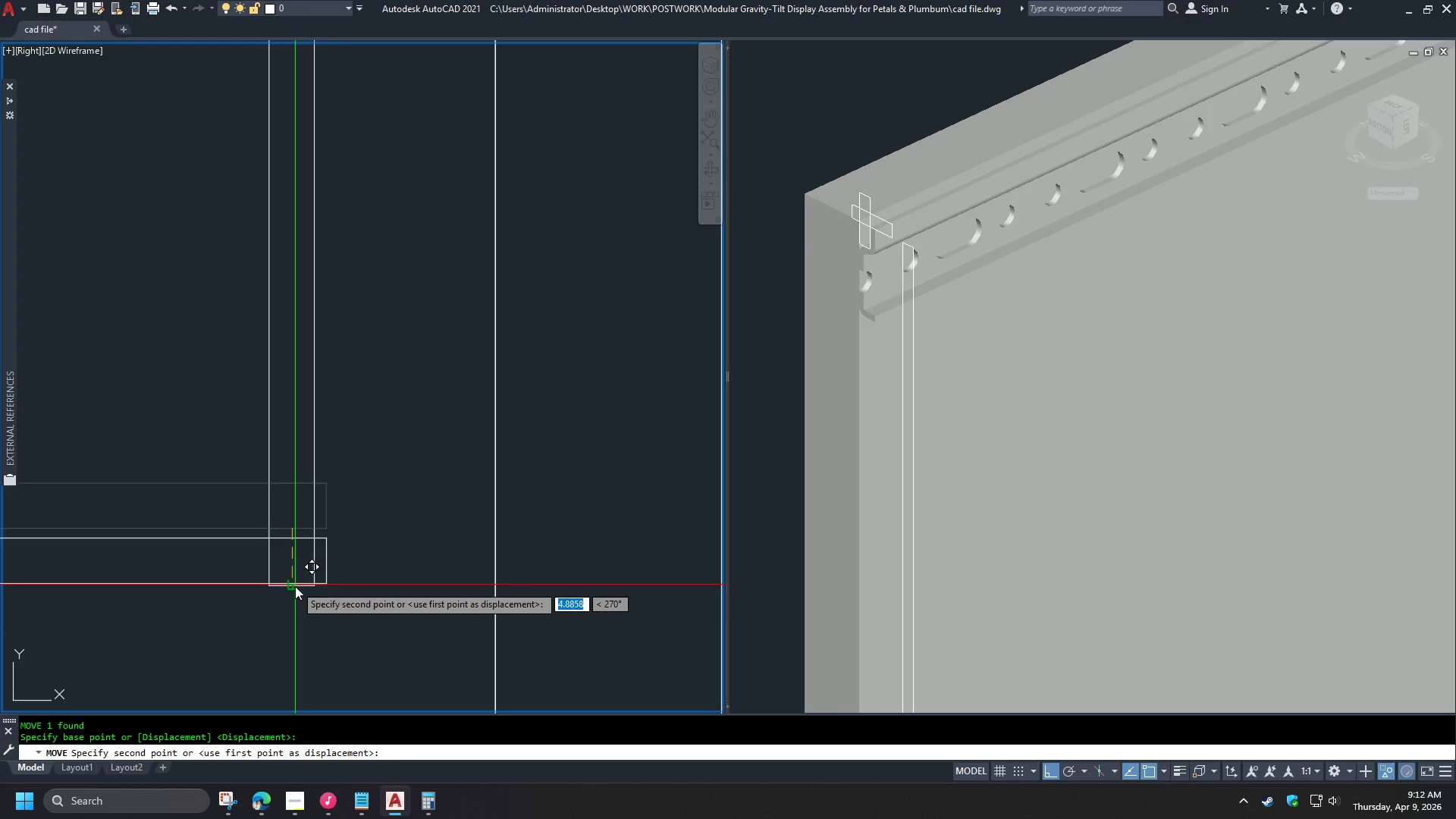 
left_click([295, 586])
 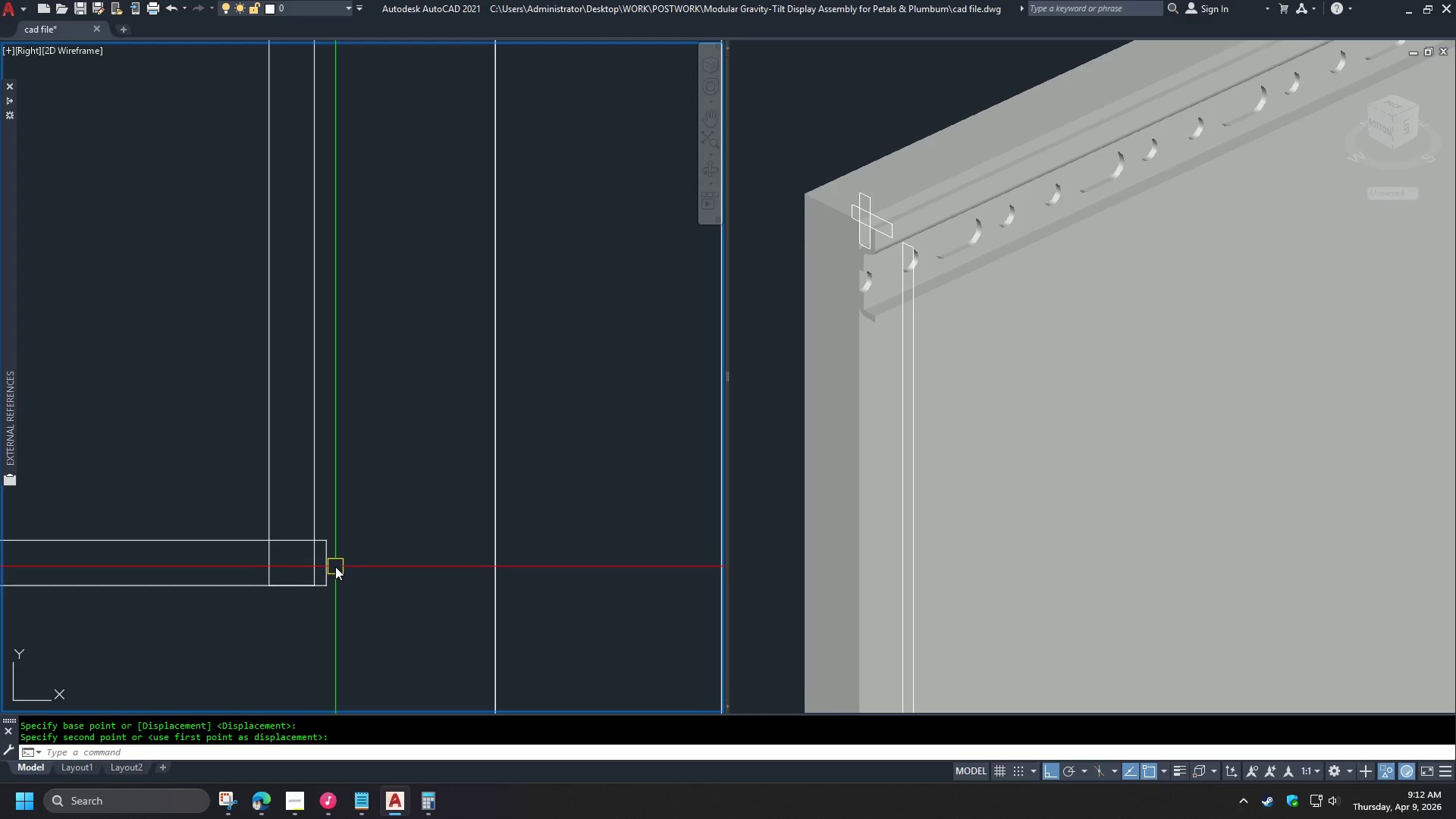 
left_click([331, 566])
 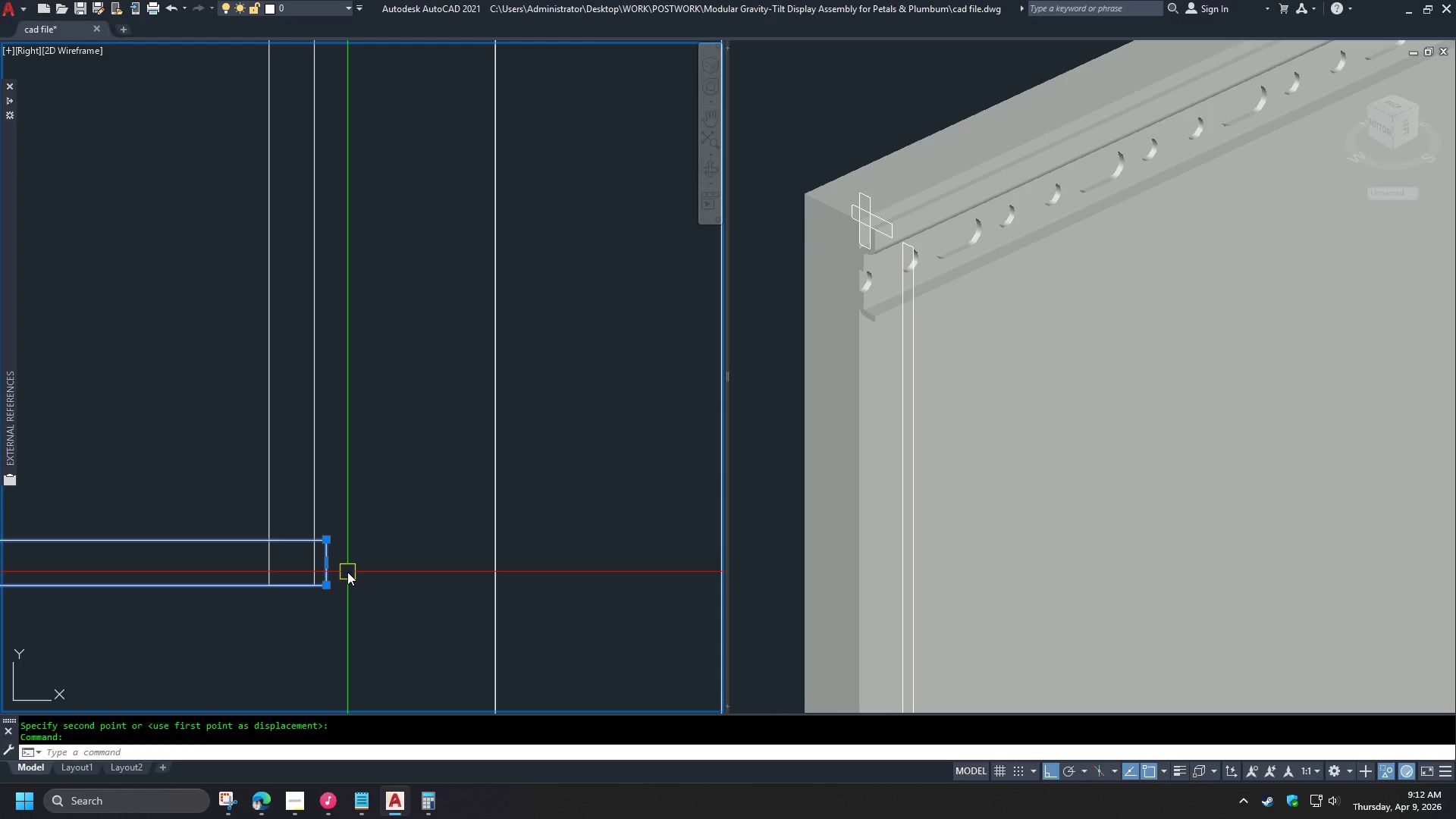 
key(M)
 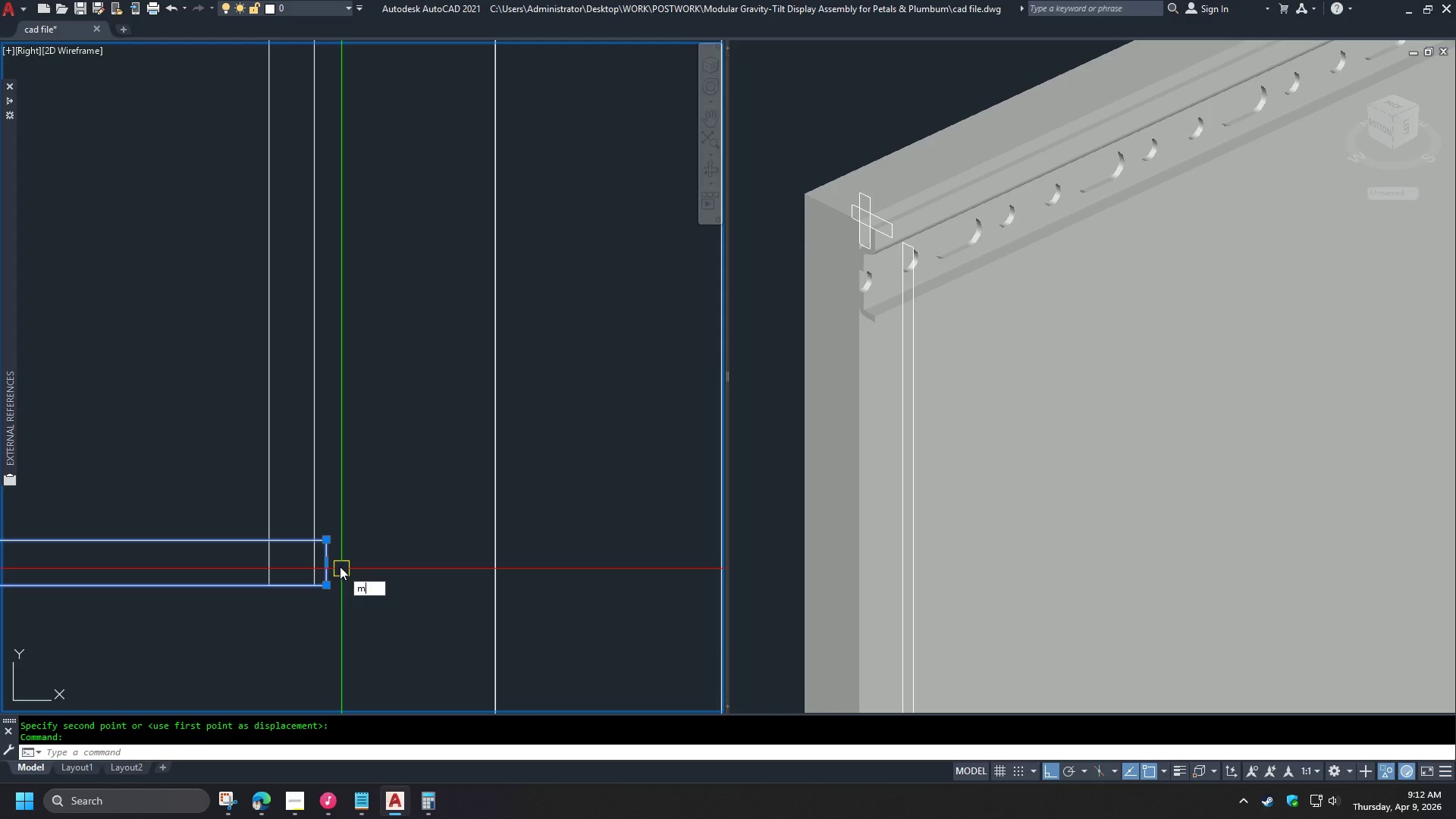 
key(Space)
 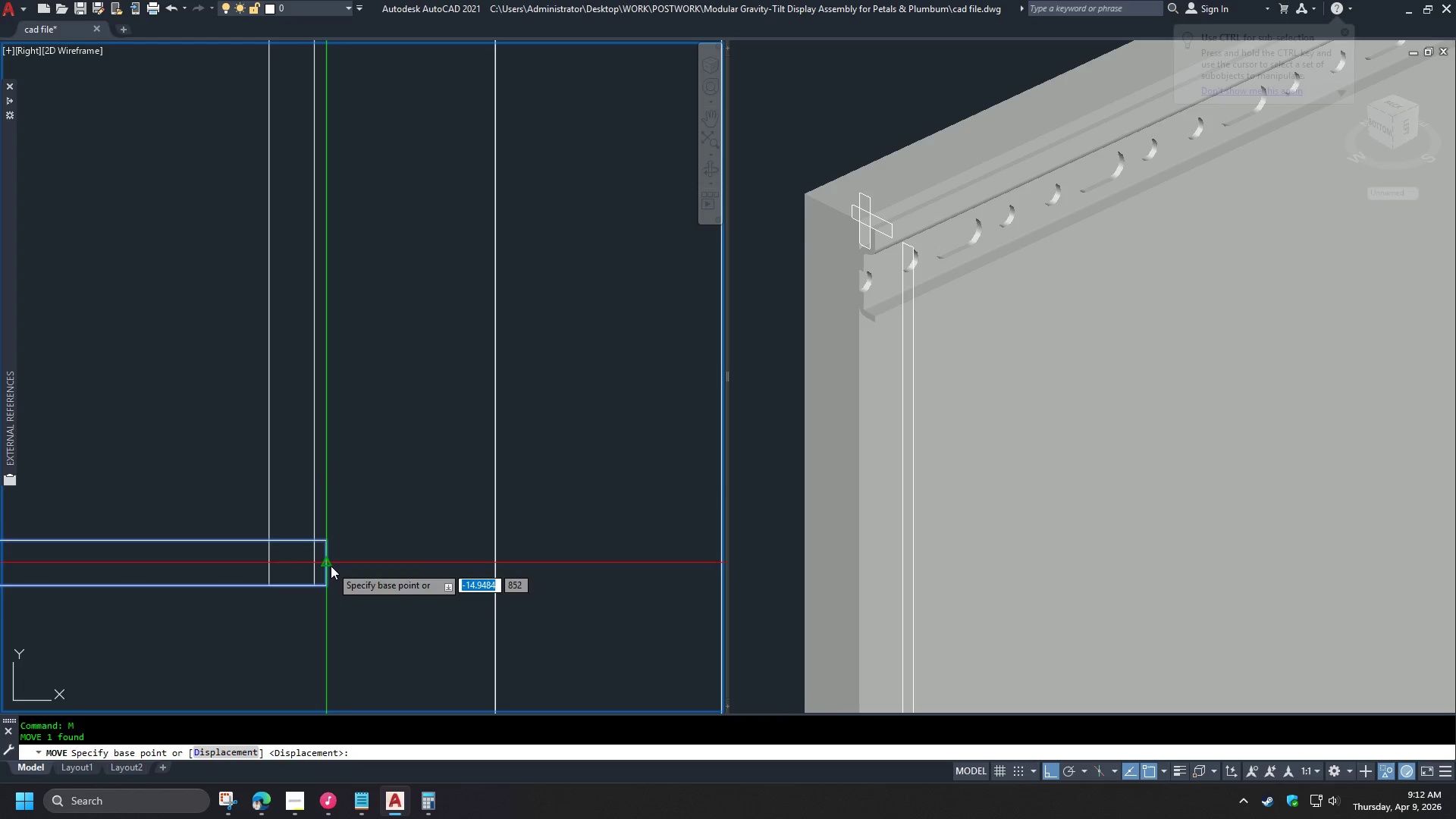 
left_click([331, 566])
 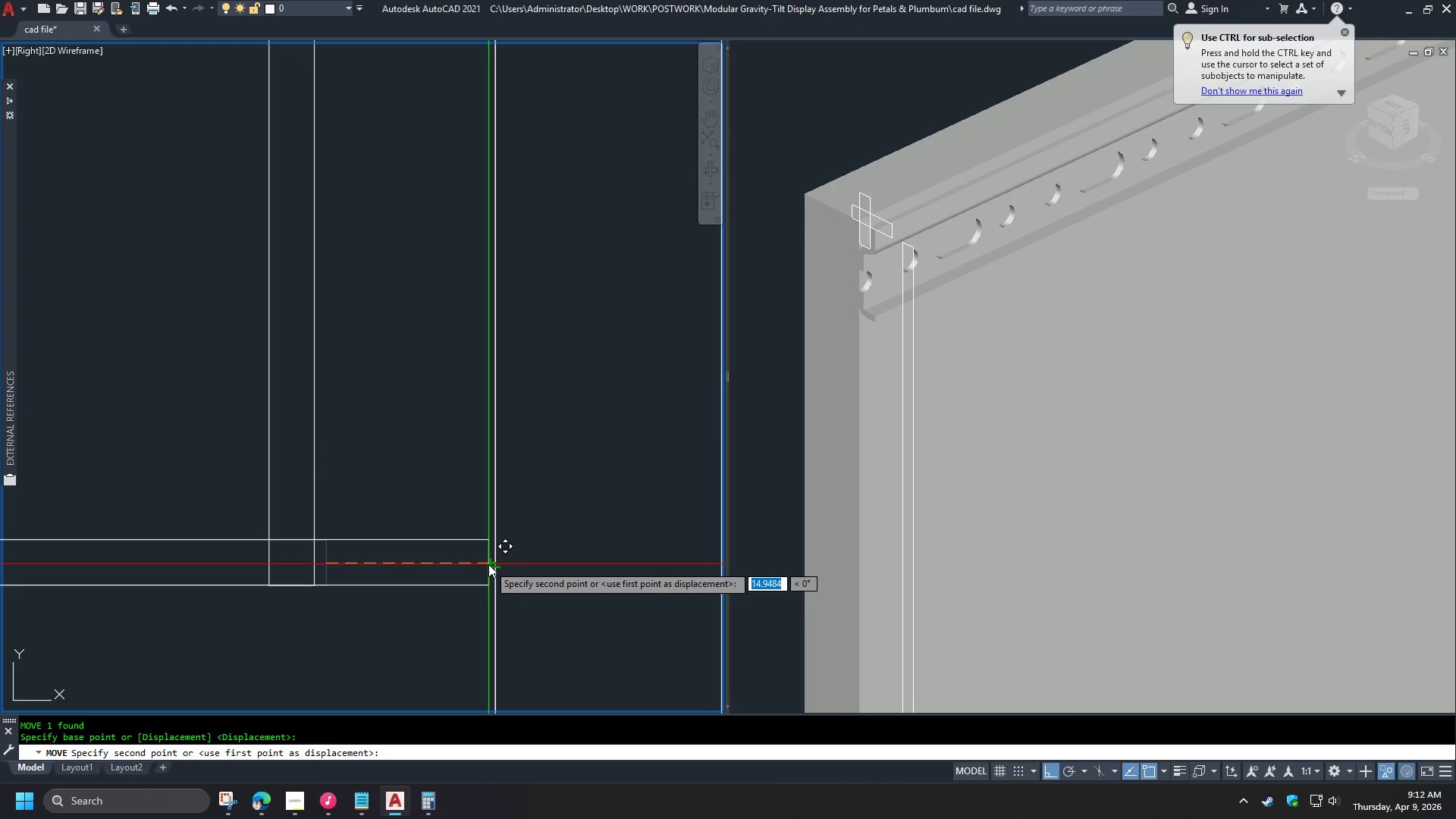 
left_click([488, 564])
 